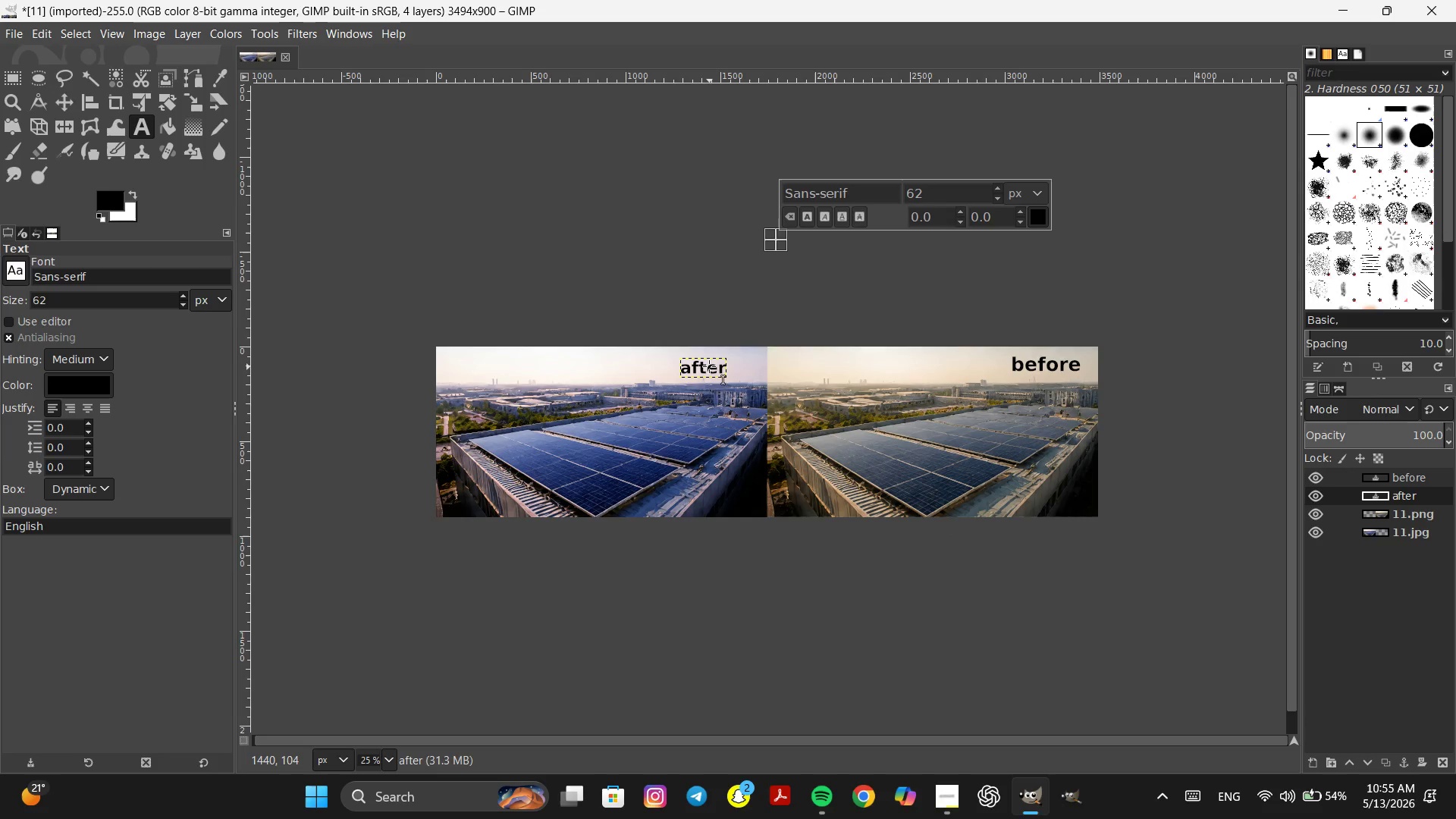 
double_click([709, 366])
 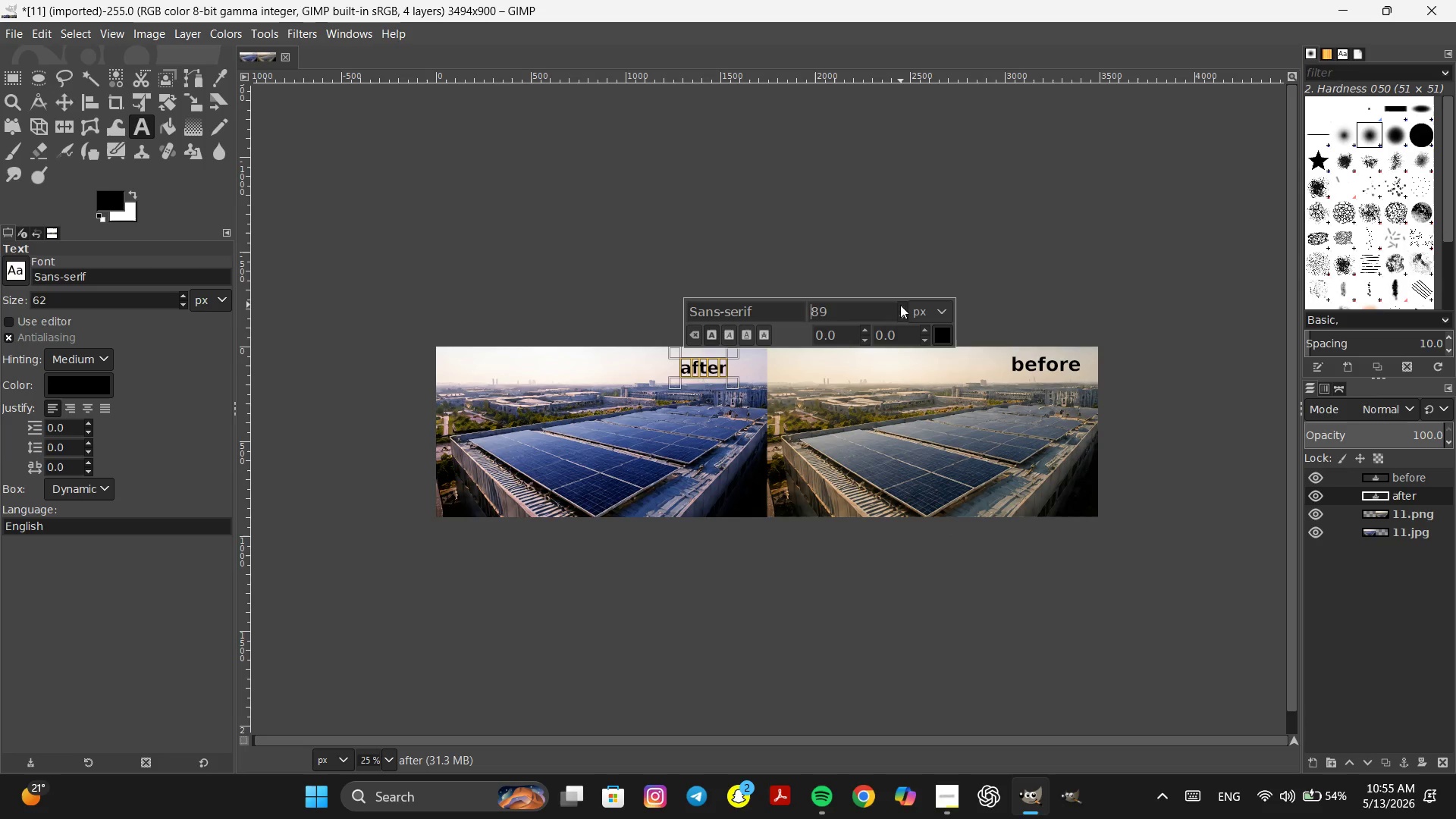 
left_click([900, 305])
 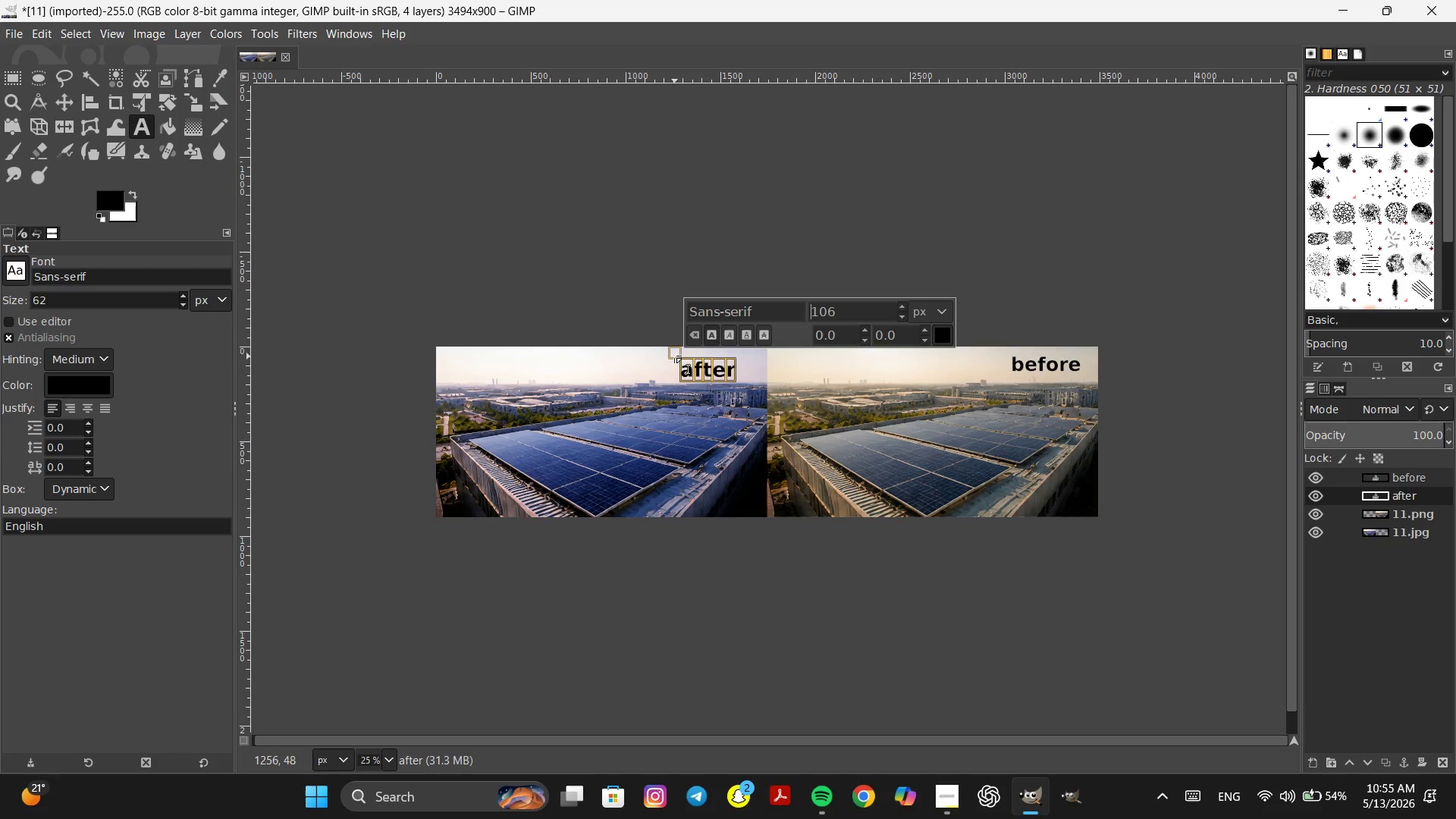 
left_click_drag(start_coordinate=[673, 353], to_coordinate=[671, 345])
 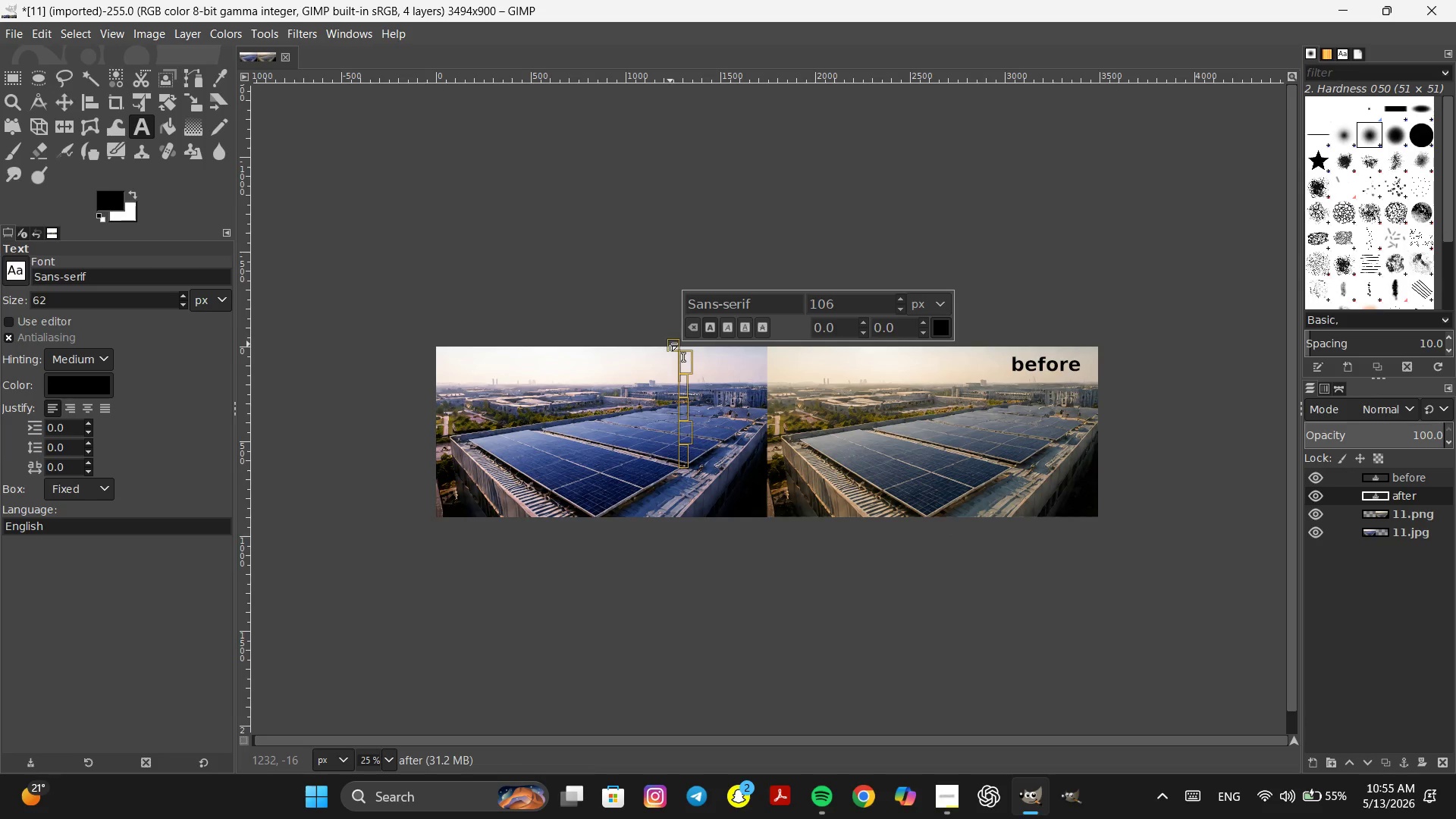 
key(Control+Z)
 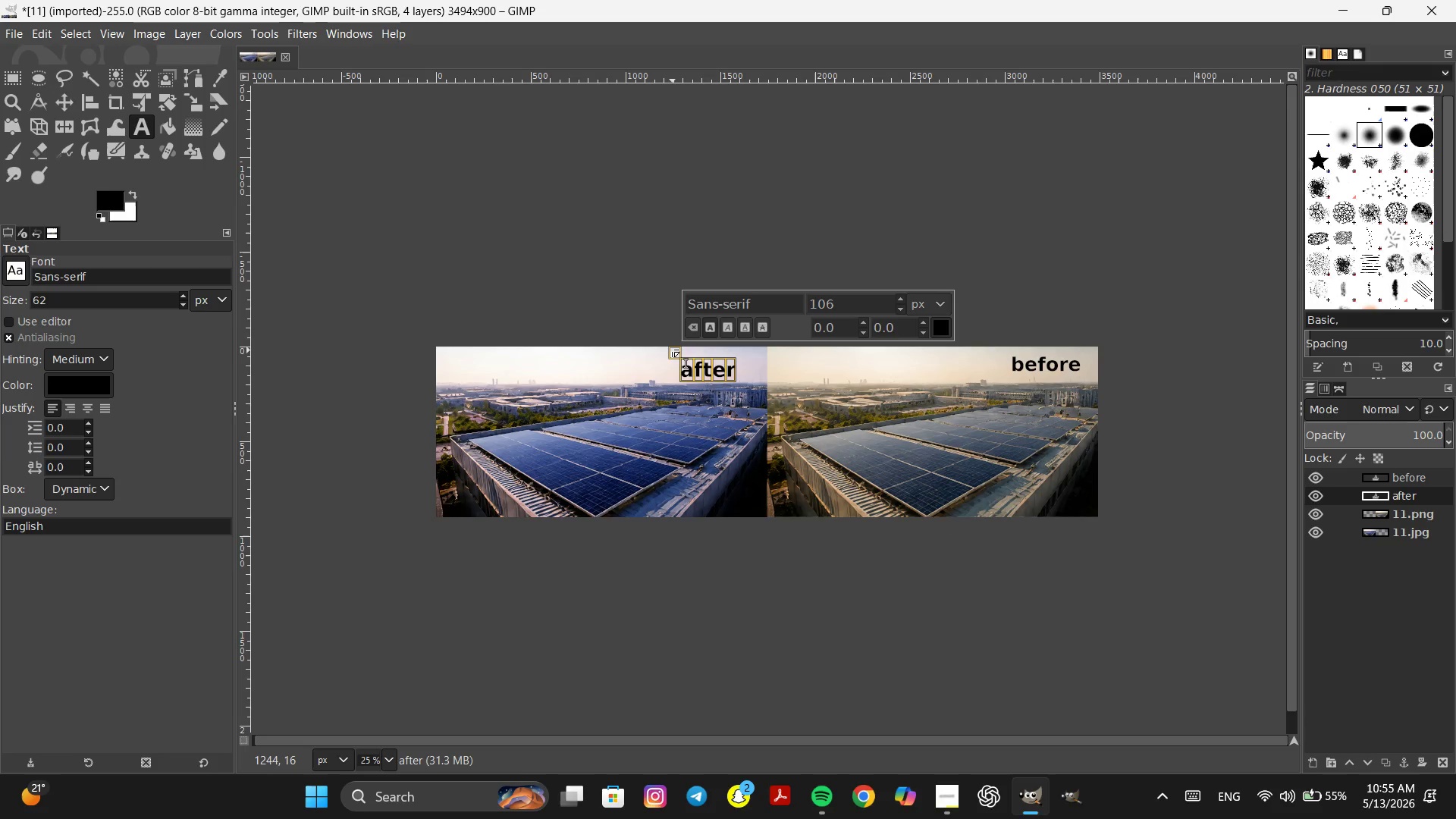 
left_click_drag(start_coordinate=[672, 350], to_coordinate=[667, 350])
 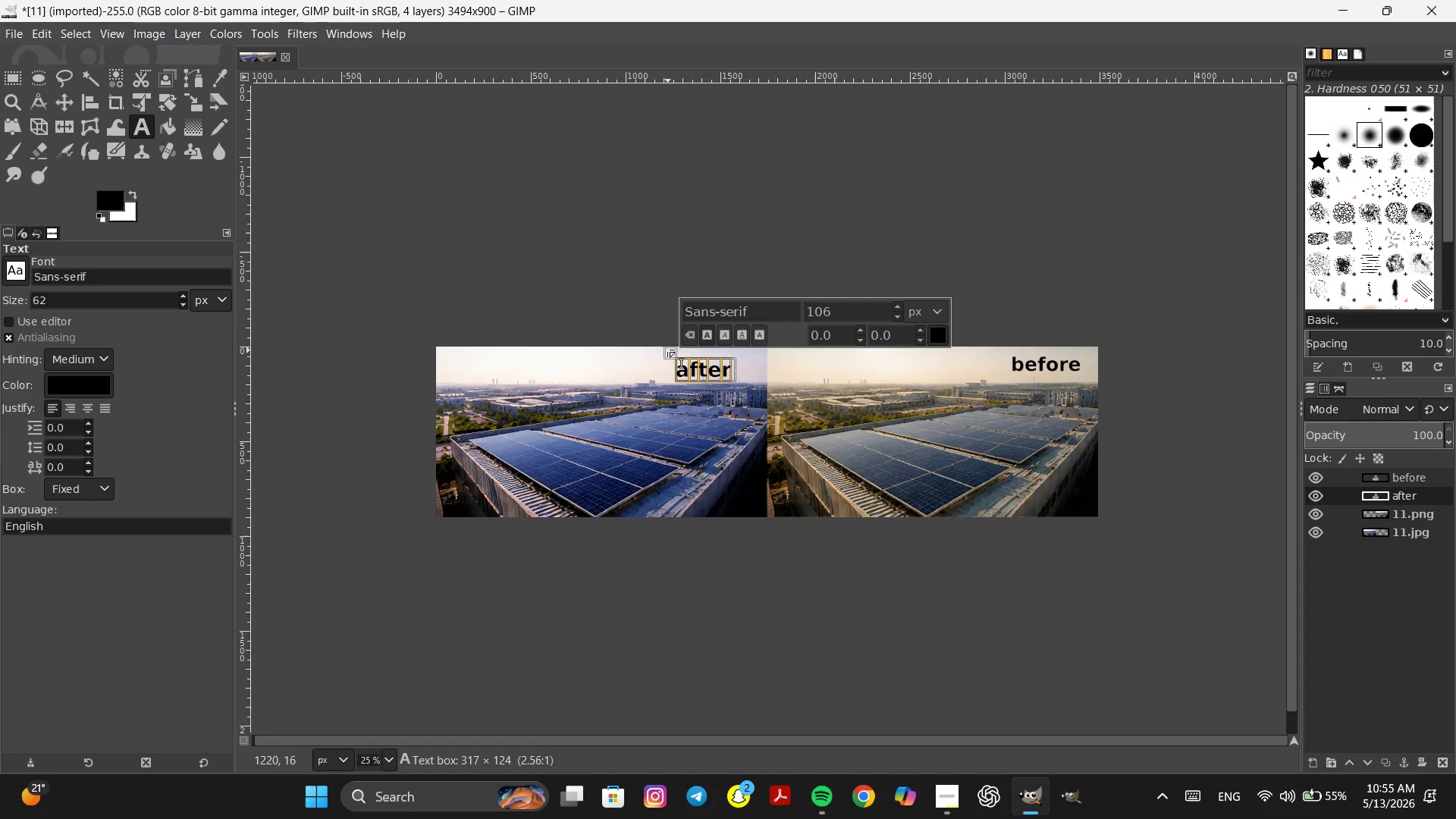 
left_click_drag(start_coordinate=[667, 350], to_coordinate=[667, 344])
 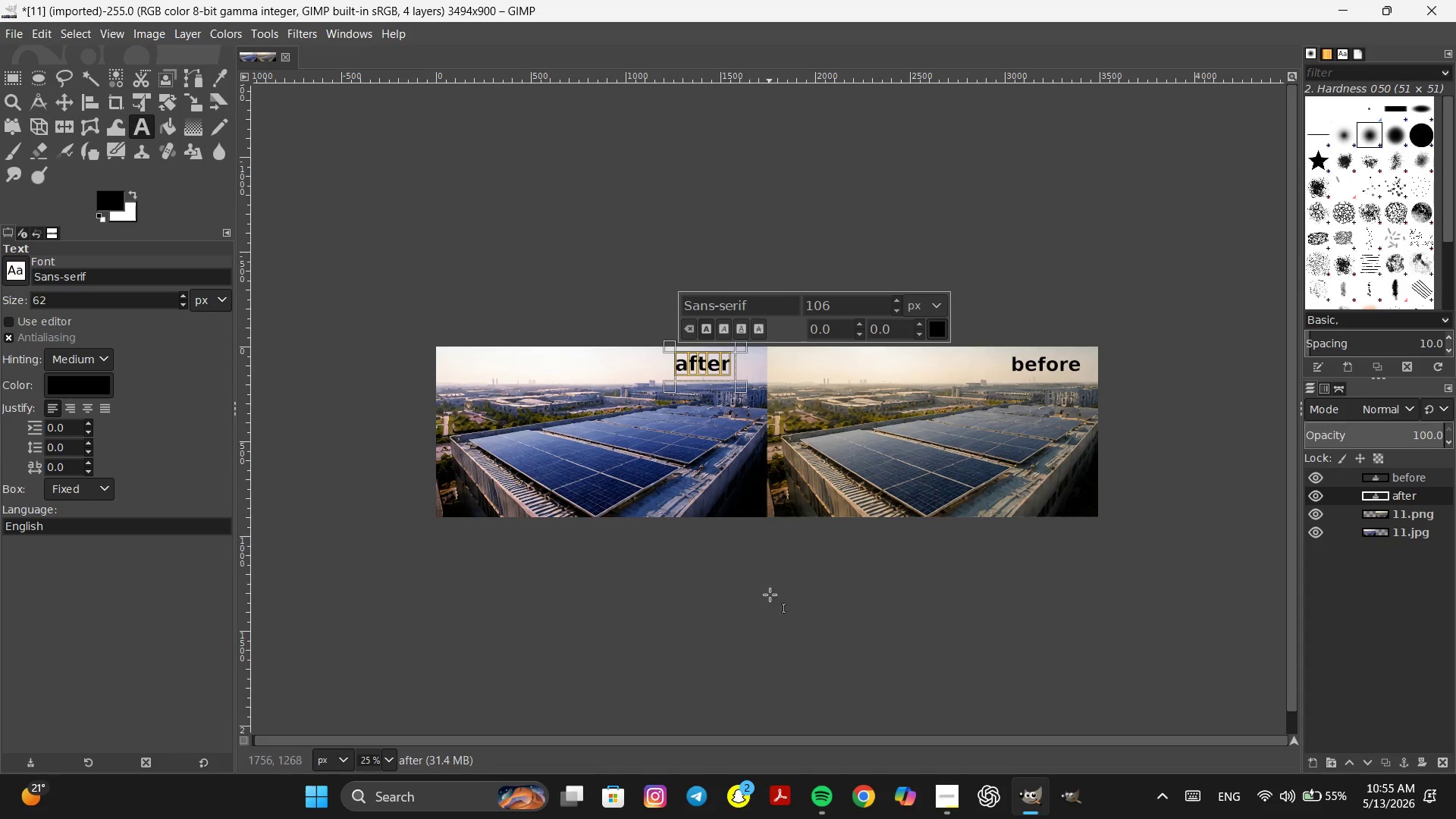 
left_click([770, 606])
 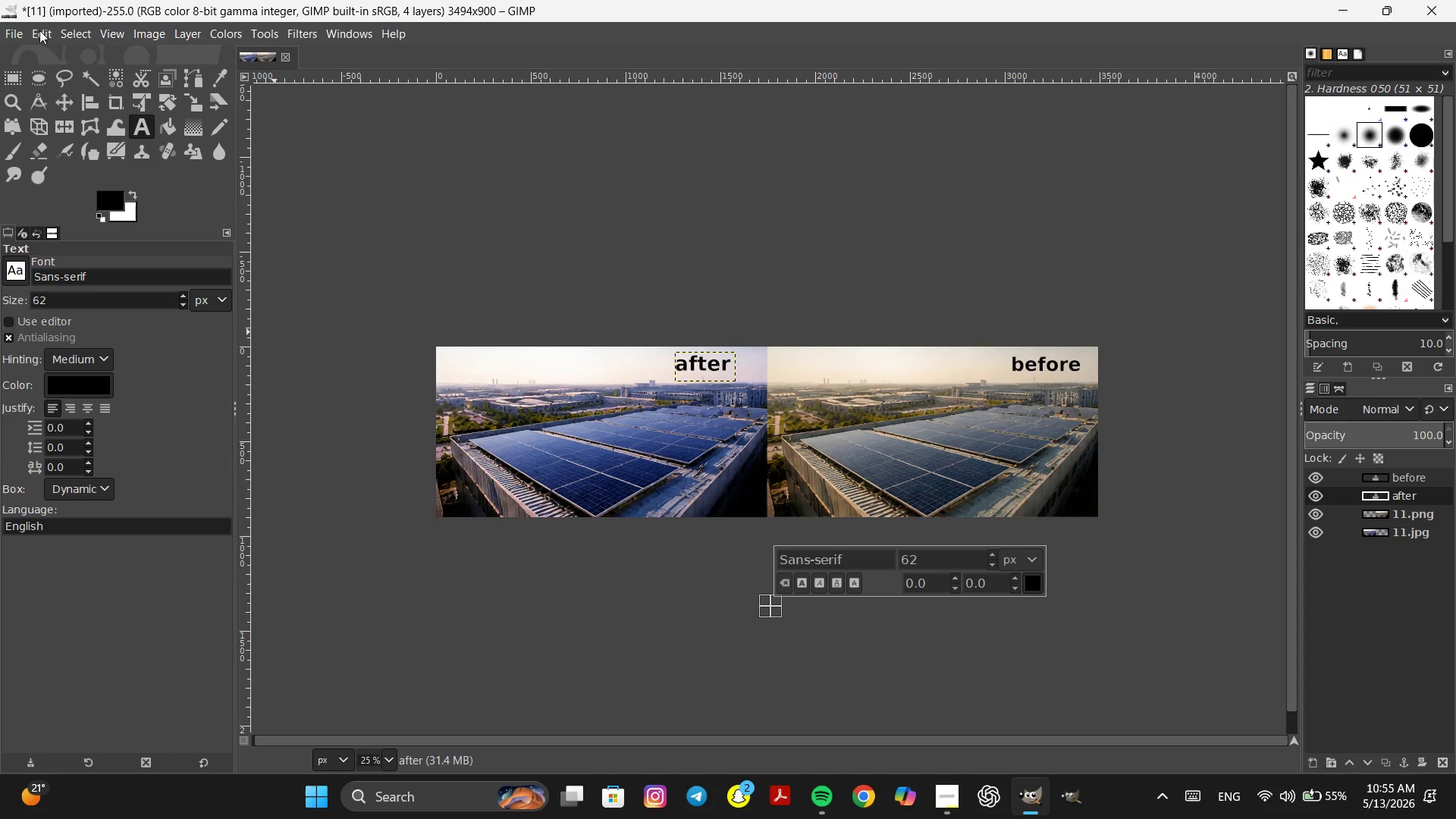 
left_click([11, 33])
 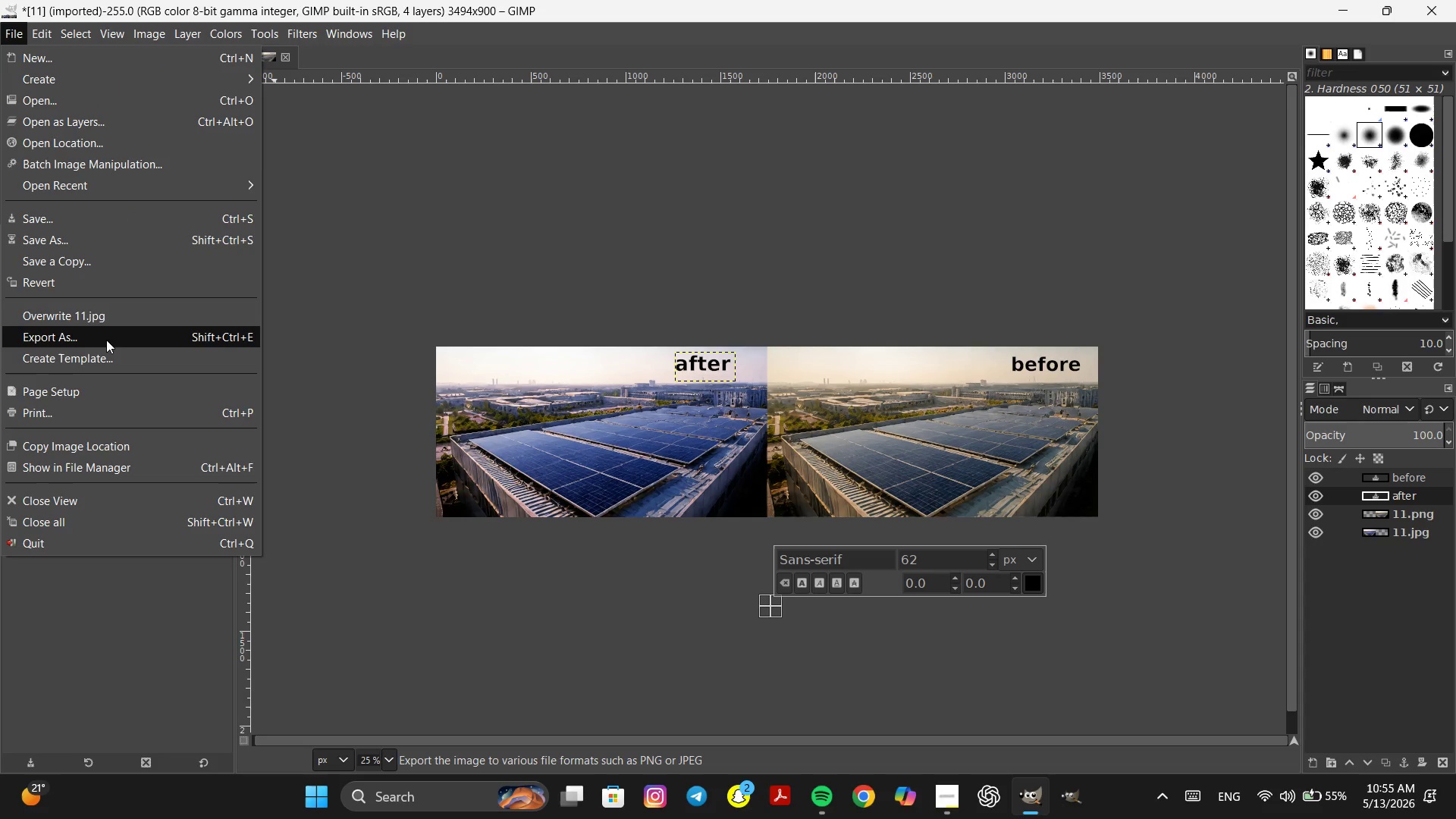 
left_click([105, 345])
 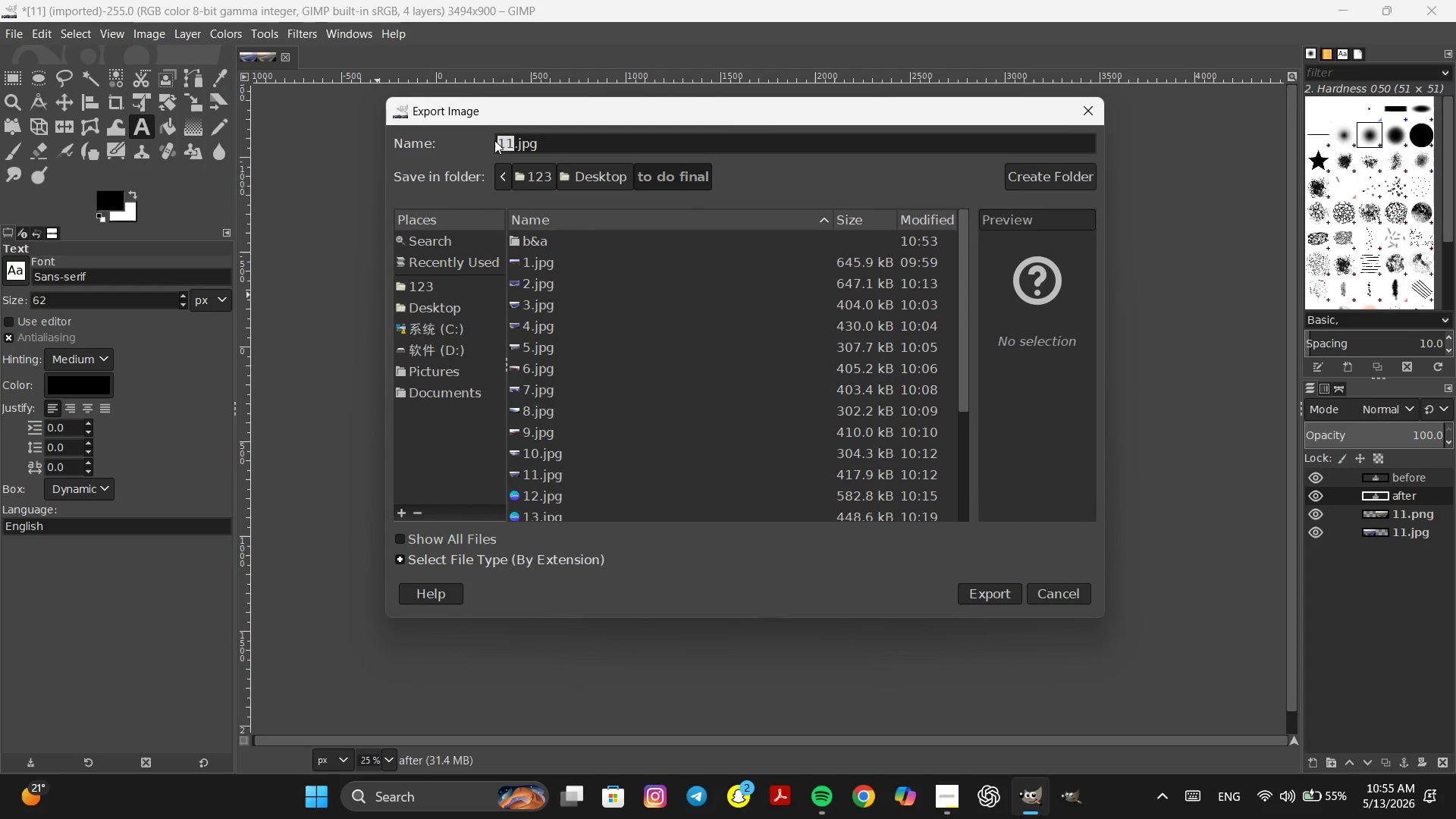 
left_click([497, 141])
 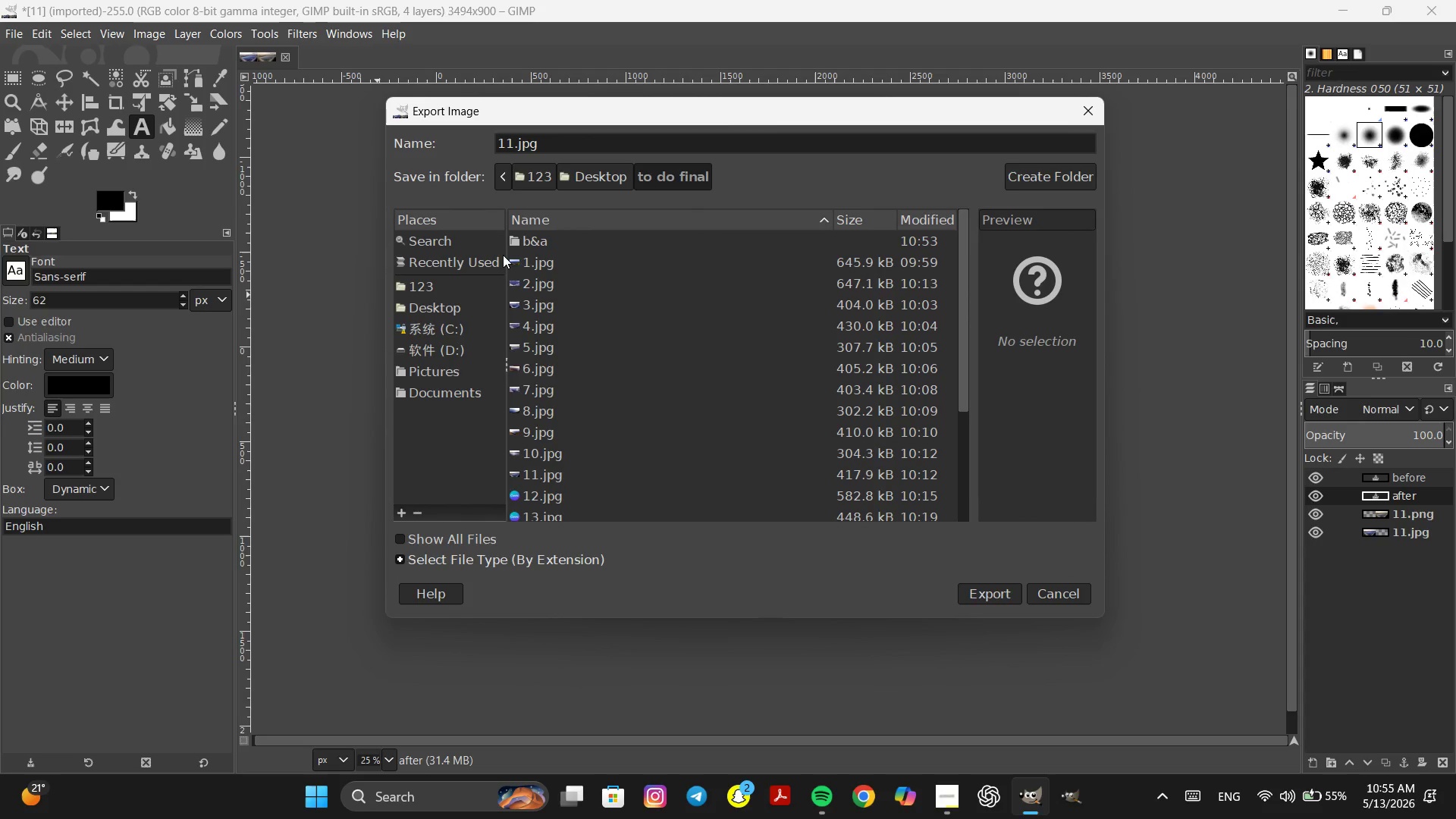 
type(ba)
 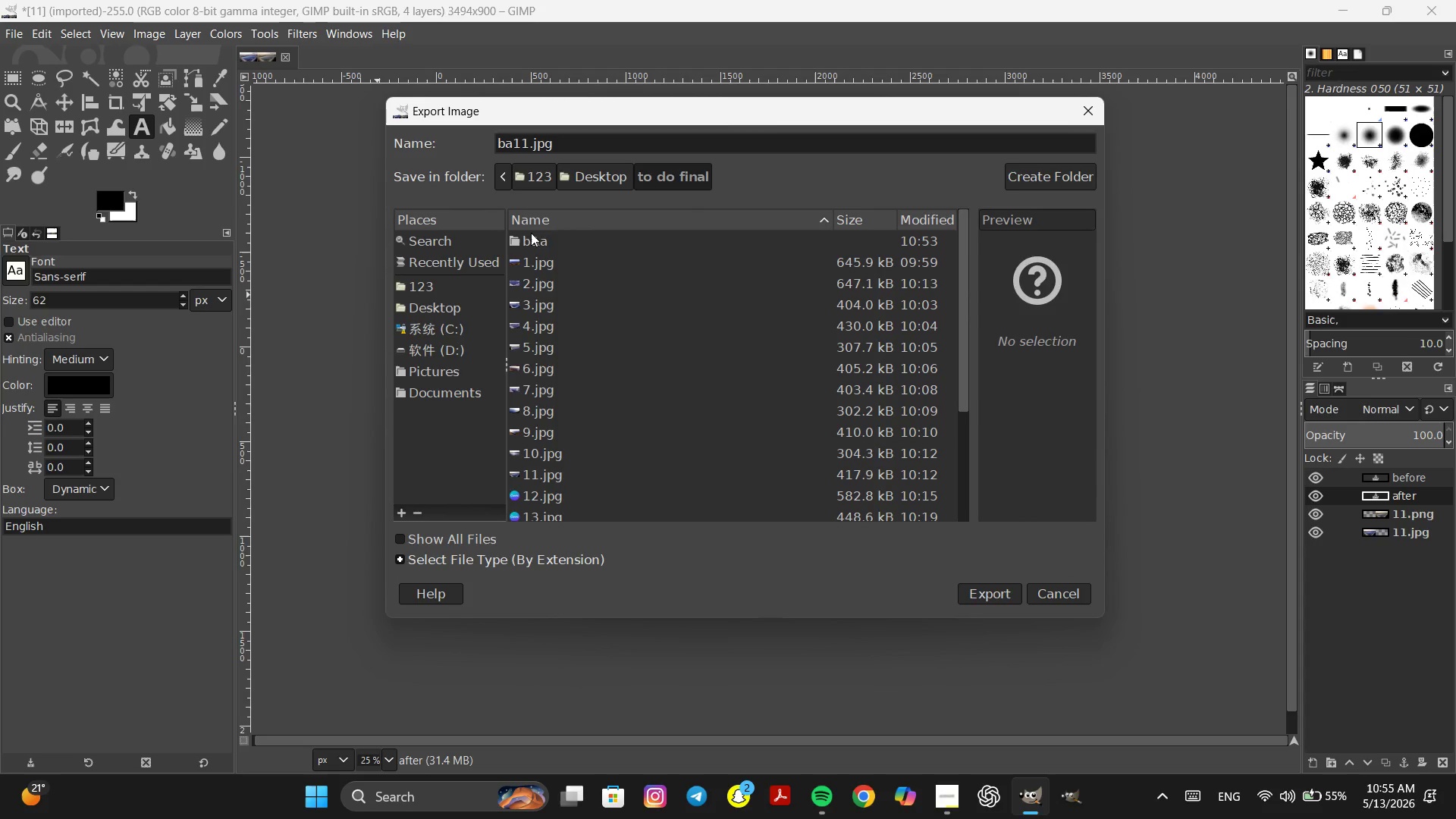 
double_click([532, 237])
 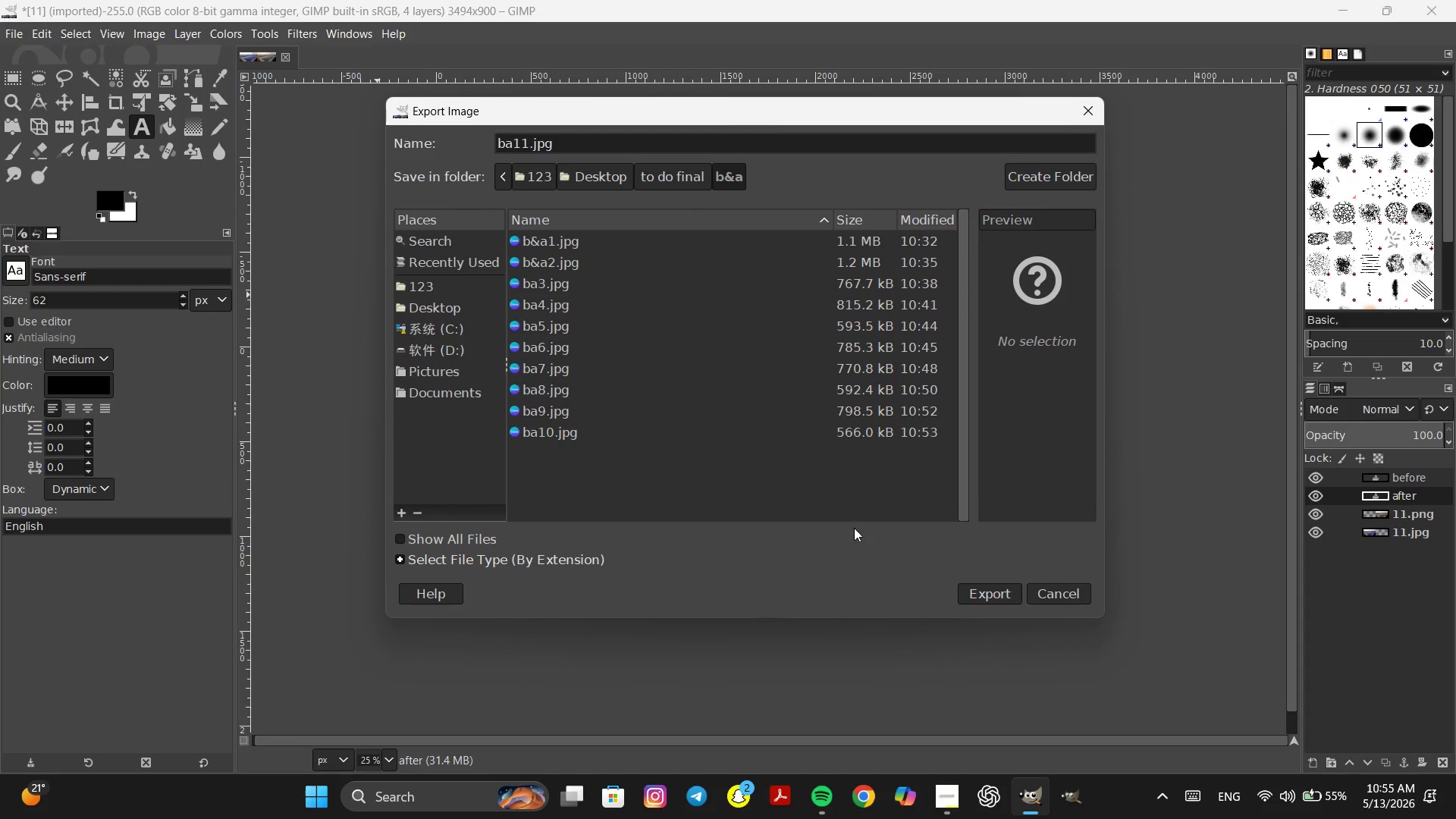 
scroll: coordinate [851, 535], scroll_direction: down, amount: 2.0
 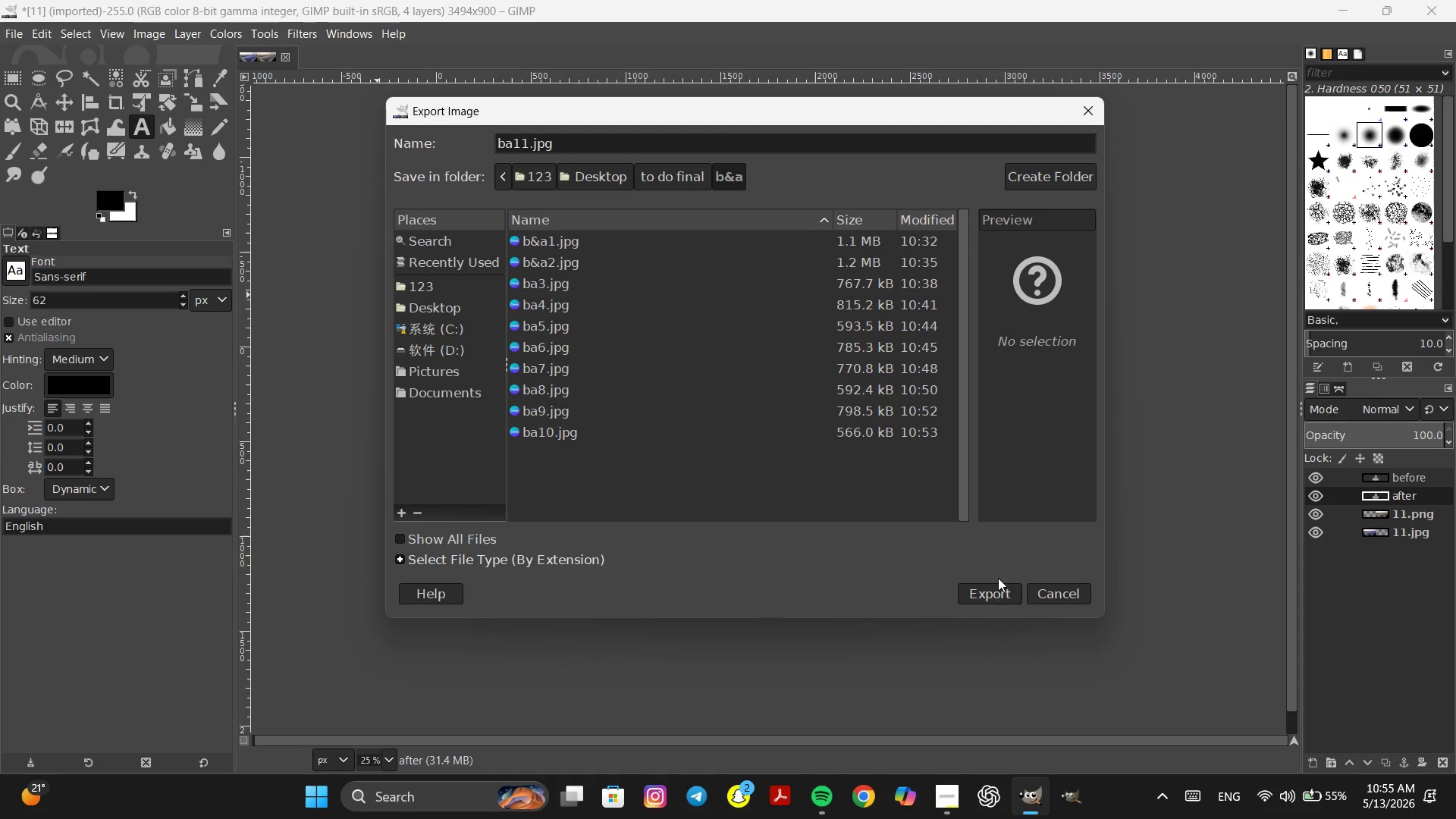 
left_click([996, 590])
 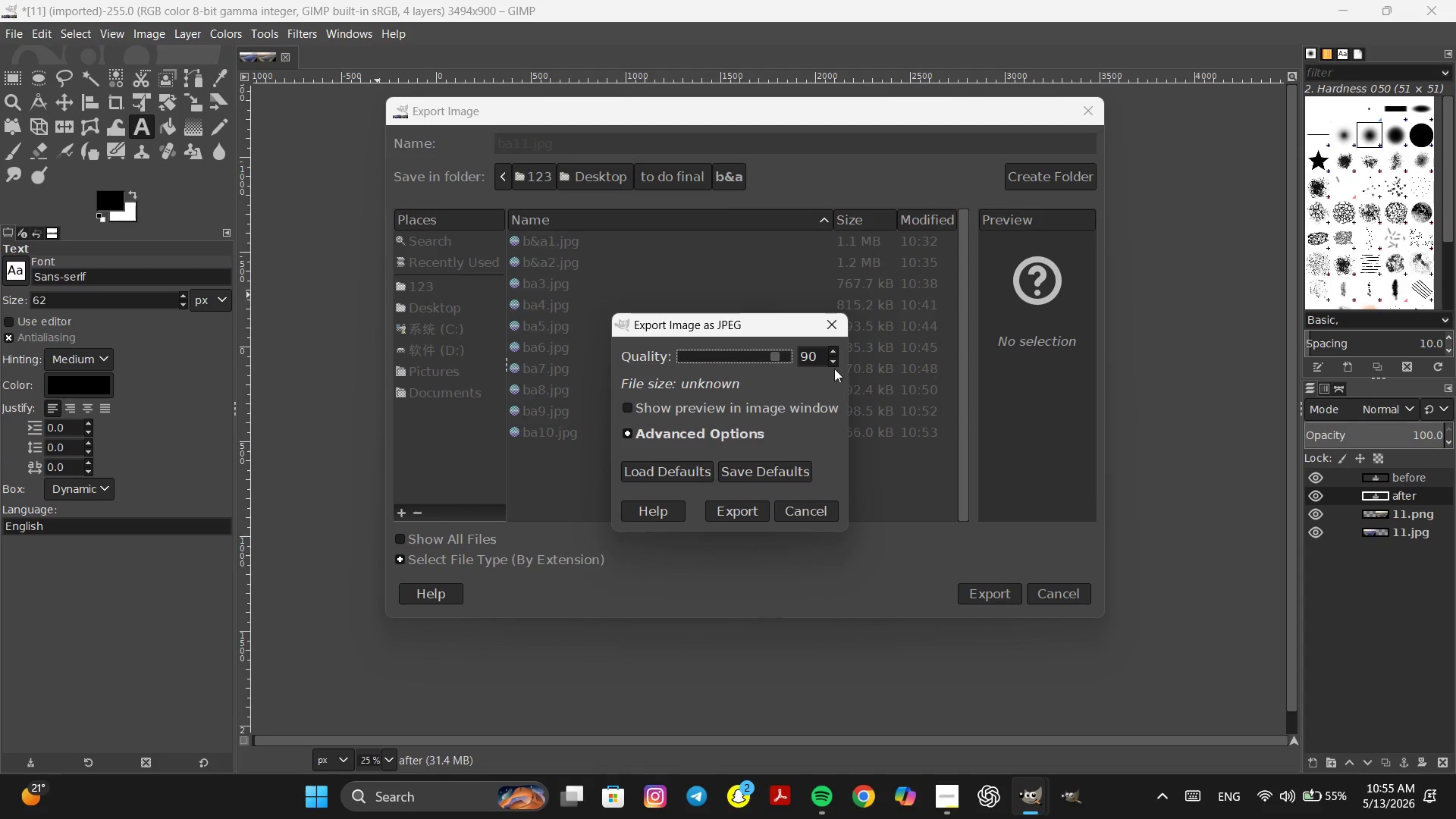 
double_click([832, 360])
 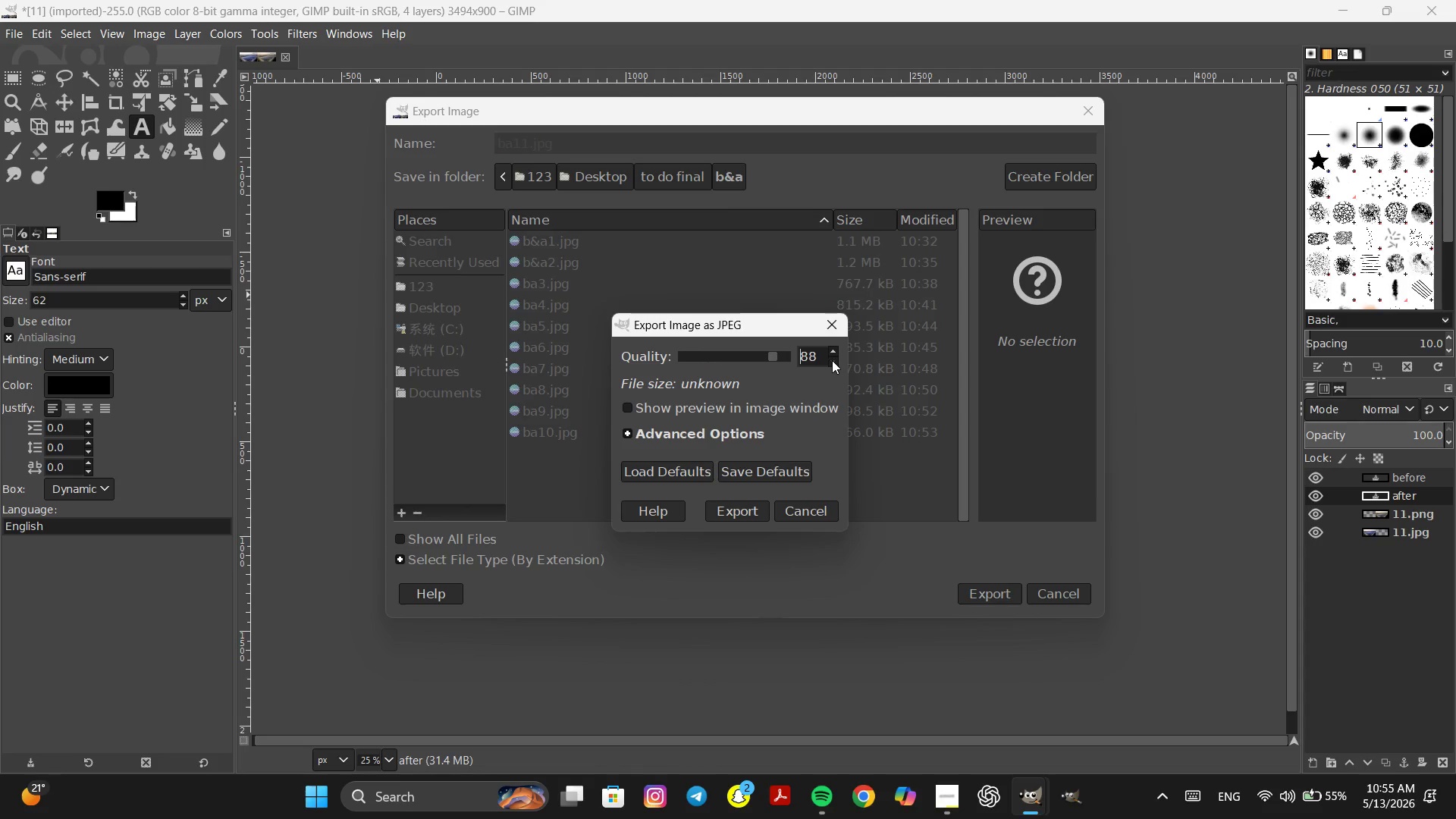 
triple_click([832, 360])
 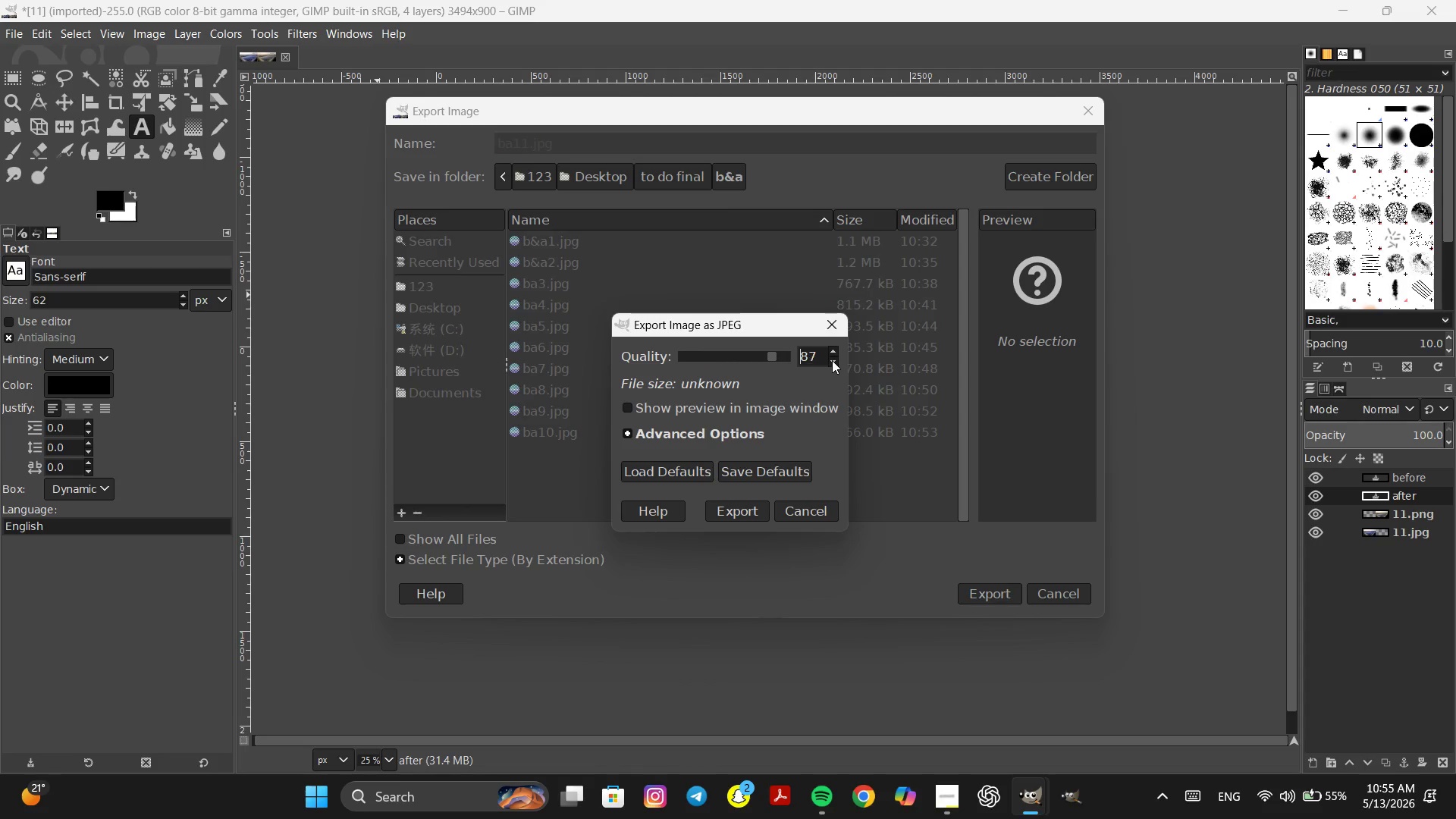 
triple_click([832, 360])
 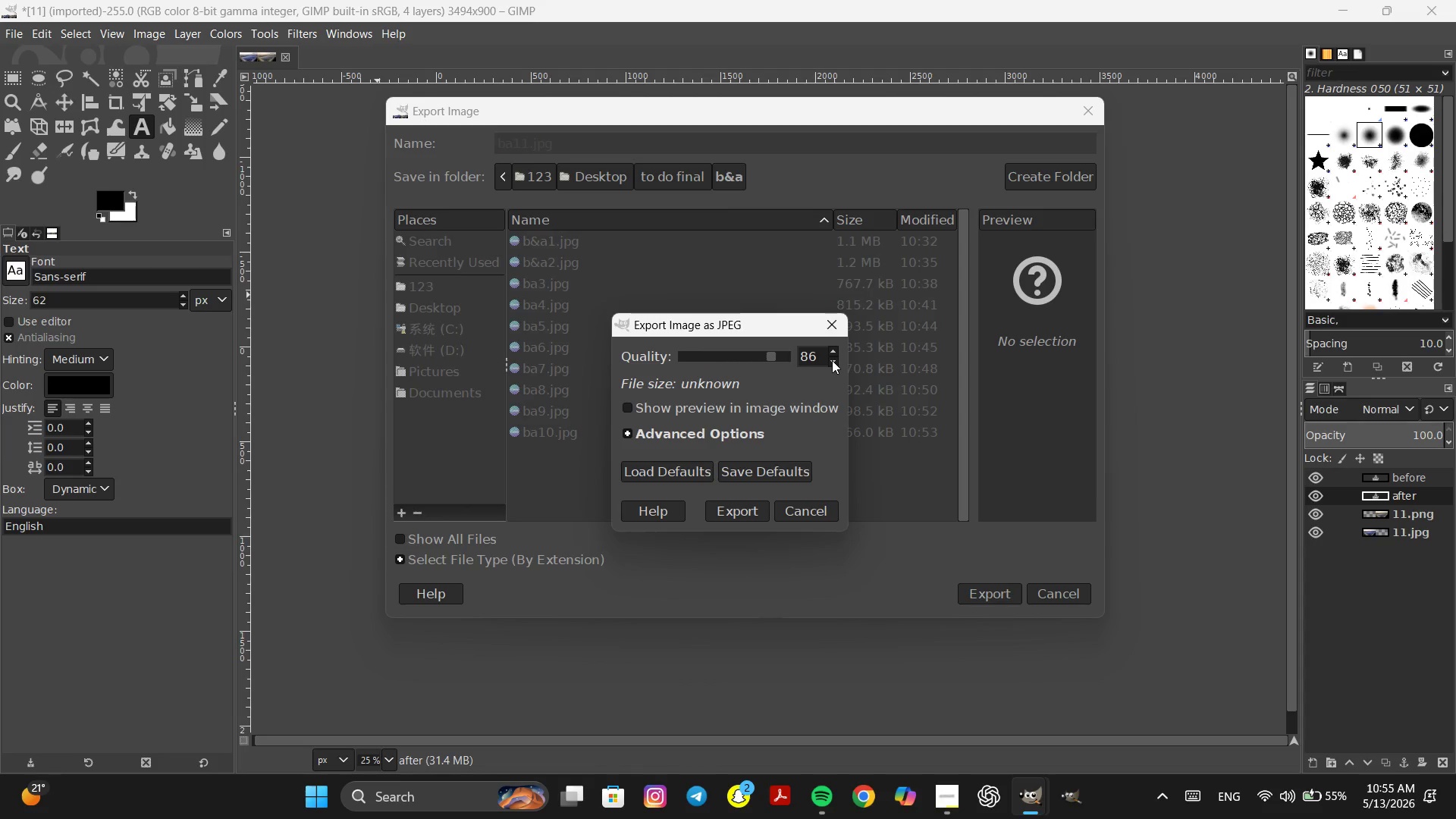 
triple_click([832, 360])
 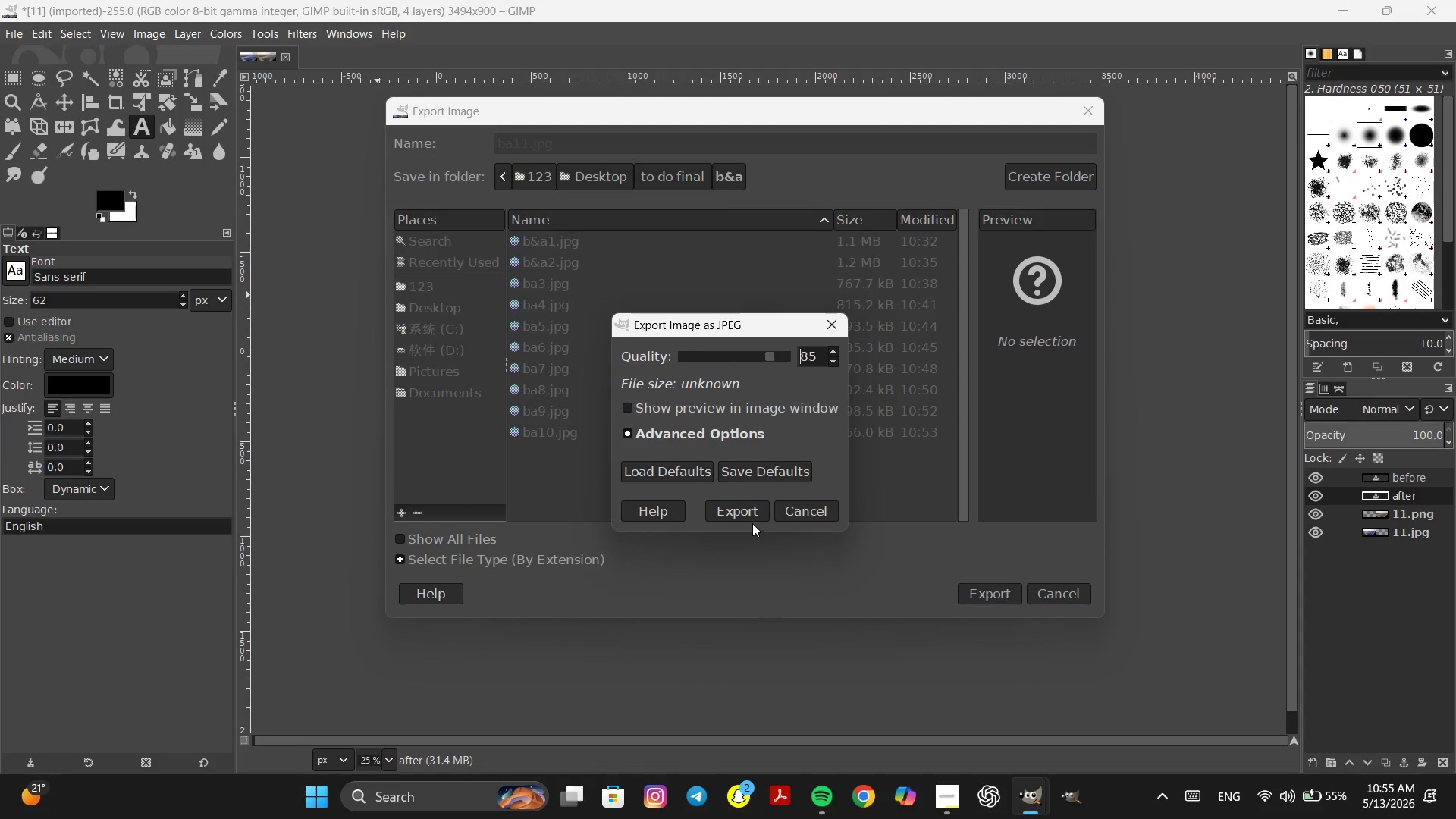 
left_click([751, 513])
 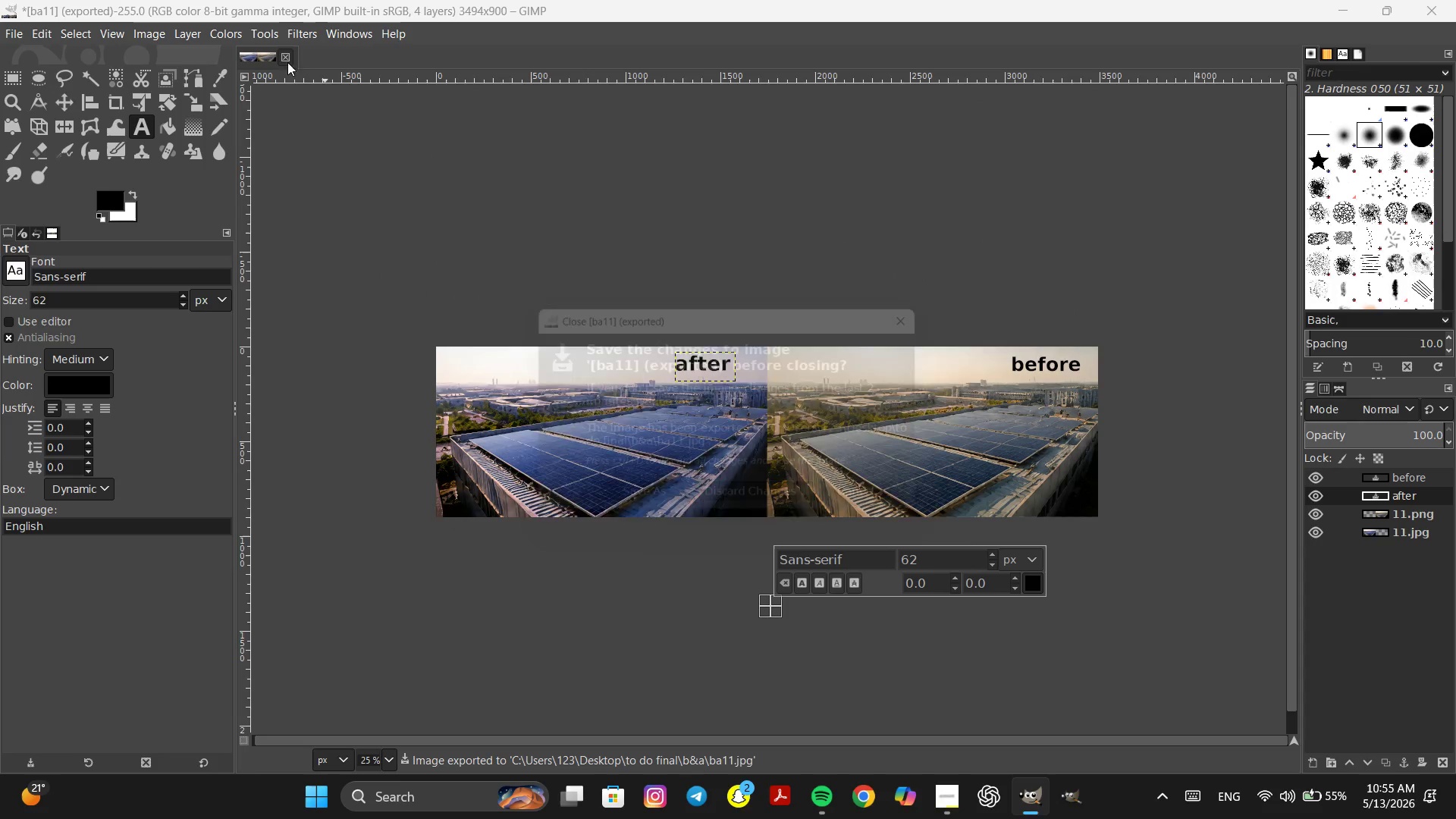 
left_click([789, 504])
 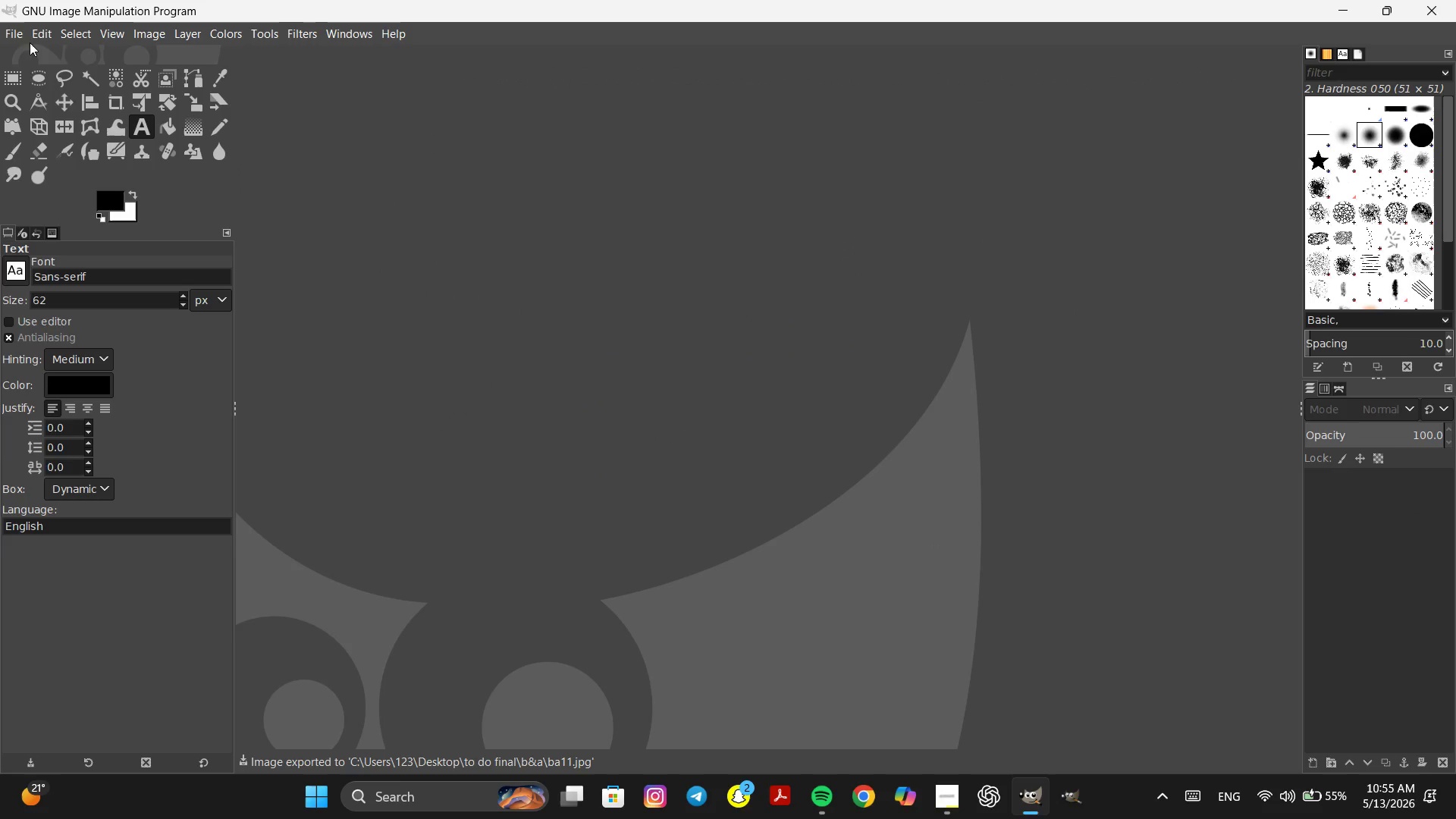 
left_click([15, 32])
 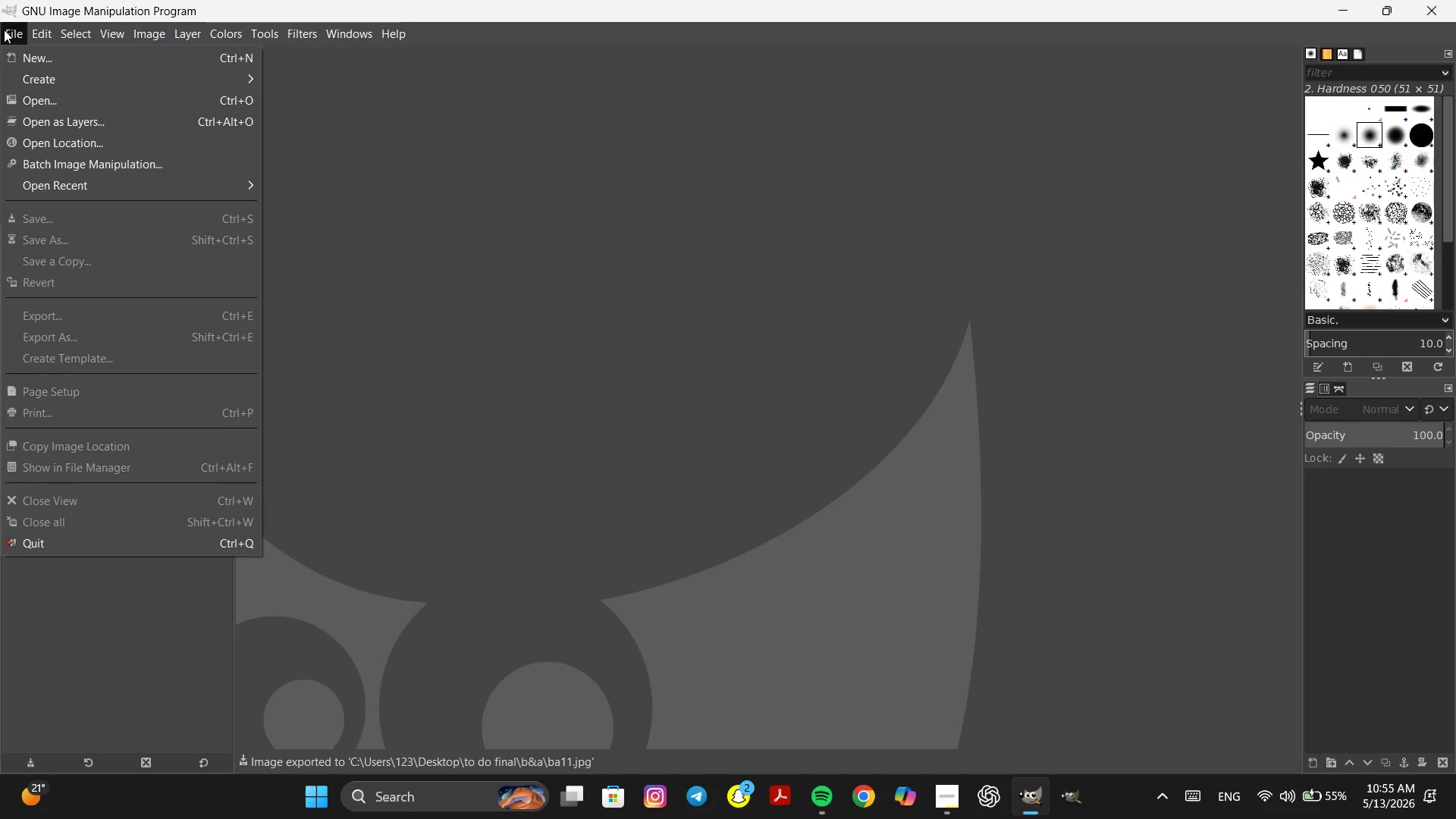 
left_click([7, 30])
 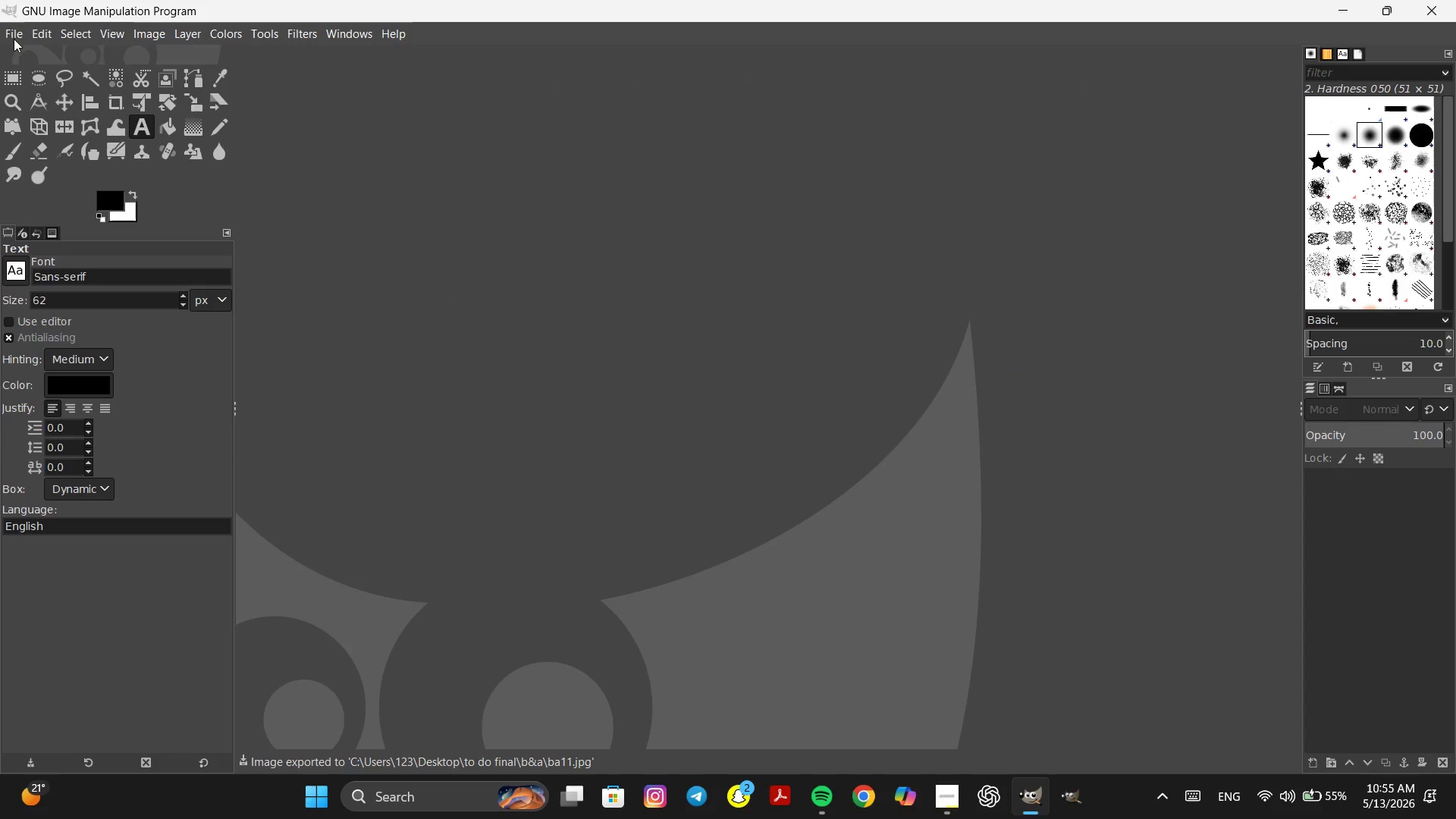 
left_click([10, 27])
 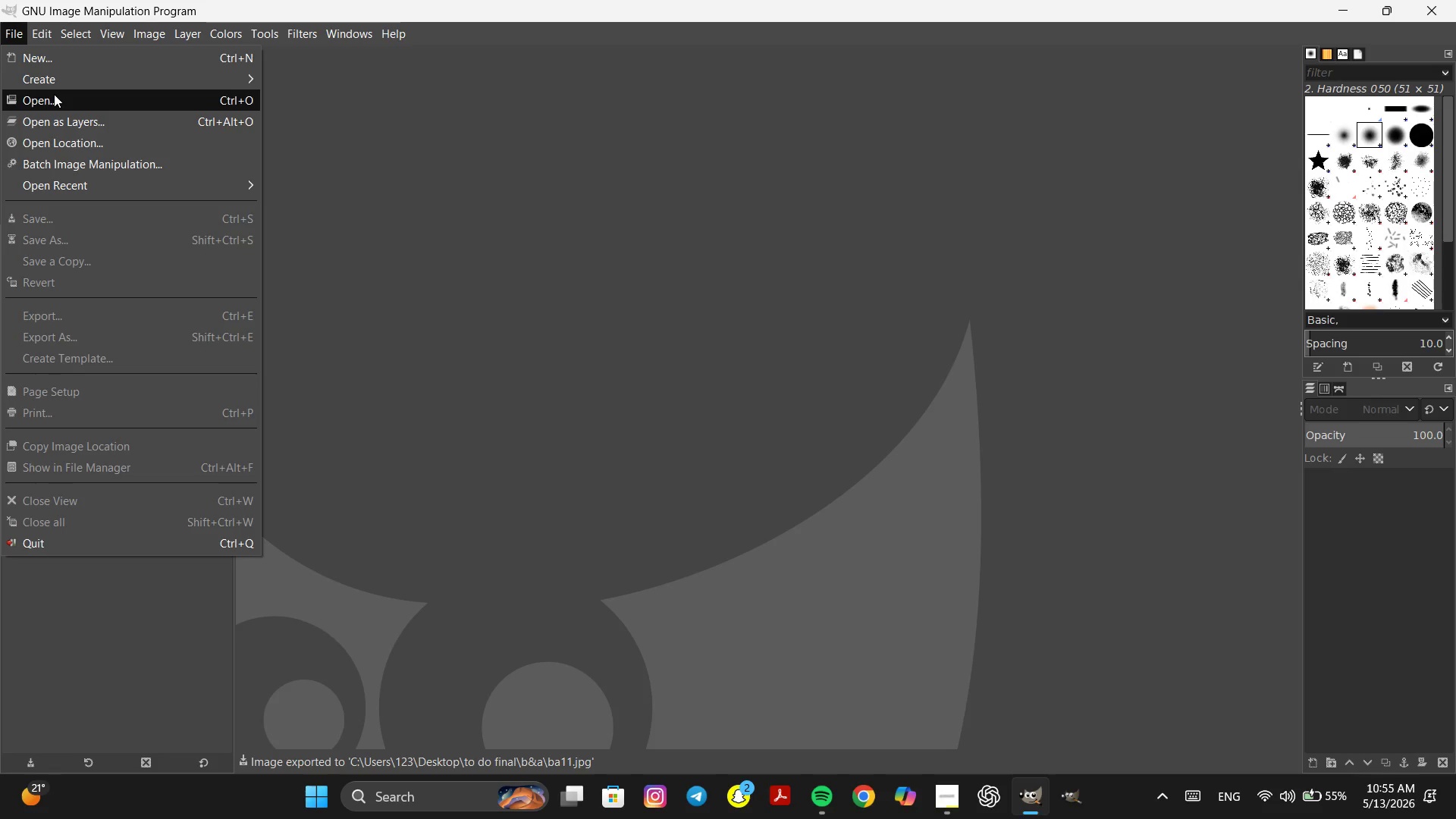 
left_click([54, 94])
 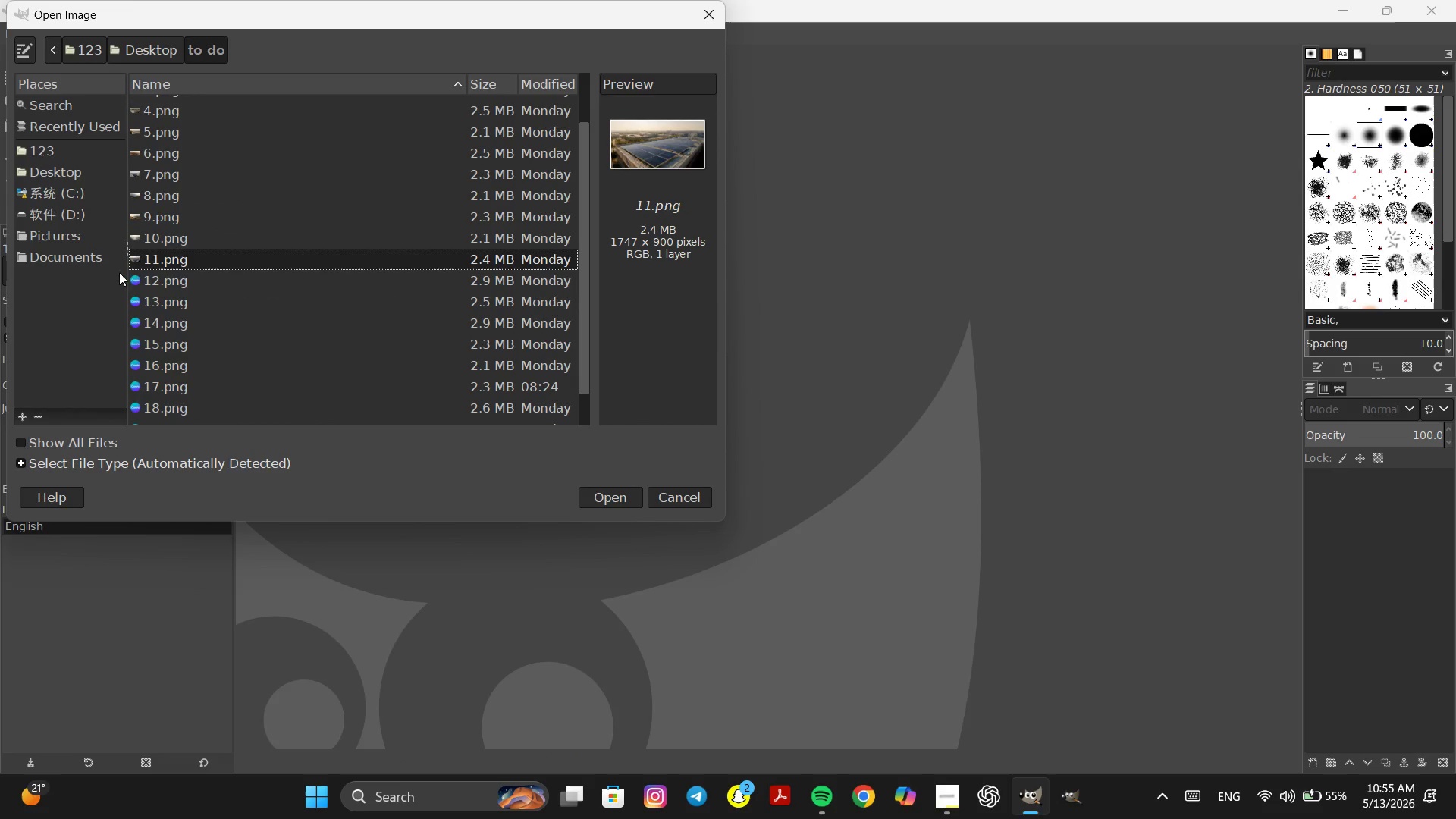 
left_click([64, 164])
 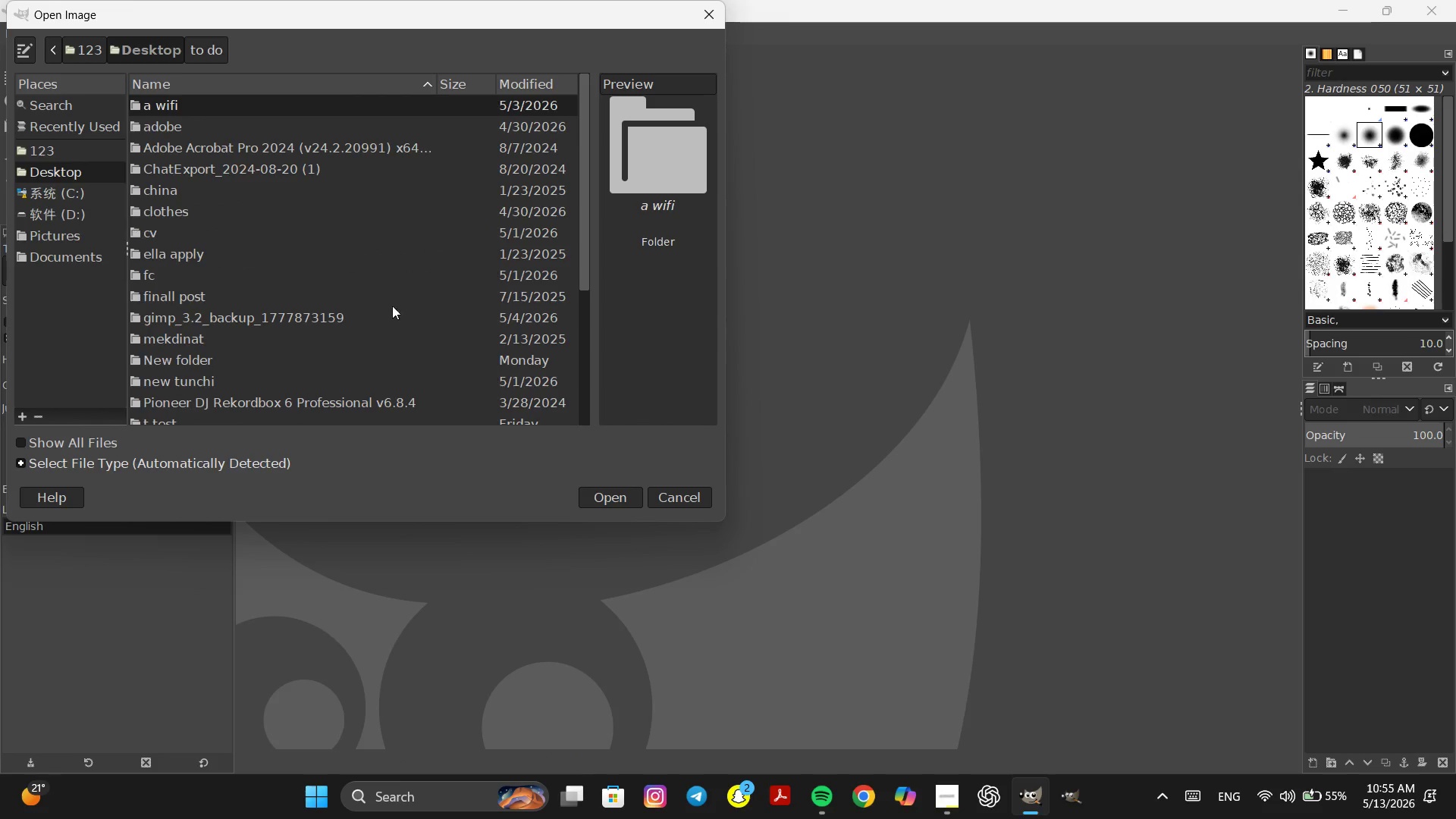 
scroll: coordinate [394, 305], scroll_direction: down, amount: 10.0
 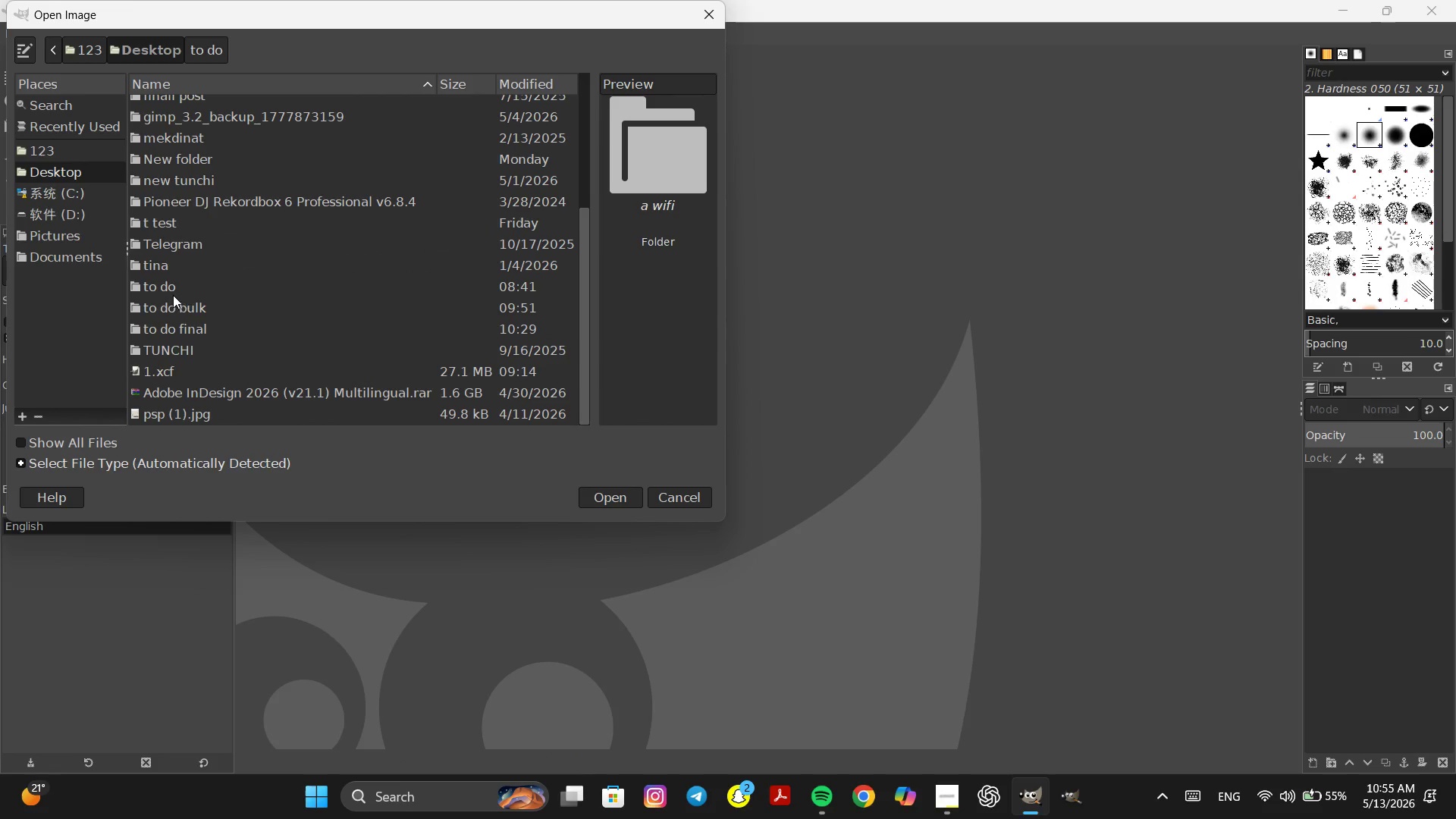 
double_click([189, 323])
 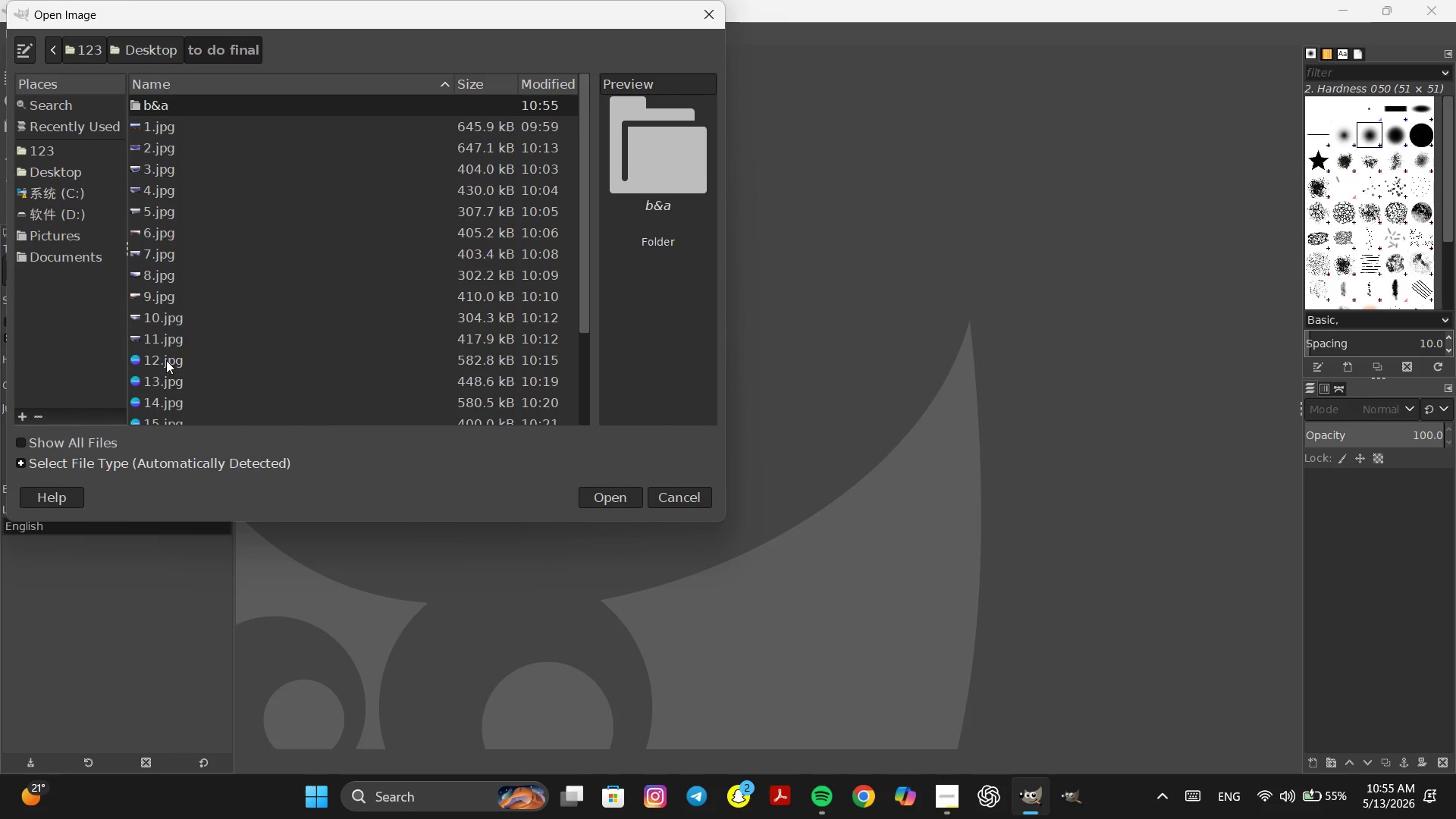 
double_click([168, 360])
 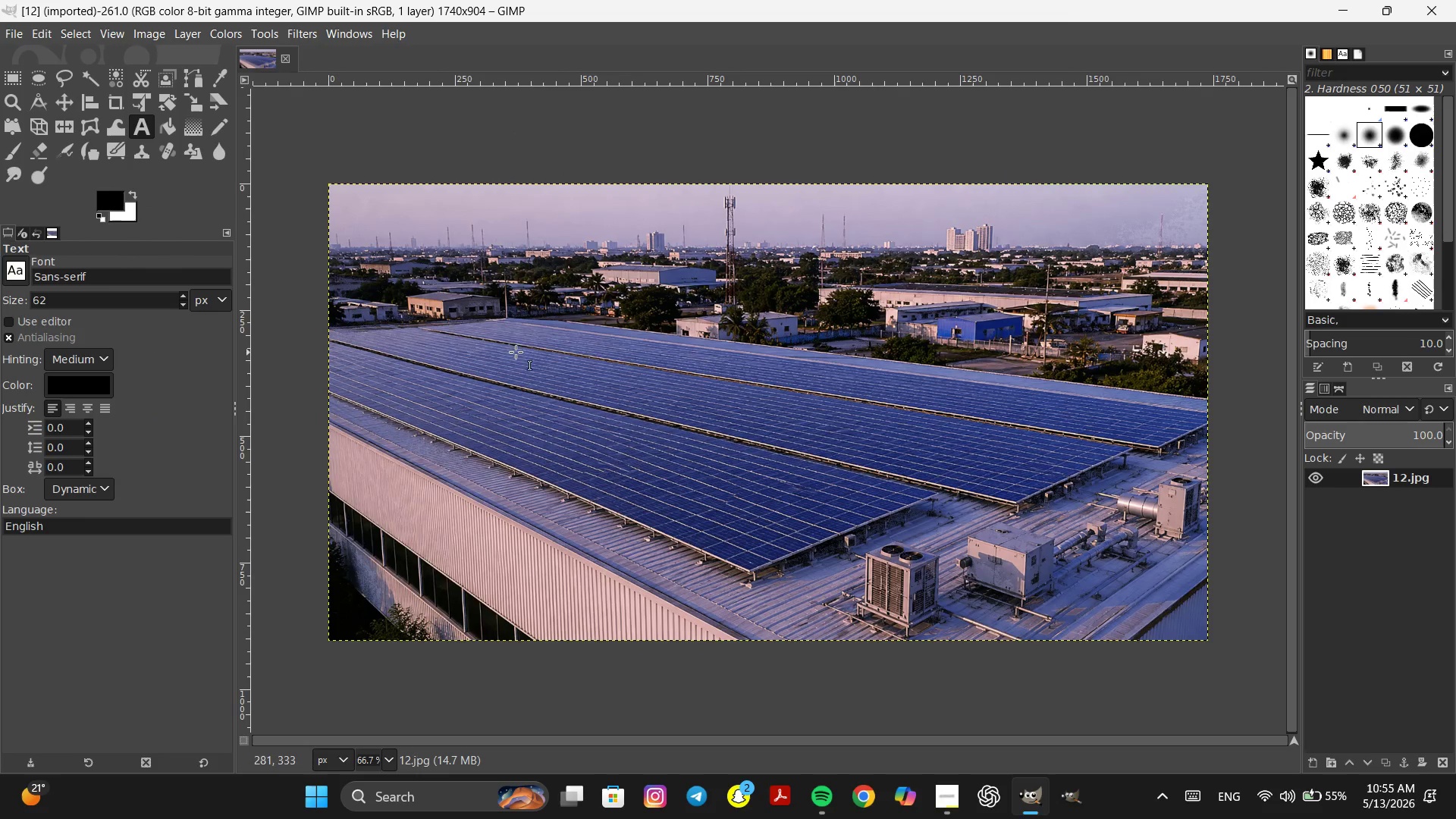 
hold_key(key=ControlLeft, duration=0.53)
scroll: coordinate [763, 374], scroll_direction: down, amount: 1.0
 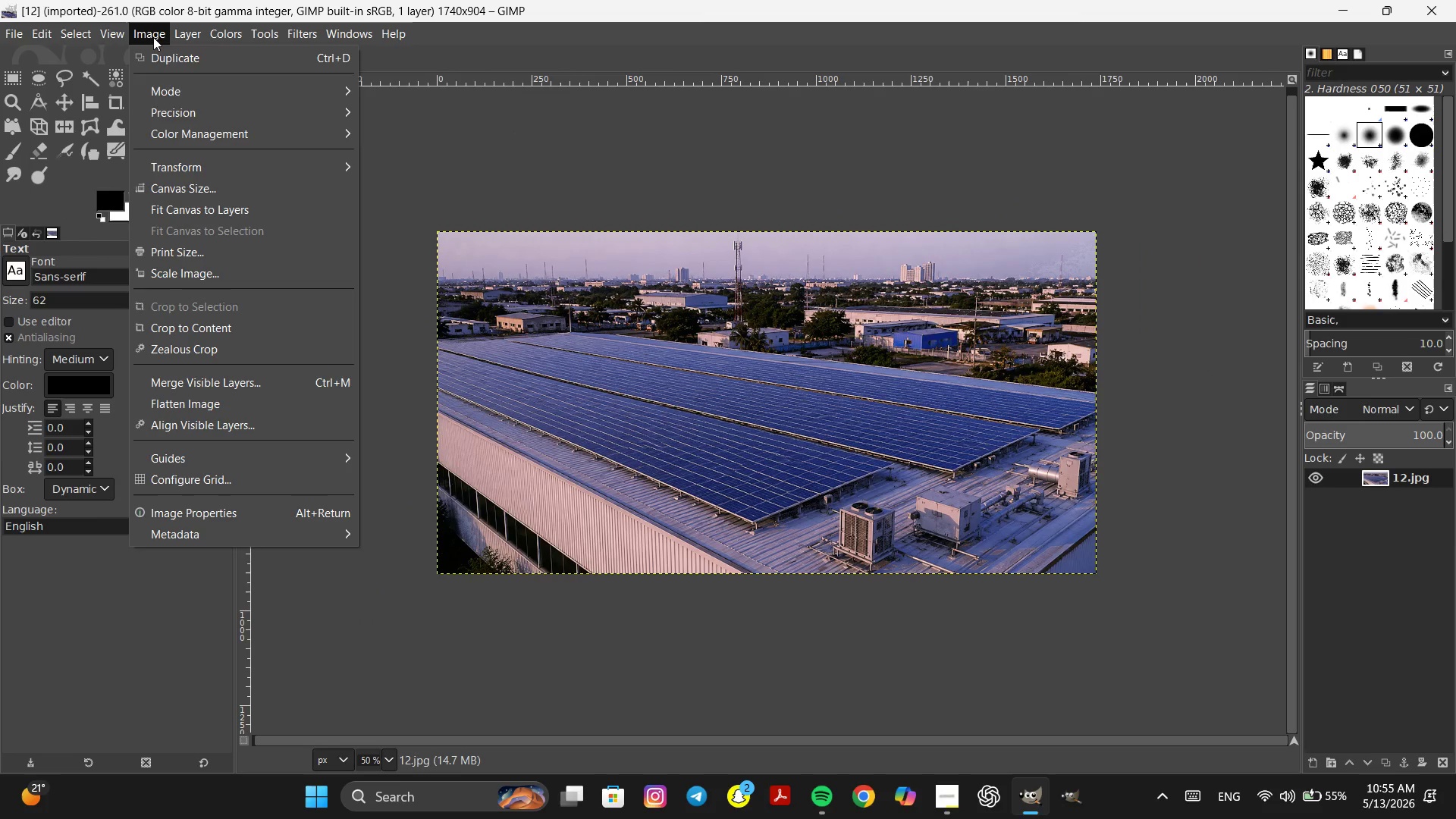 
left_click([255, 190])
 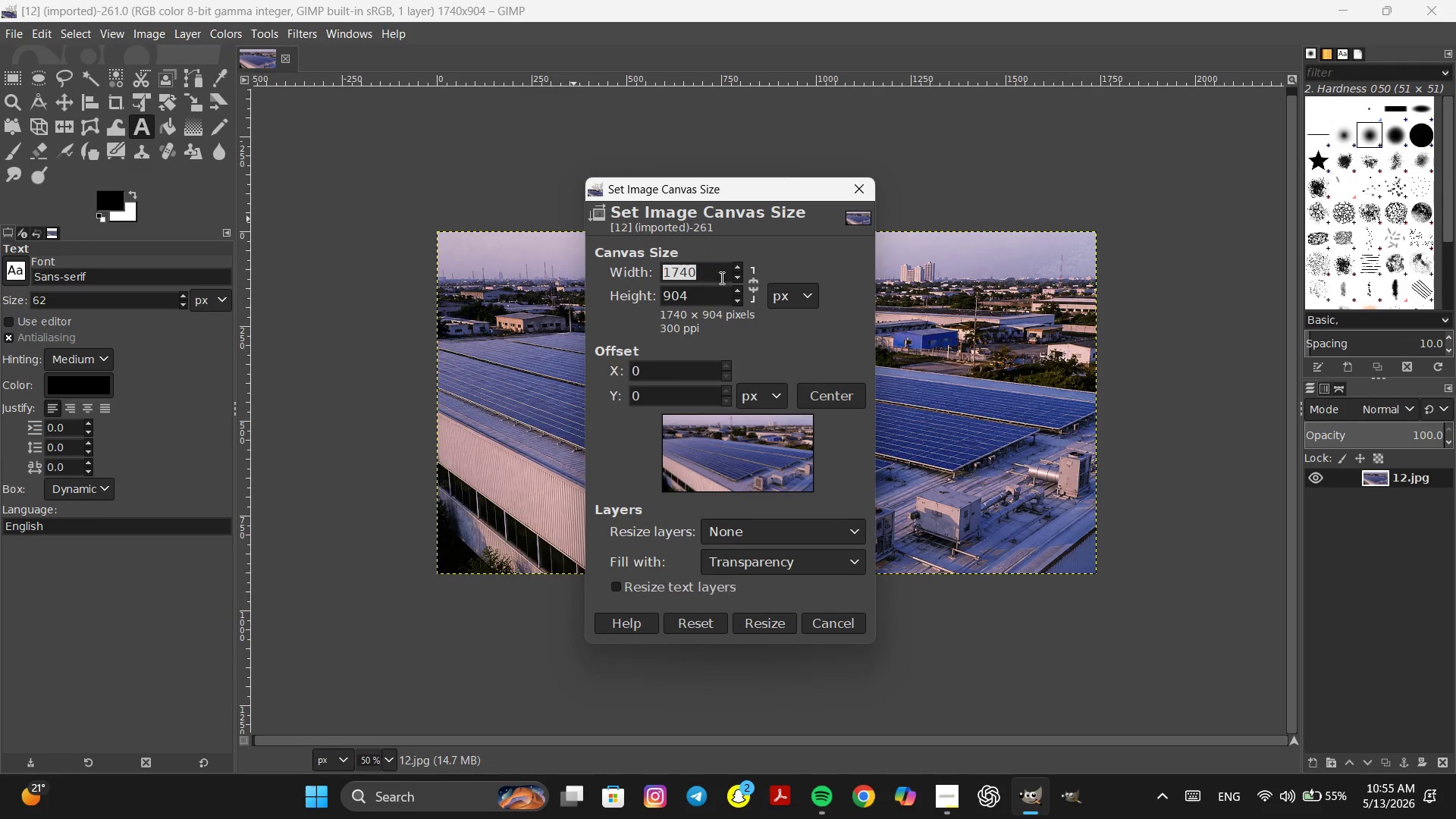 
left_click([719, 278])
 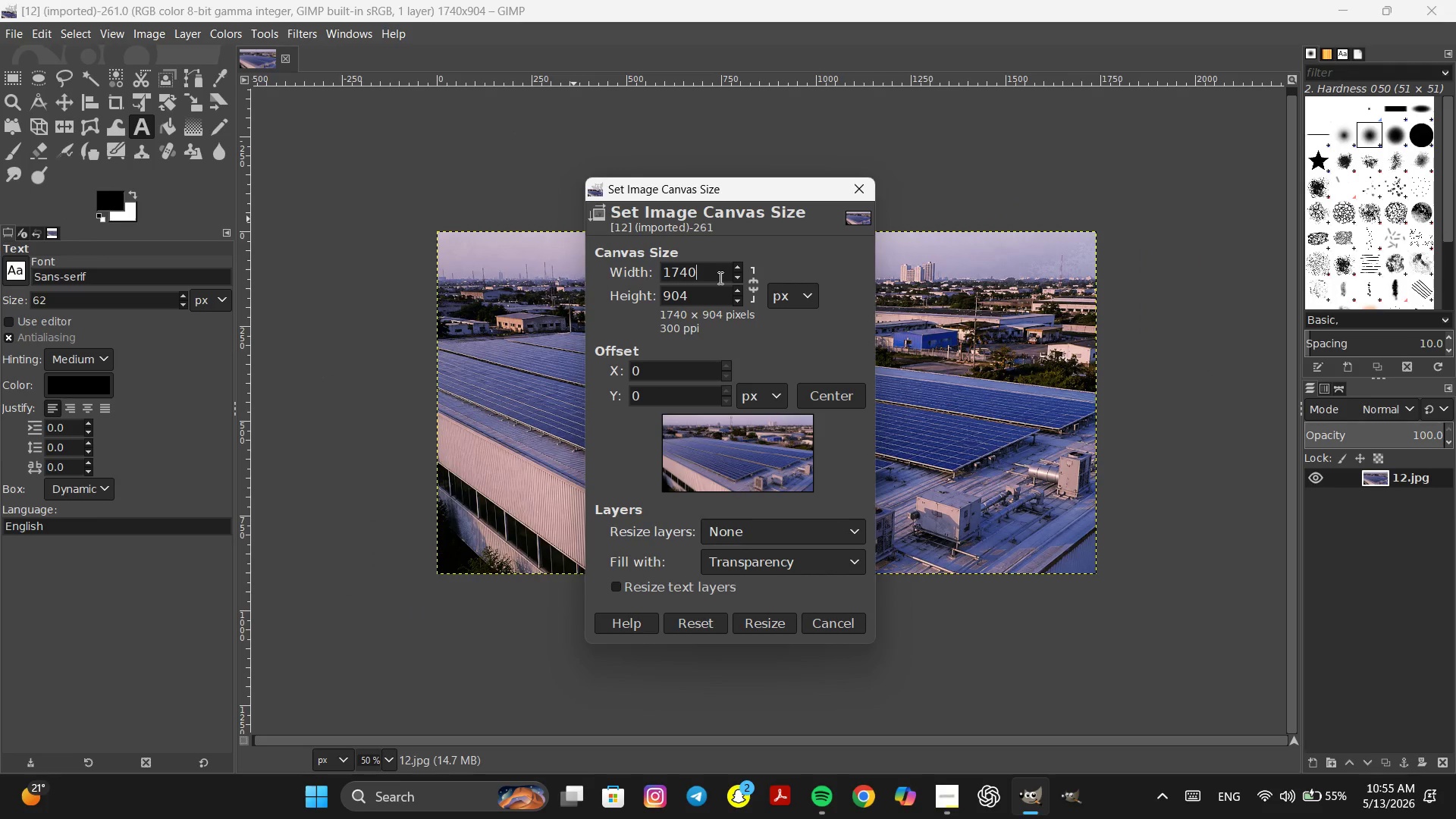 
type(^)
key(Backspace)
type(*2)
 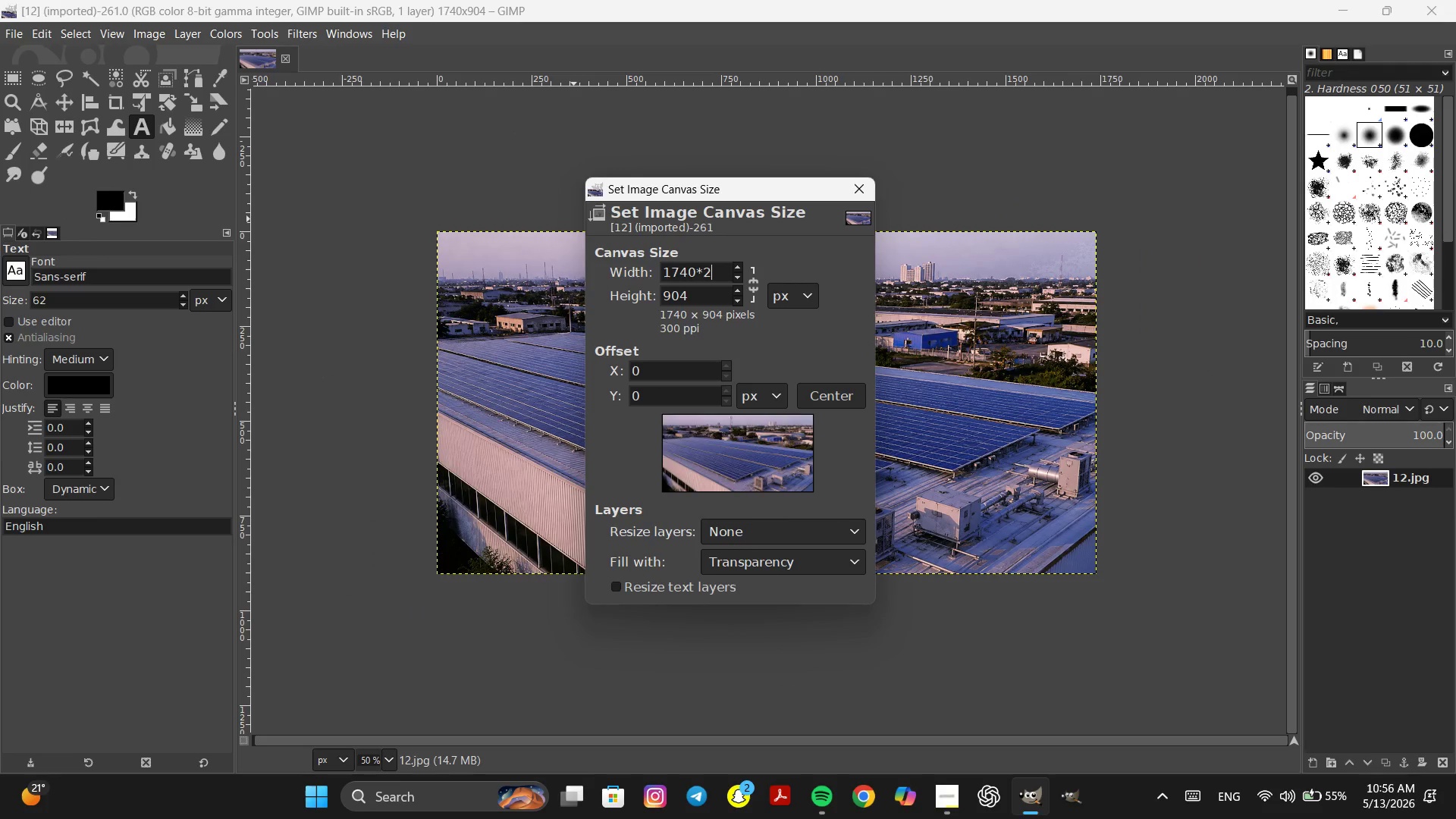 
key(Enter)
 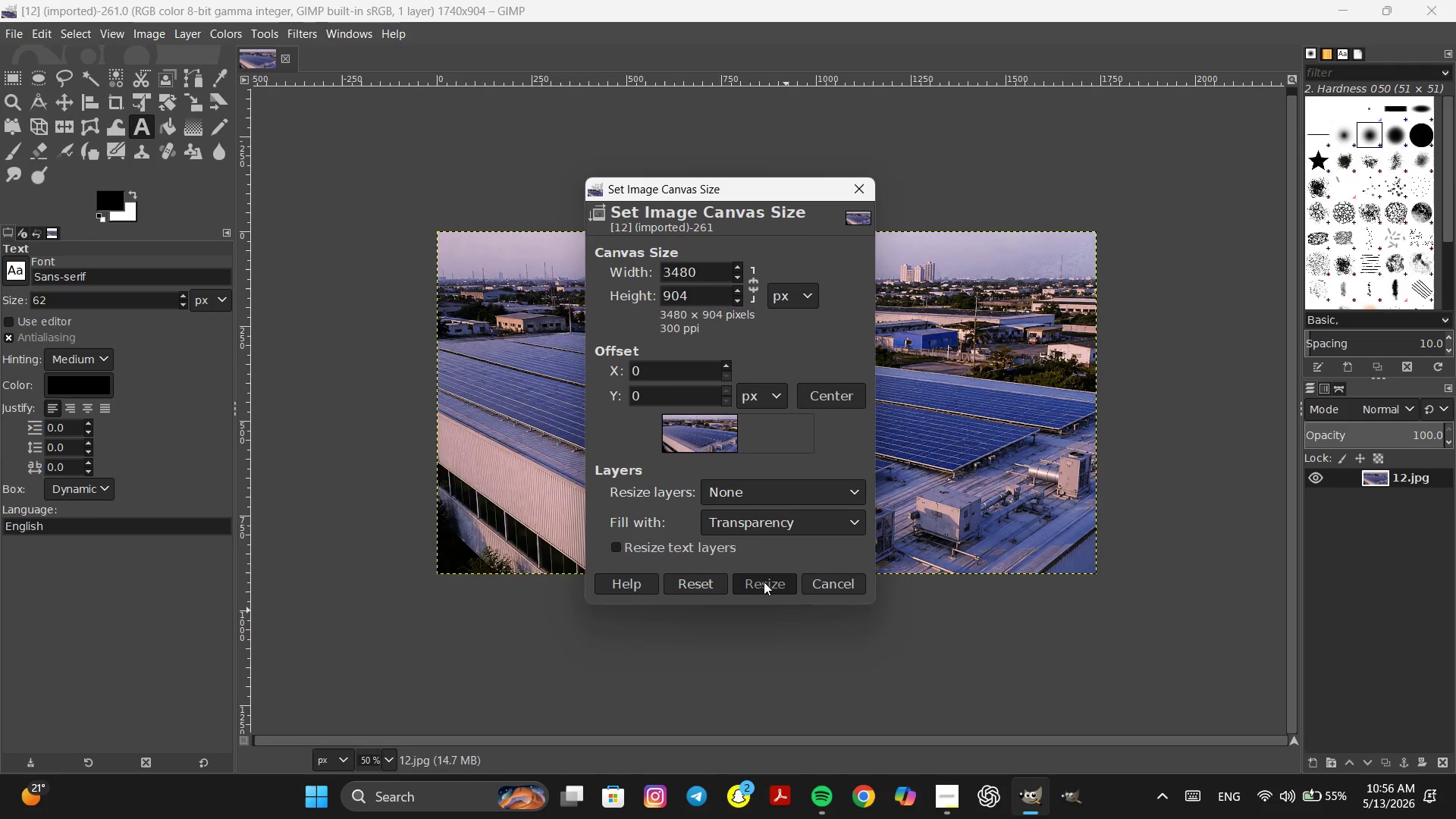 
key(Control+ControlLeft)
 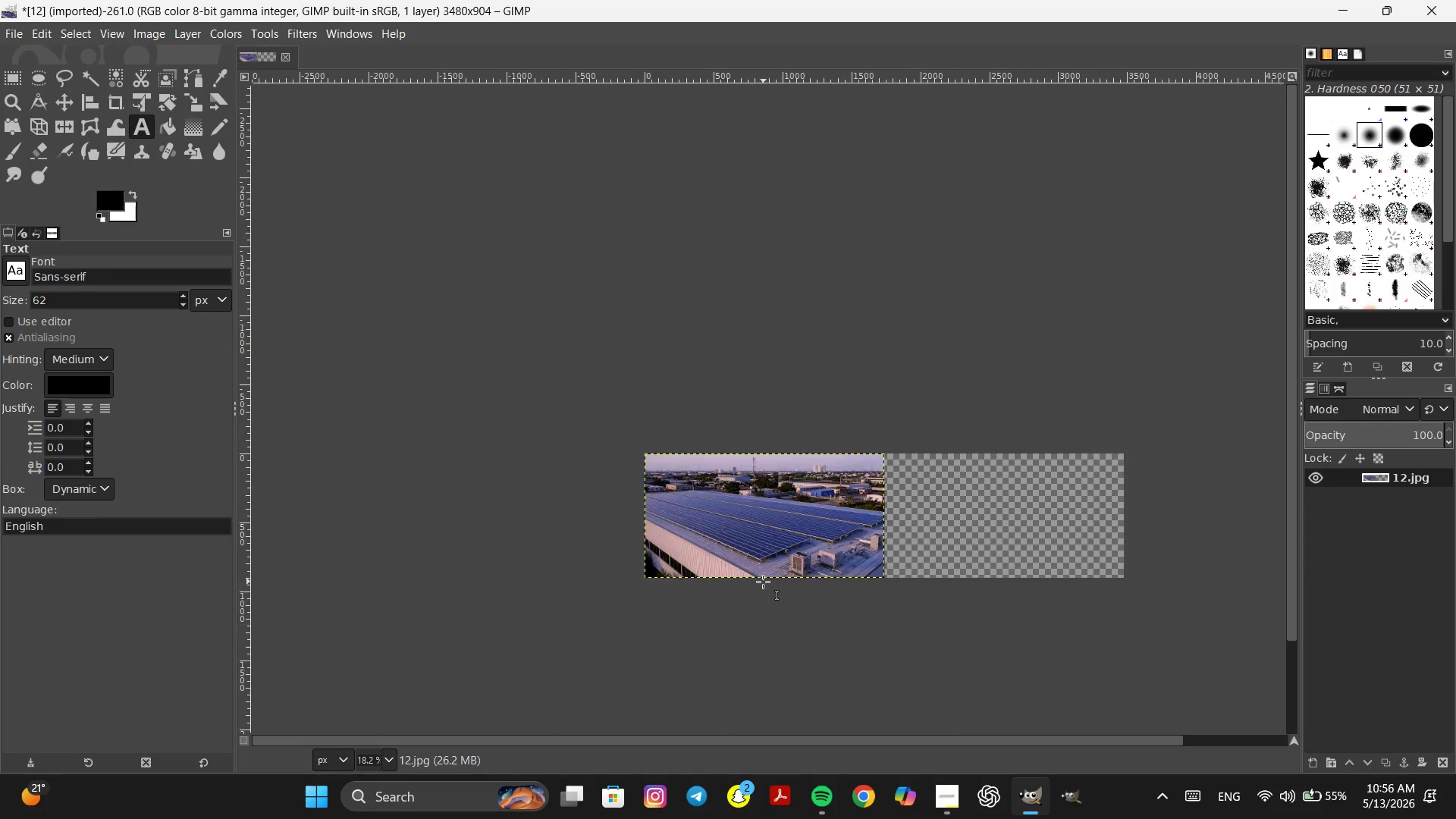 
scroll: coordinate [763, 582], scroll_direction: down, amount: 4.0
 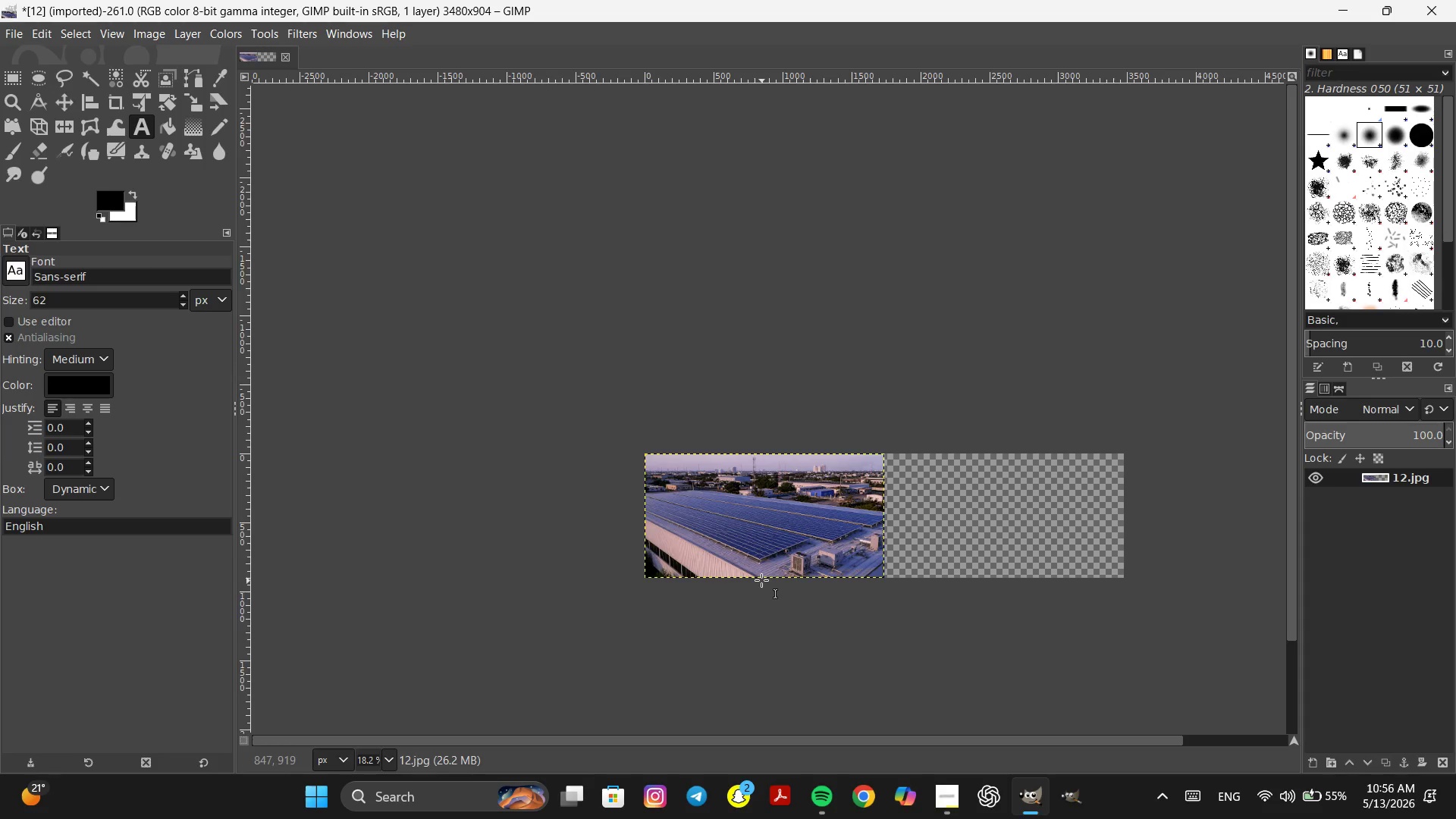 
key(Space)
 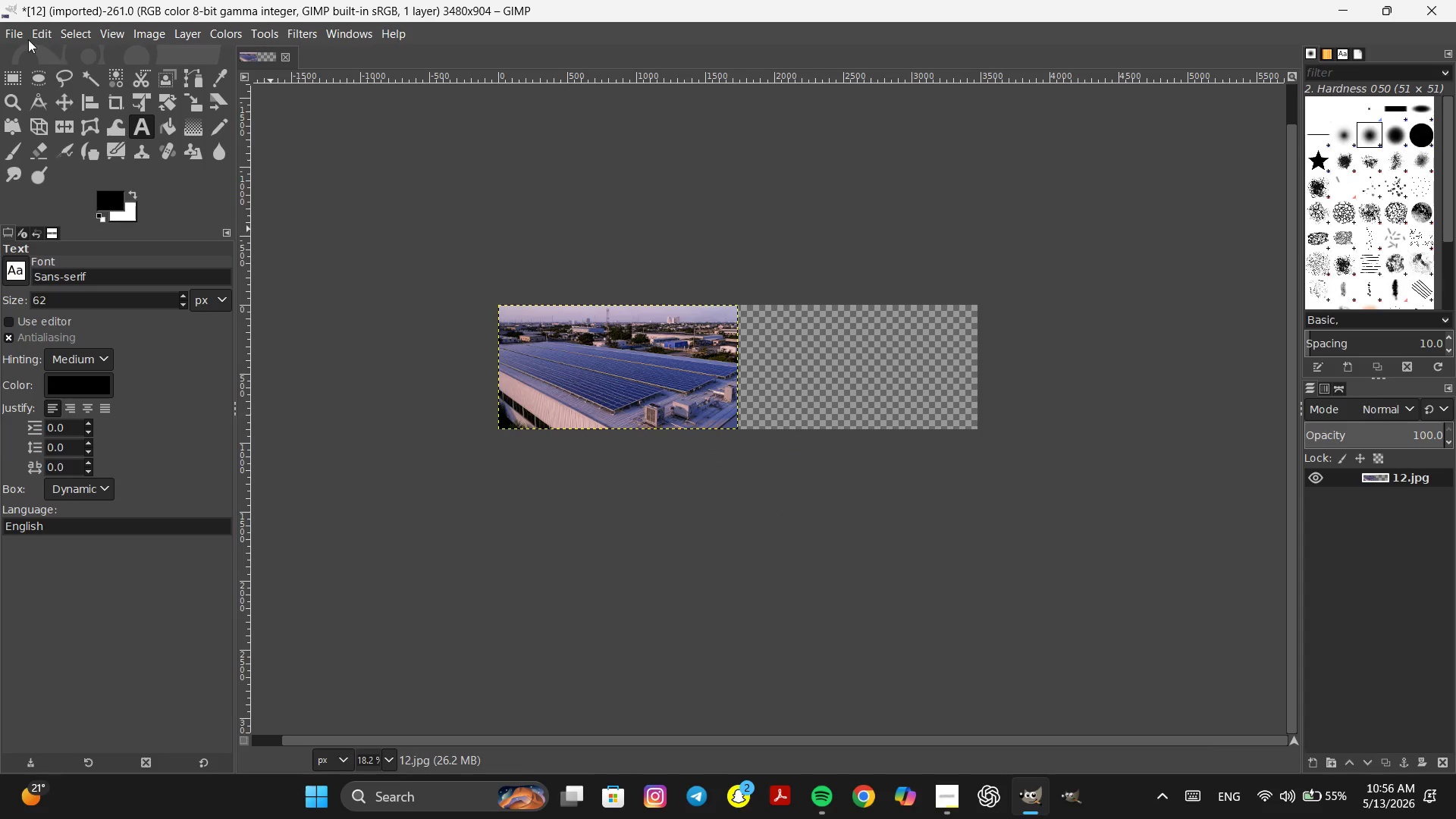 
left_click([18, 29])
 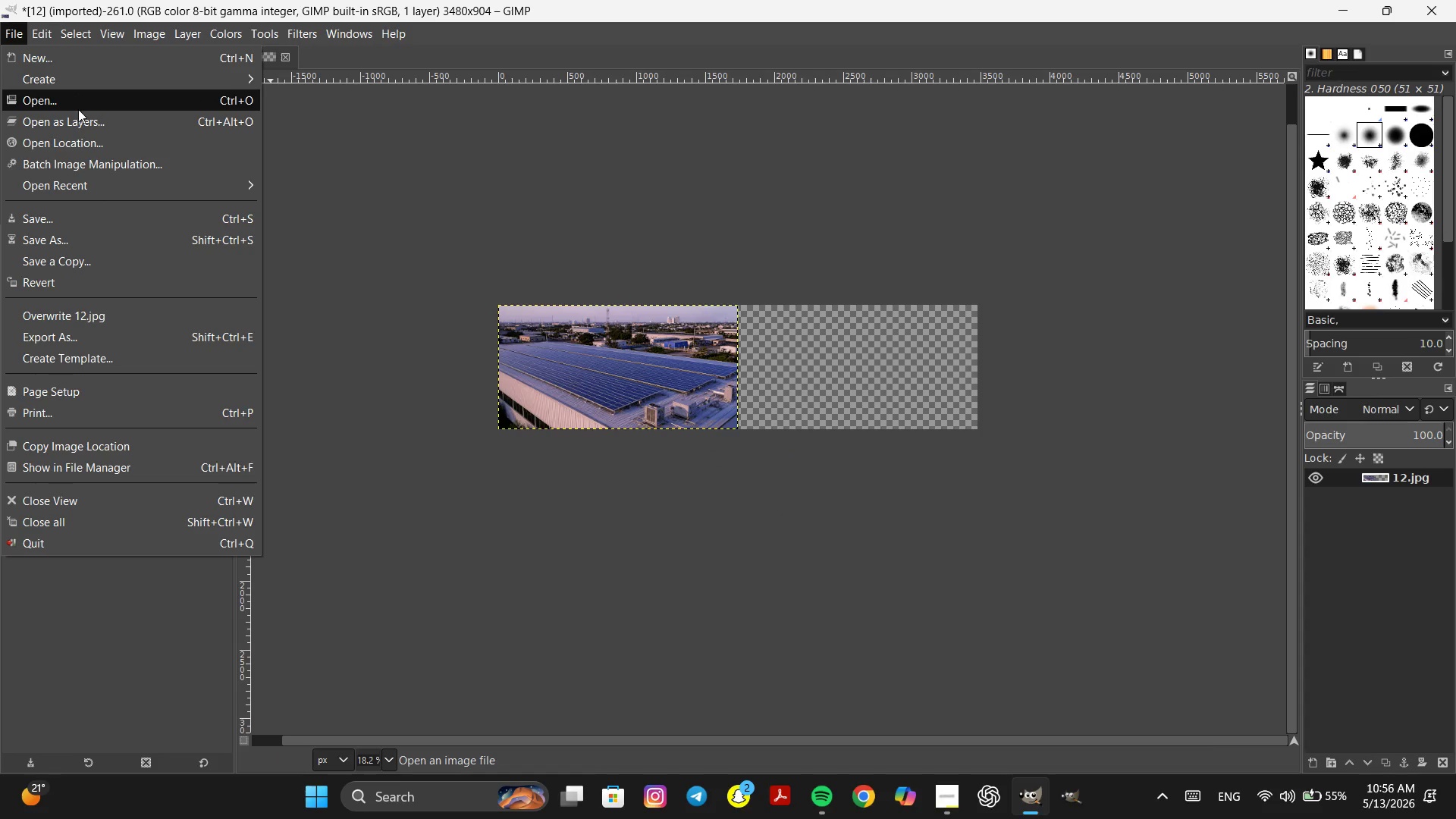 
left_click([79, 124])
 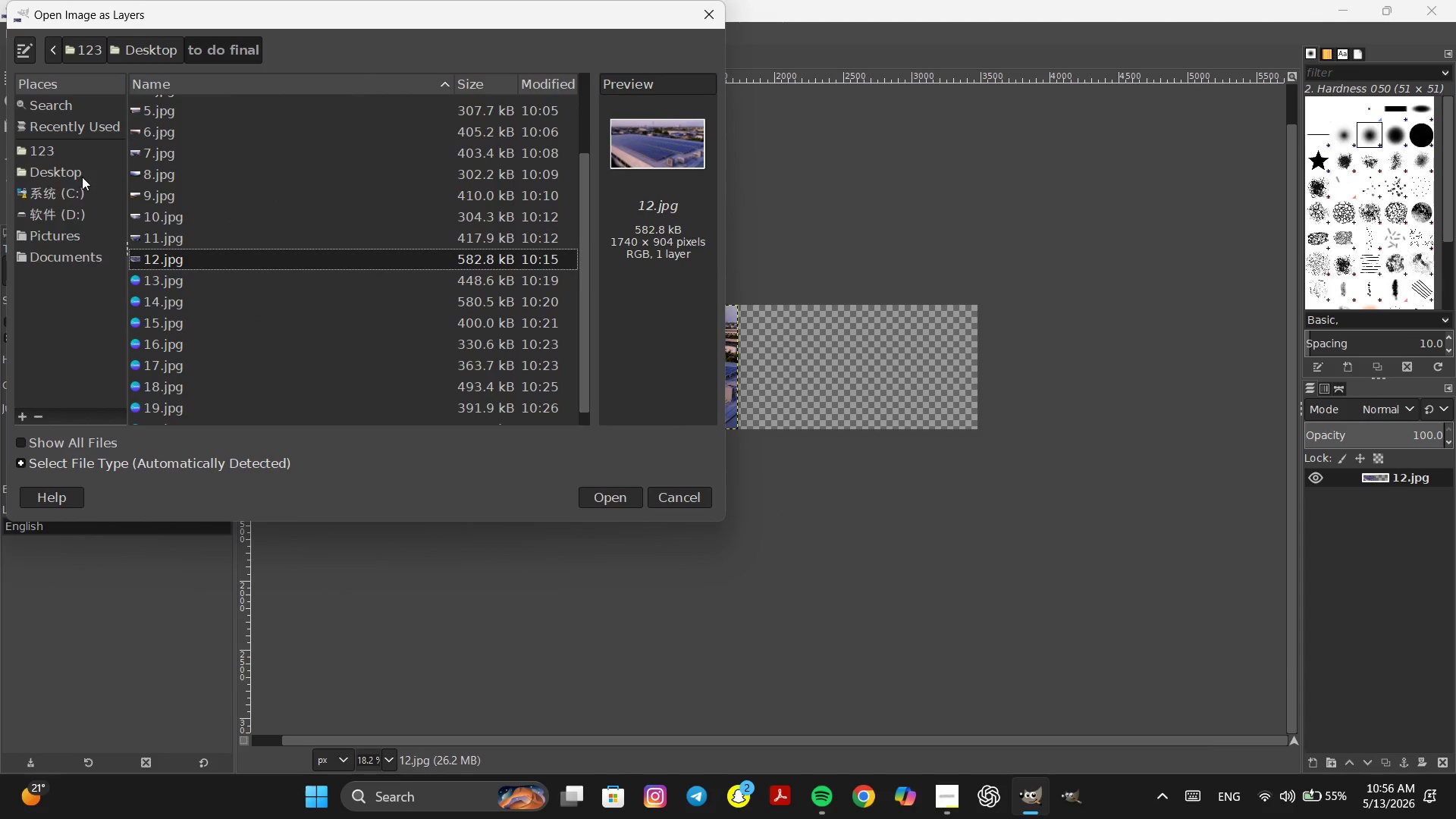 
left_click([74, 169])
 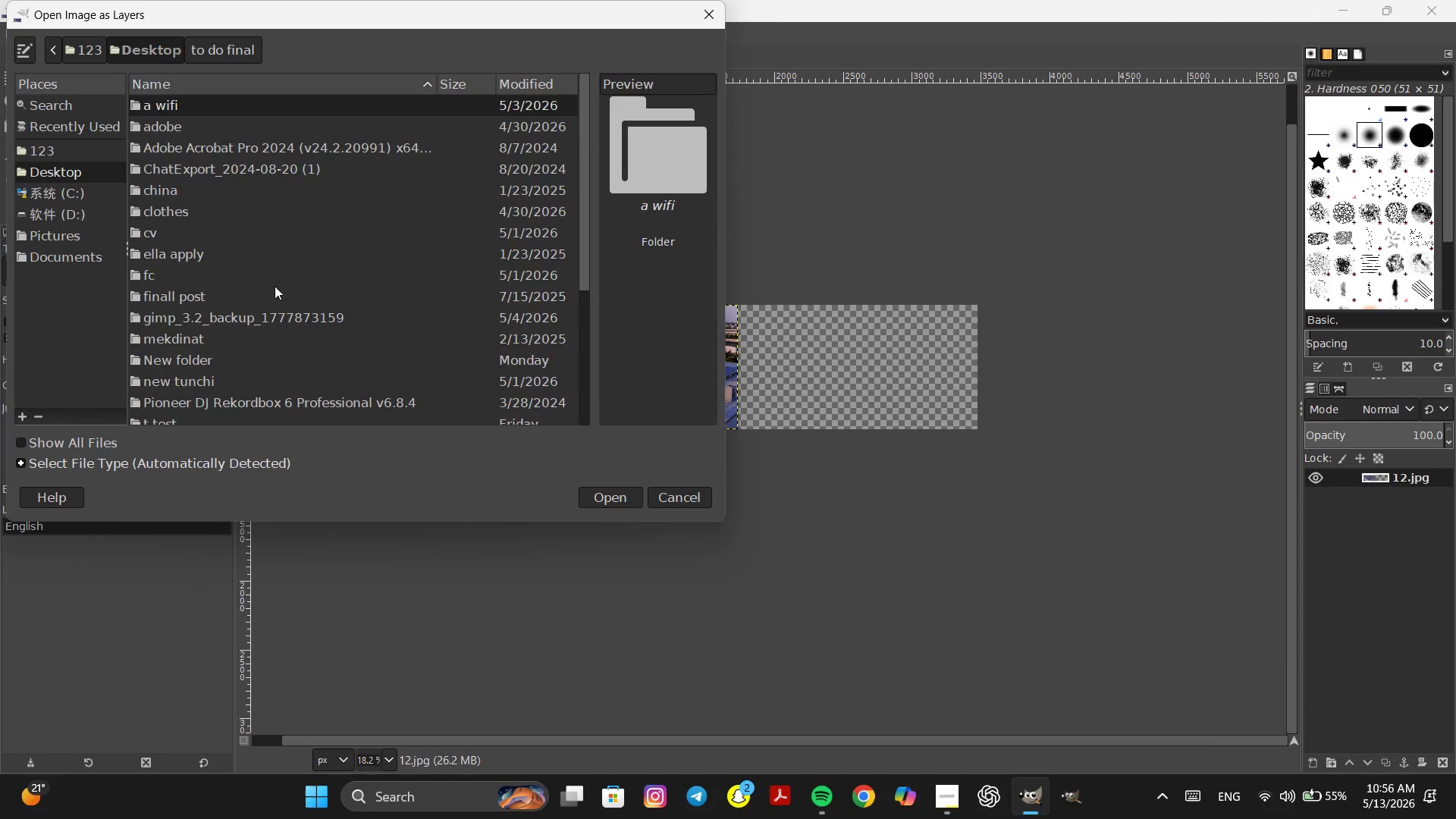 
left_click([183, 281])
 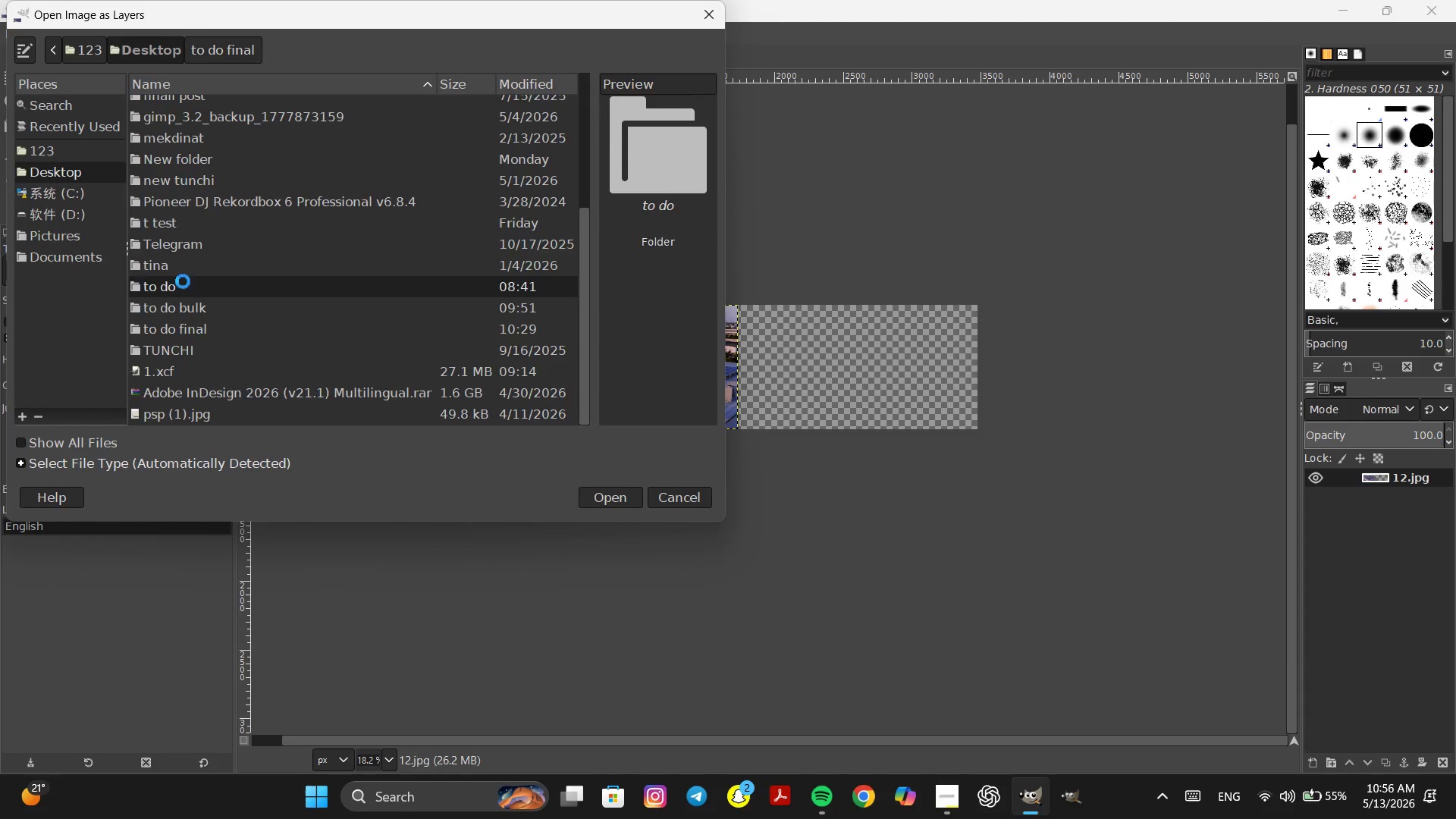 
scroll: coordinate [272, 287], scroll_direction: down, amount: 11.0
 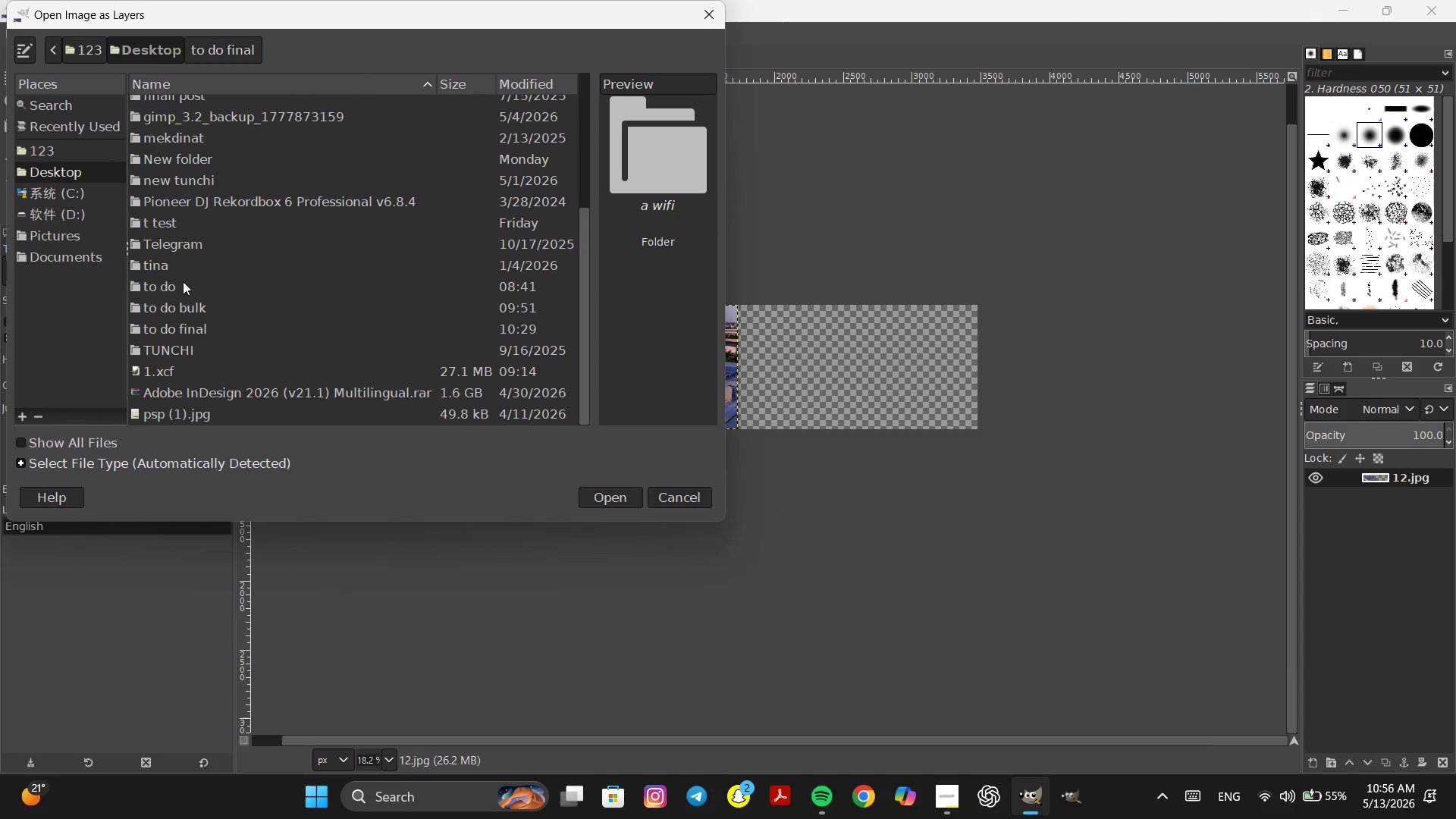 
double_click([183, 281])
 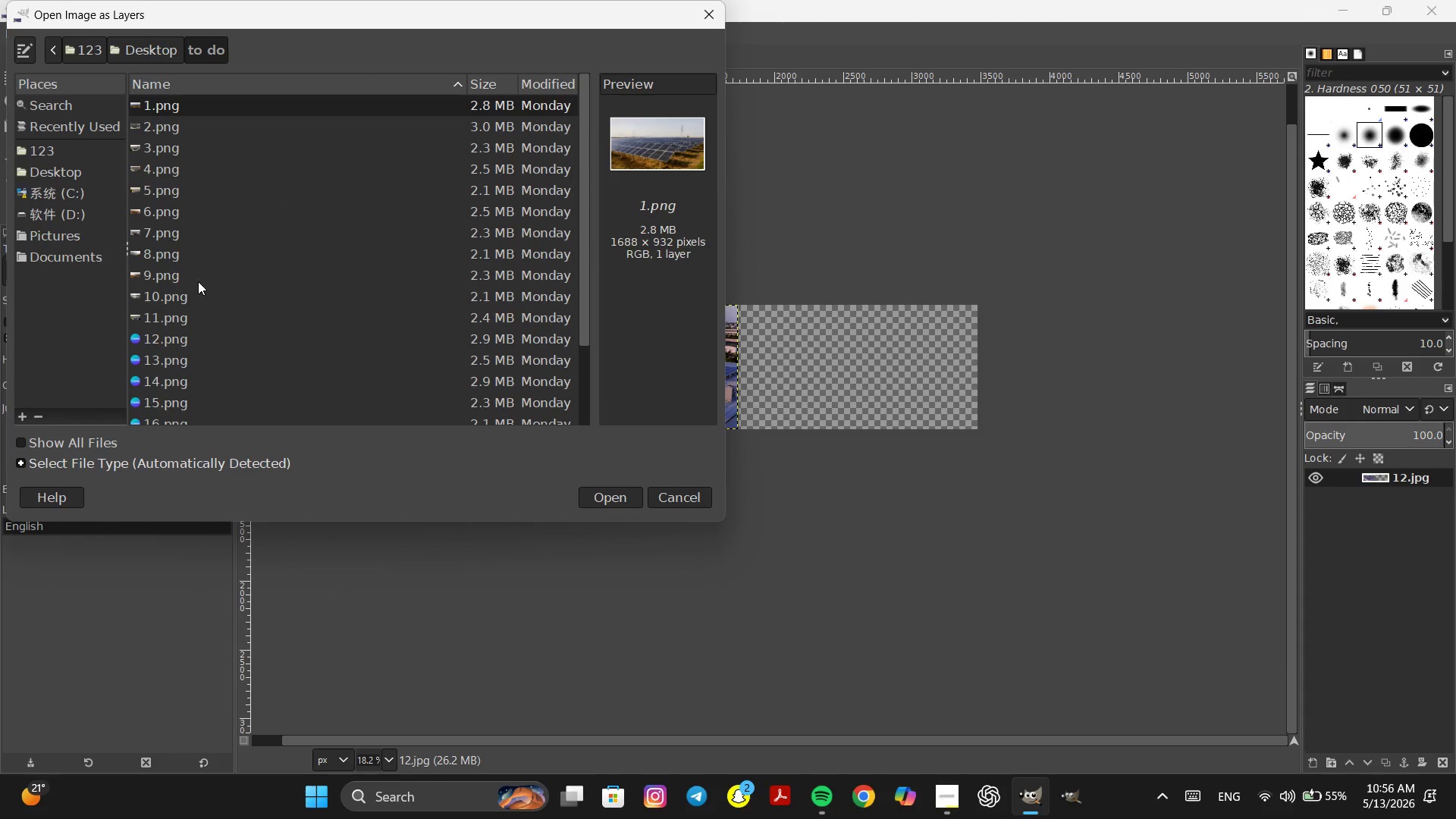 
scroll: coordinate [198, 283], scroll_direction: down, amount: 7.0
 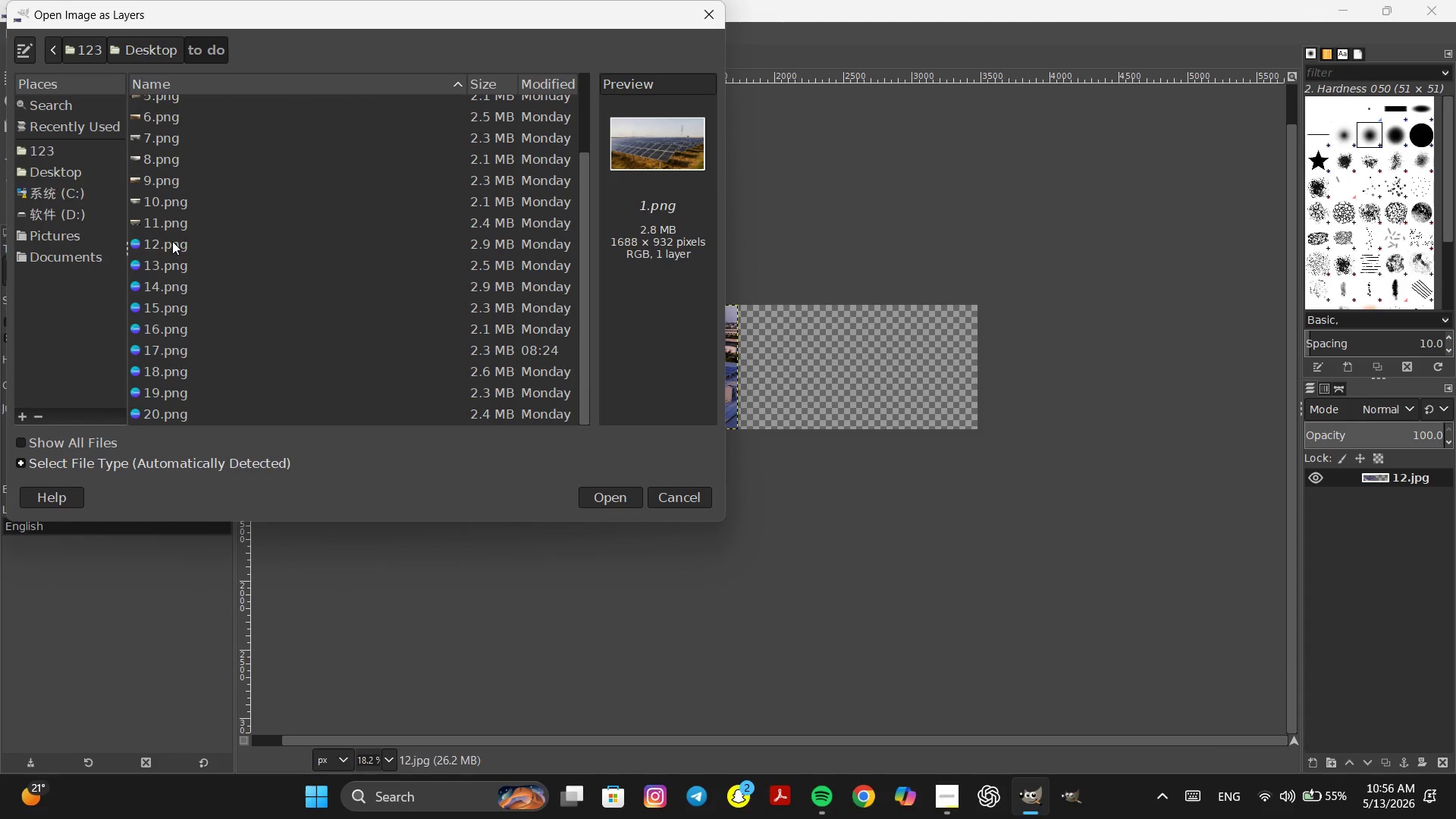 
double_click([173, 241])
 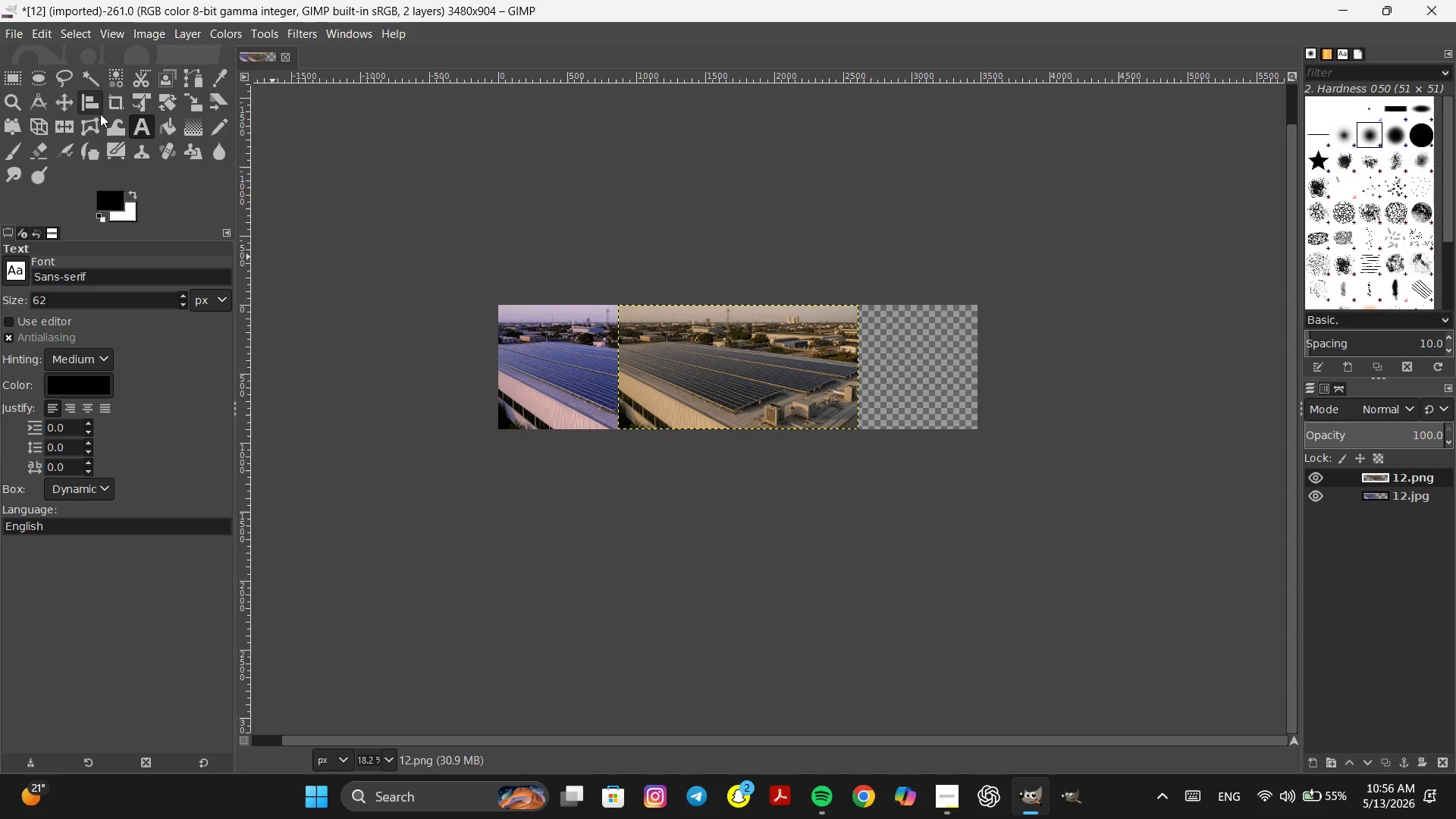 
left_click([69, 102])
 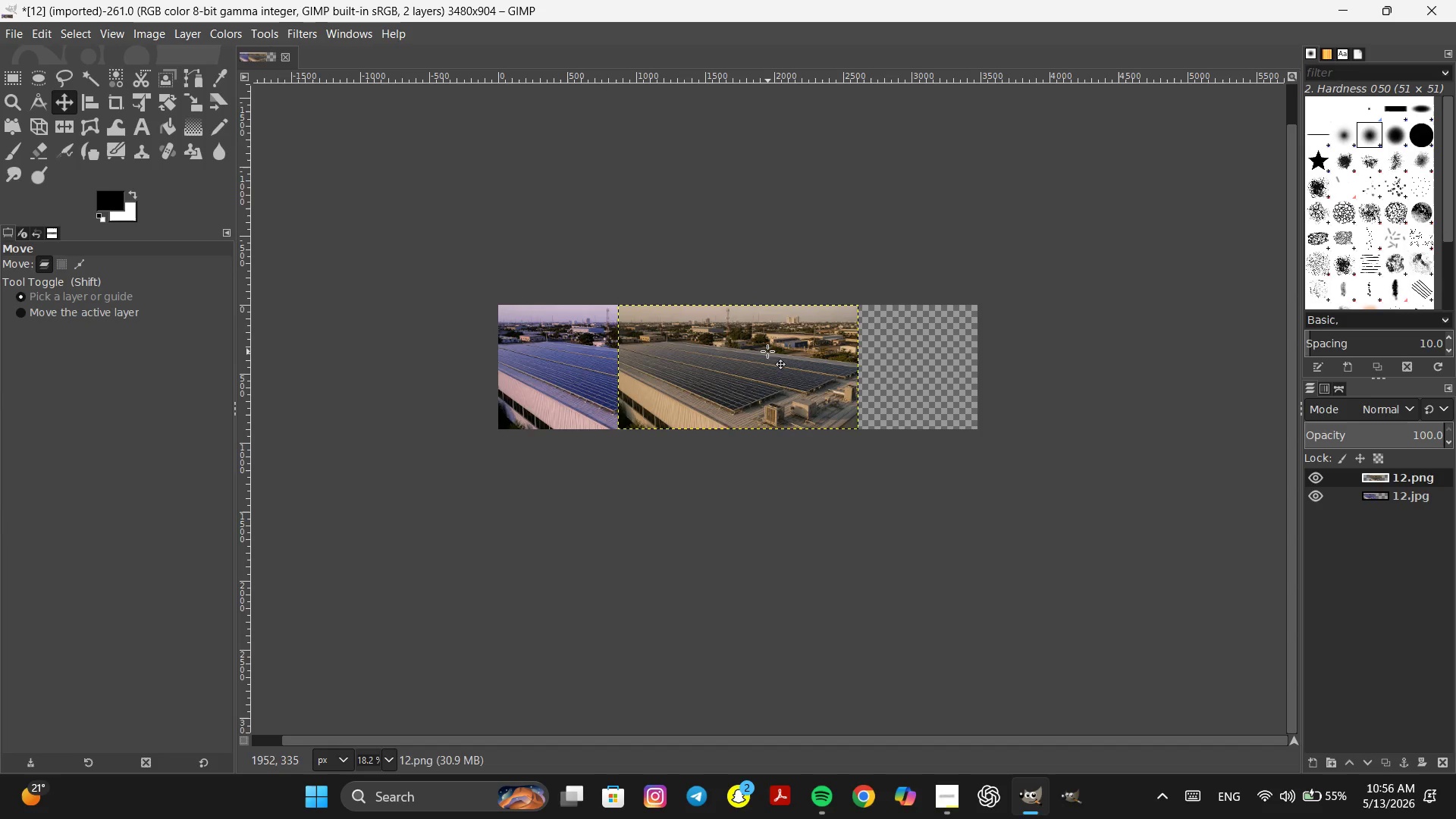 
left_click_drag(start_coordinate=[766, 351], to_coordinate=[886, 350])
 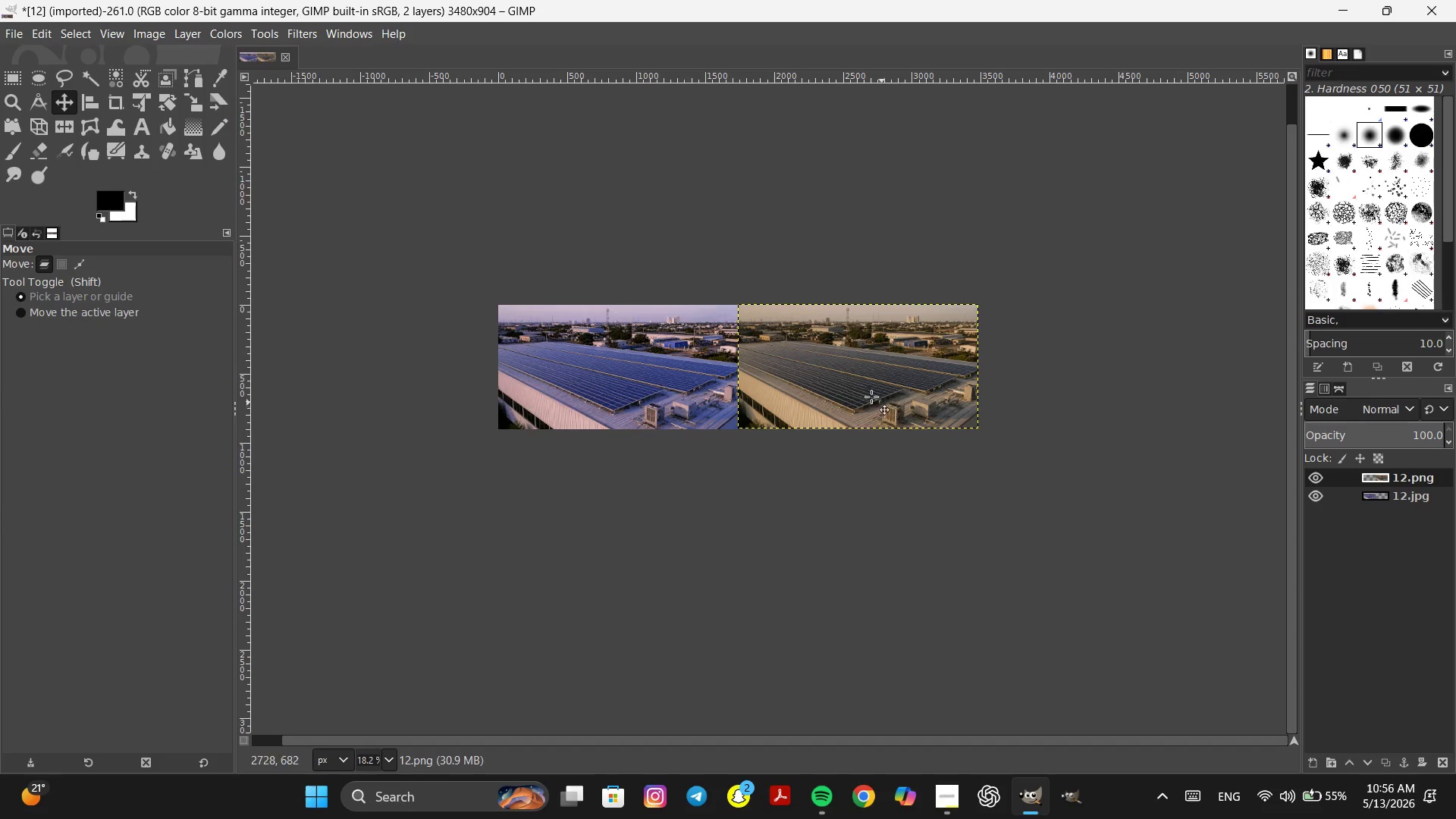 
hold_key(key=ControlLeft, duration=0.66)
scroll: coordinate [788, 365], scroll_direction: up, amount: 3.0
 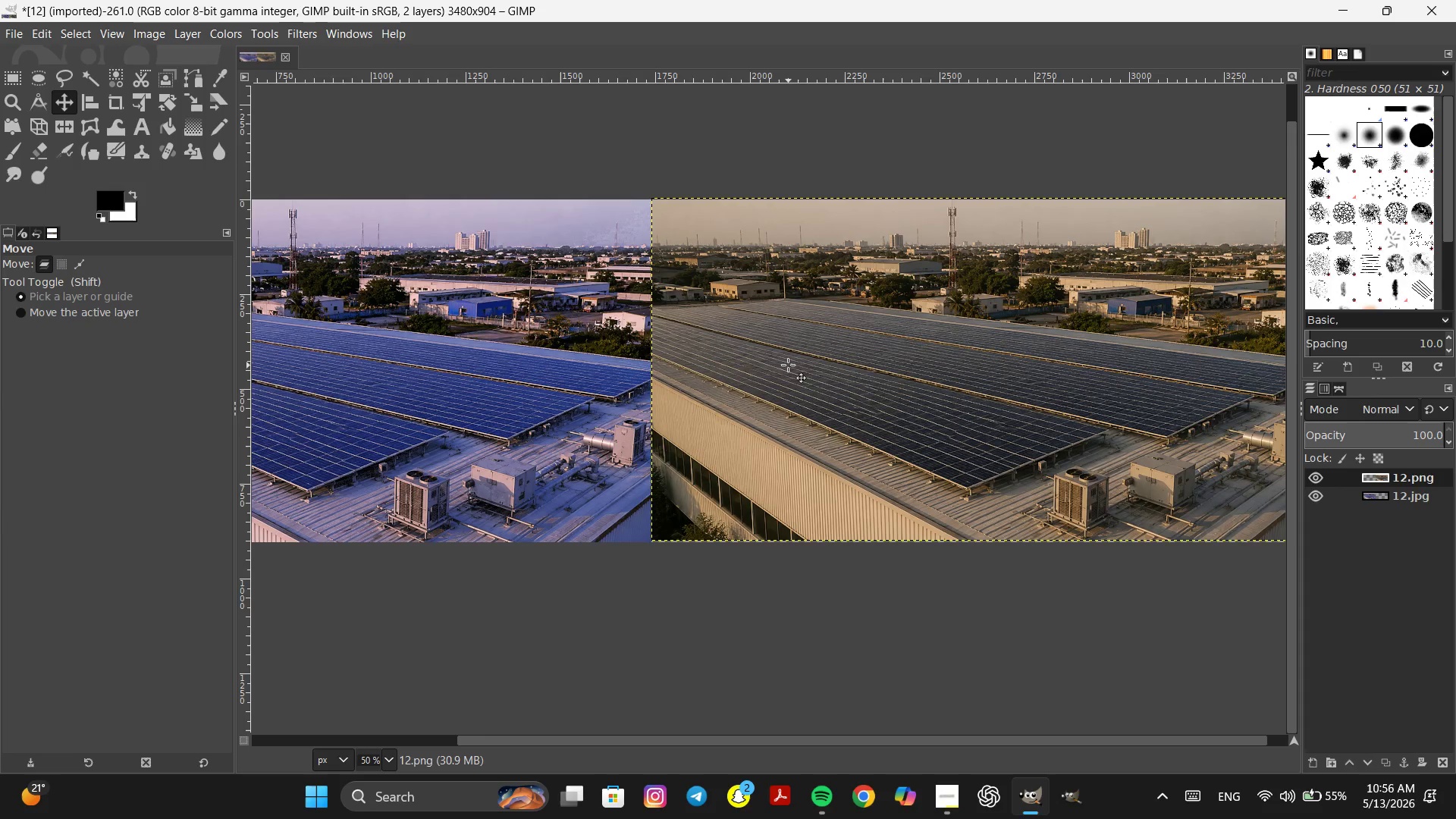 
hold_key(key=Space, duration=0.47)
 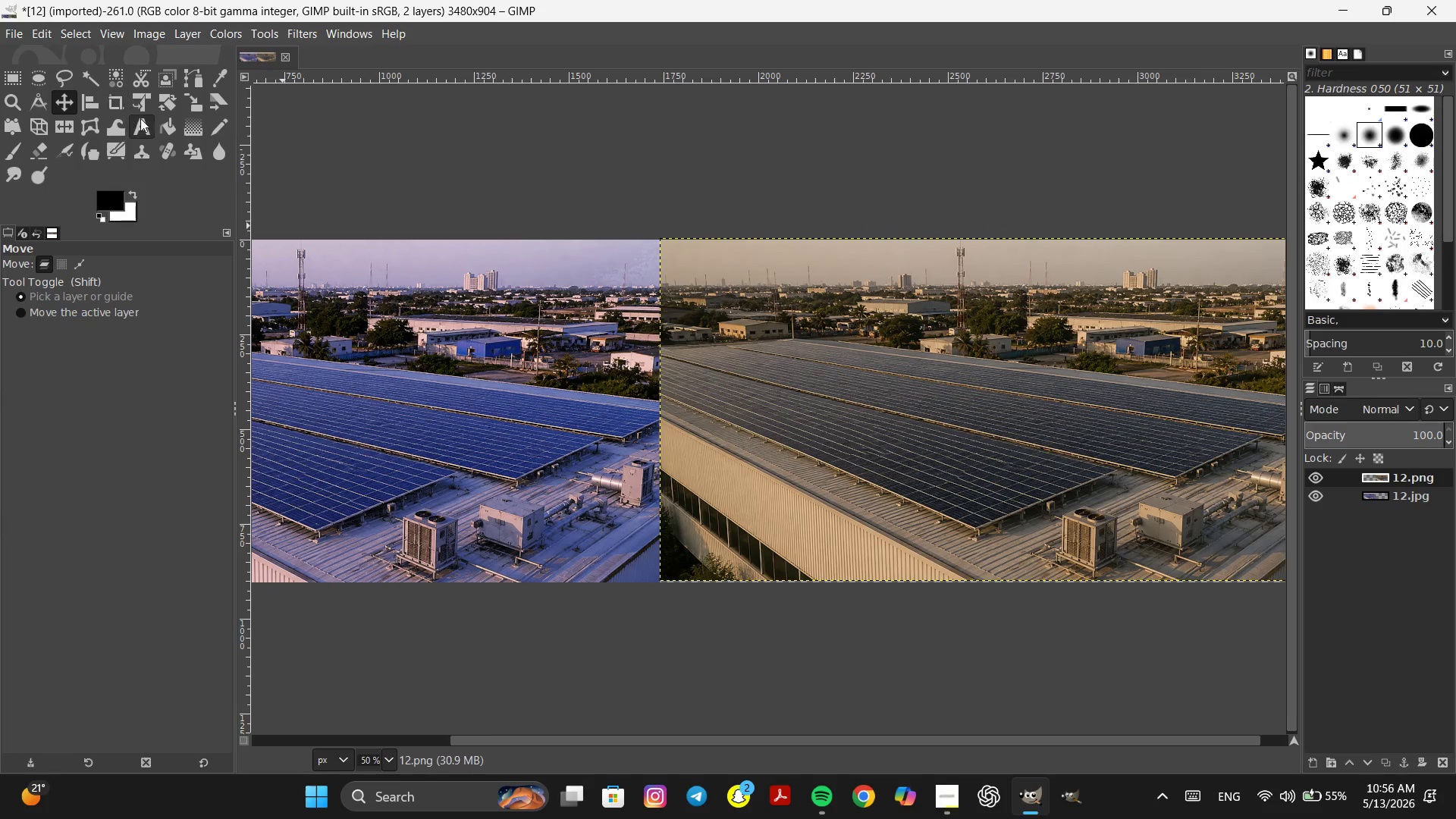 
left_click([140, 127])
 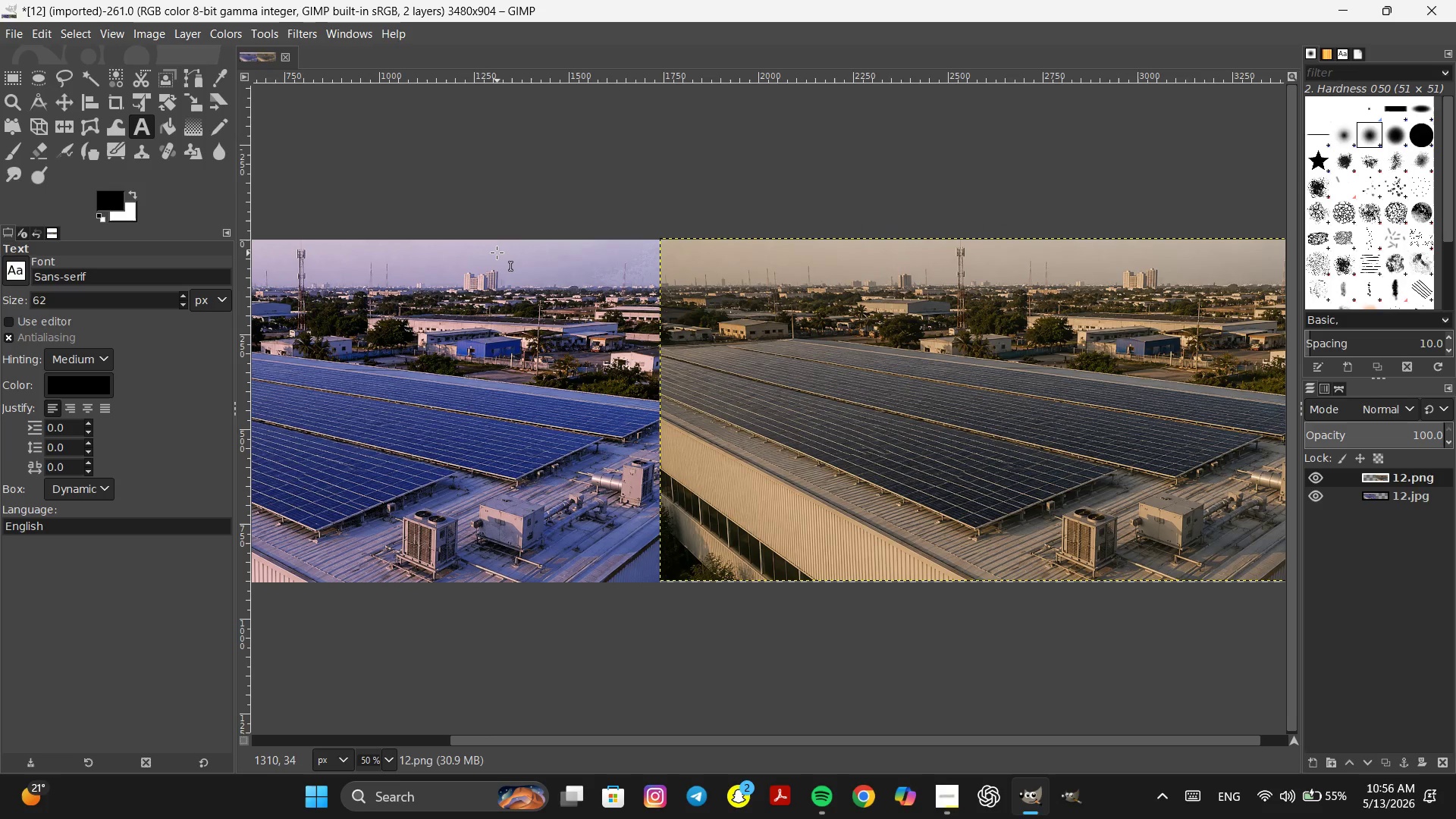 
left_click([496, 253])
 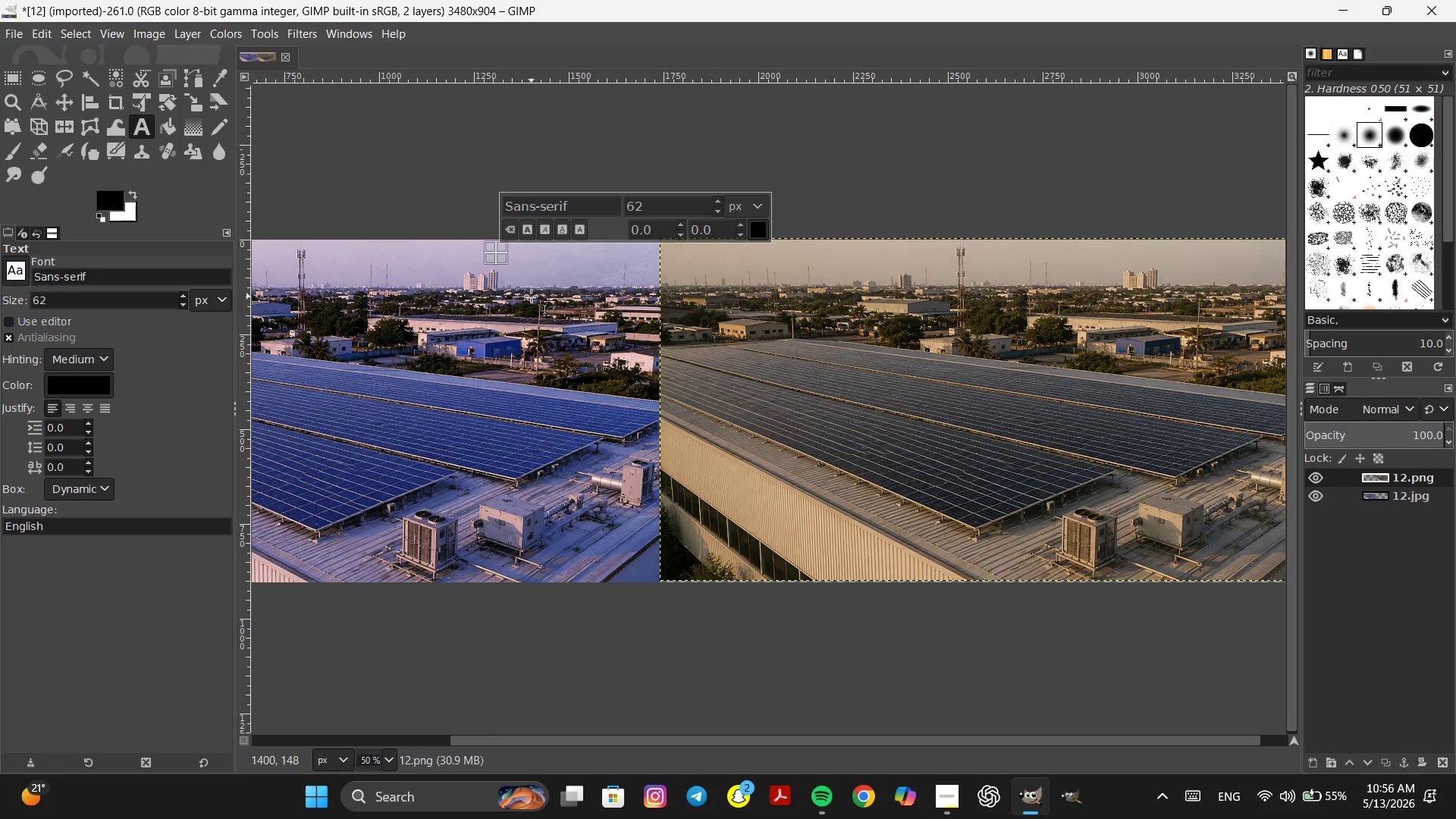 
type(after)
 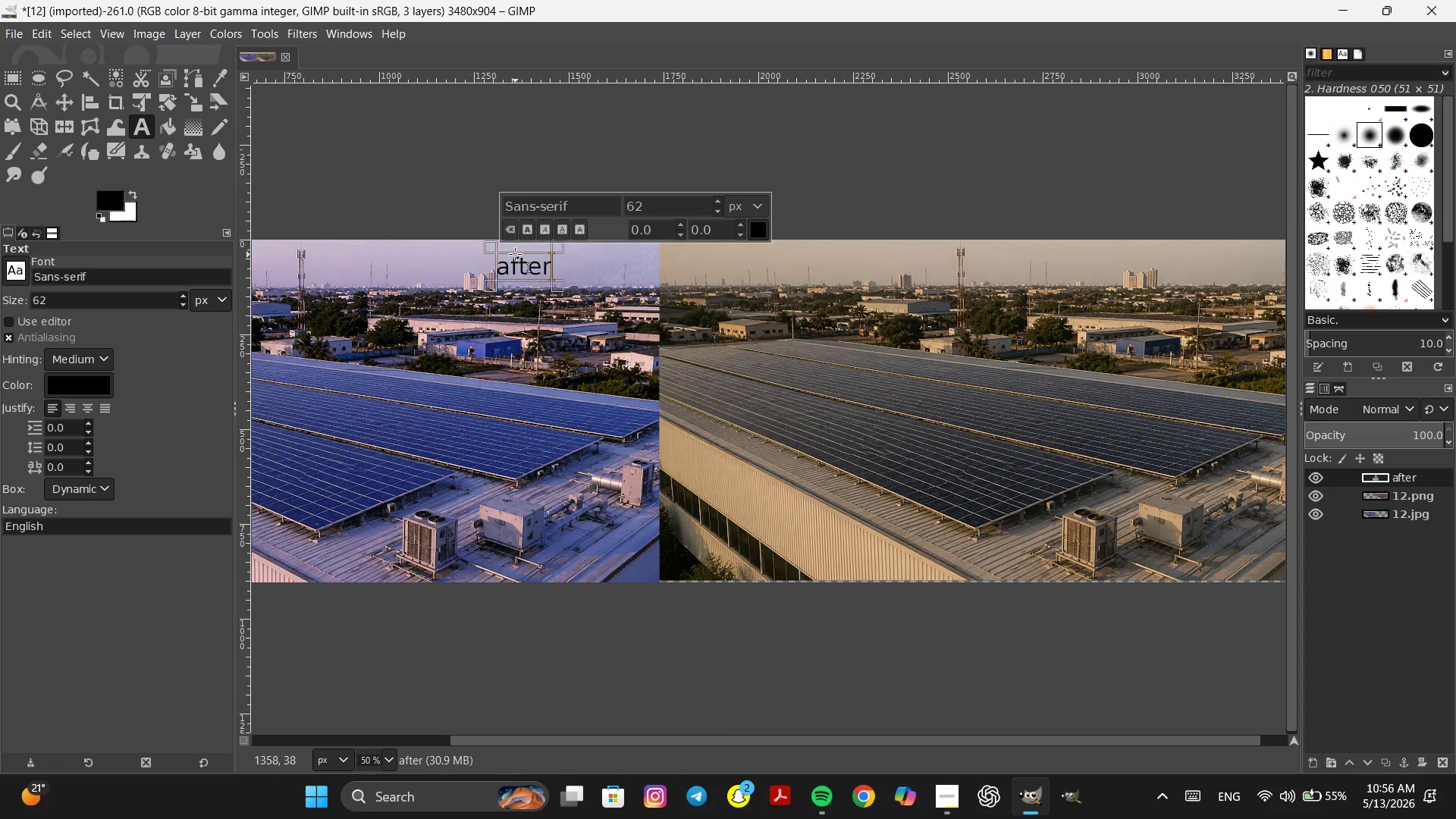 
double_click([516, 255])
 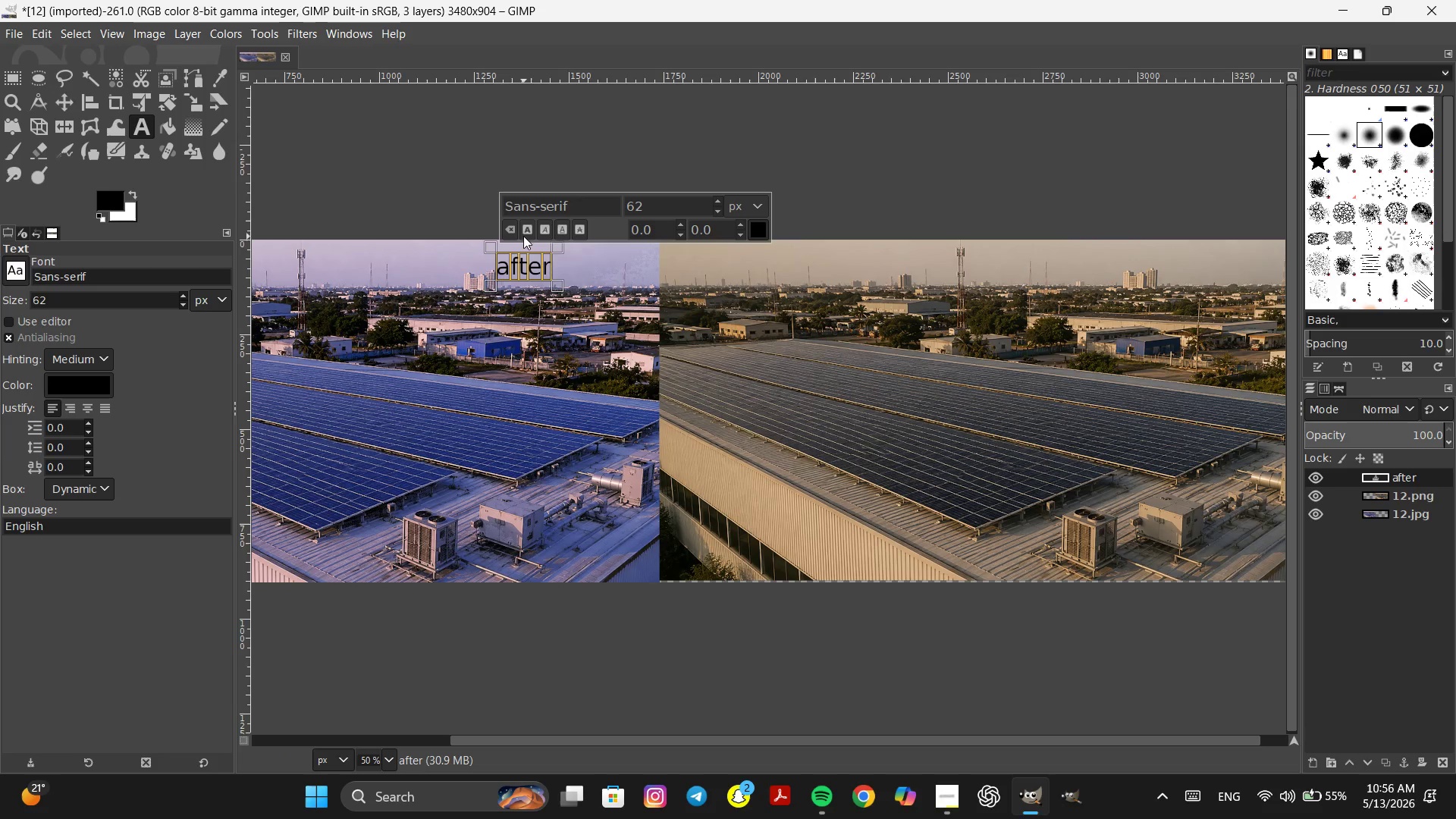 
triple_click([524, 232])
 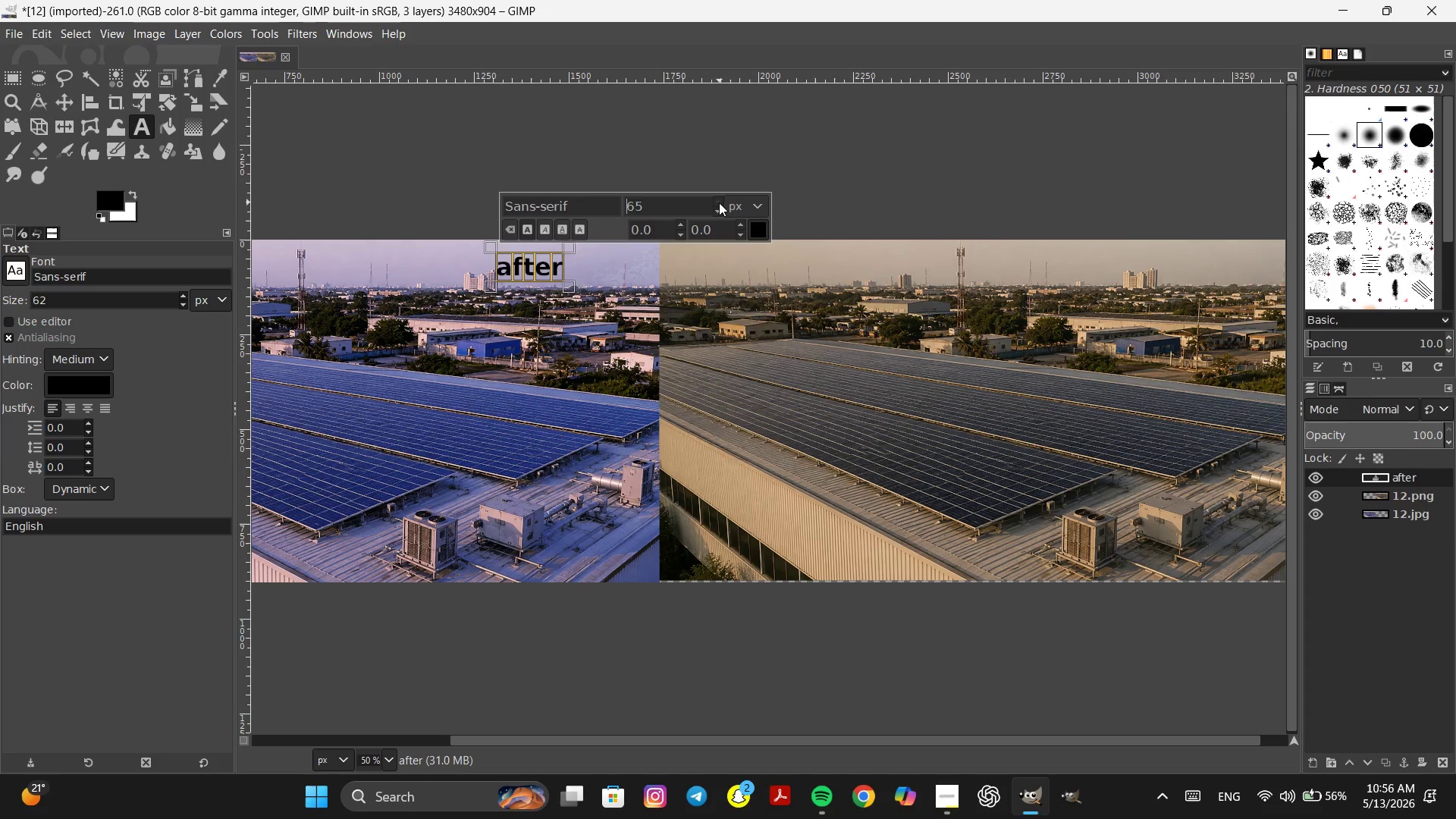 
left_click([719, 202])
 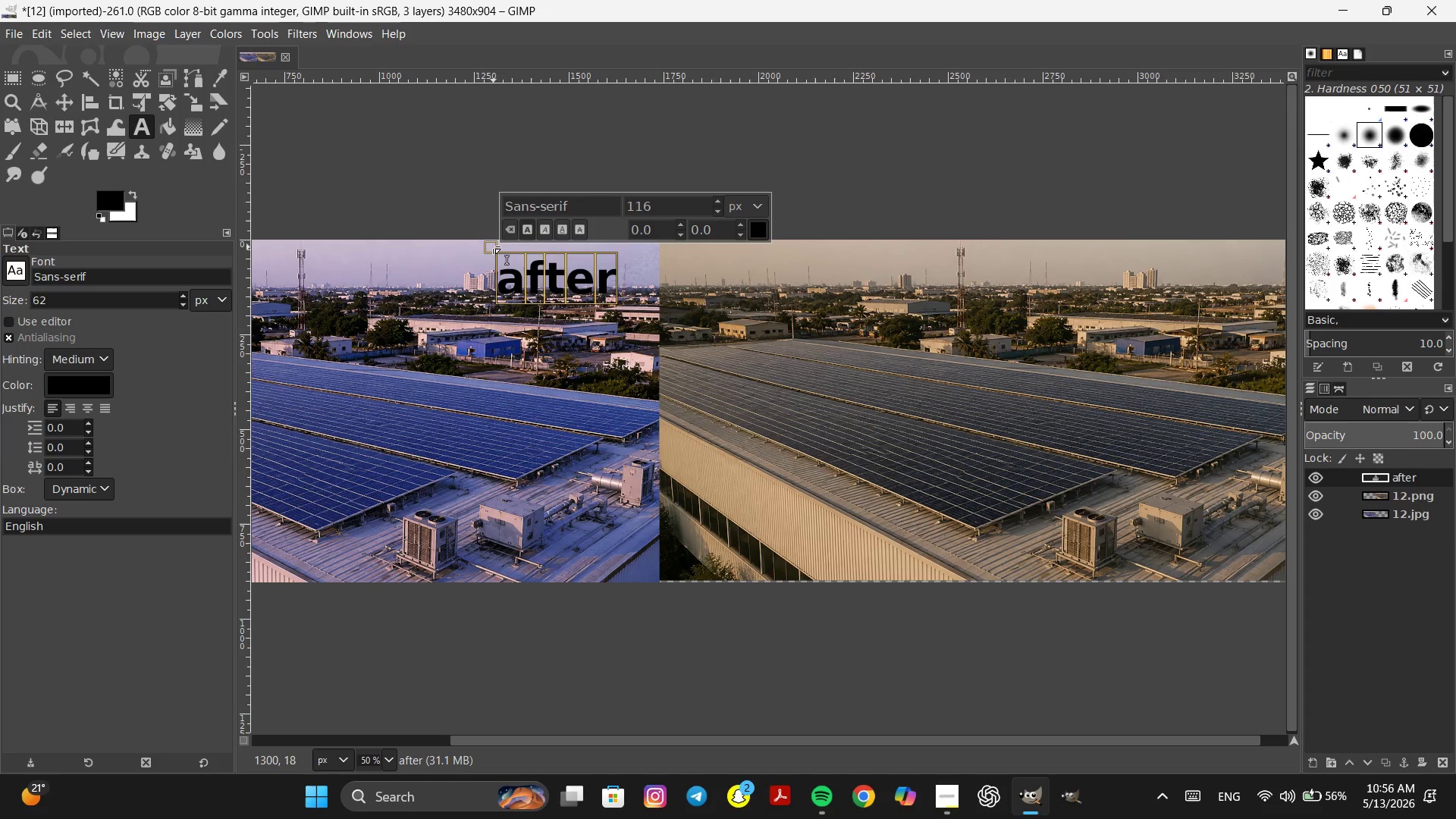 
left_click_drag(start_coordinate=[492, 246], to_coordinate=[488, 238])
 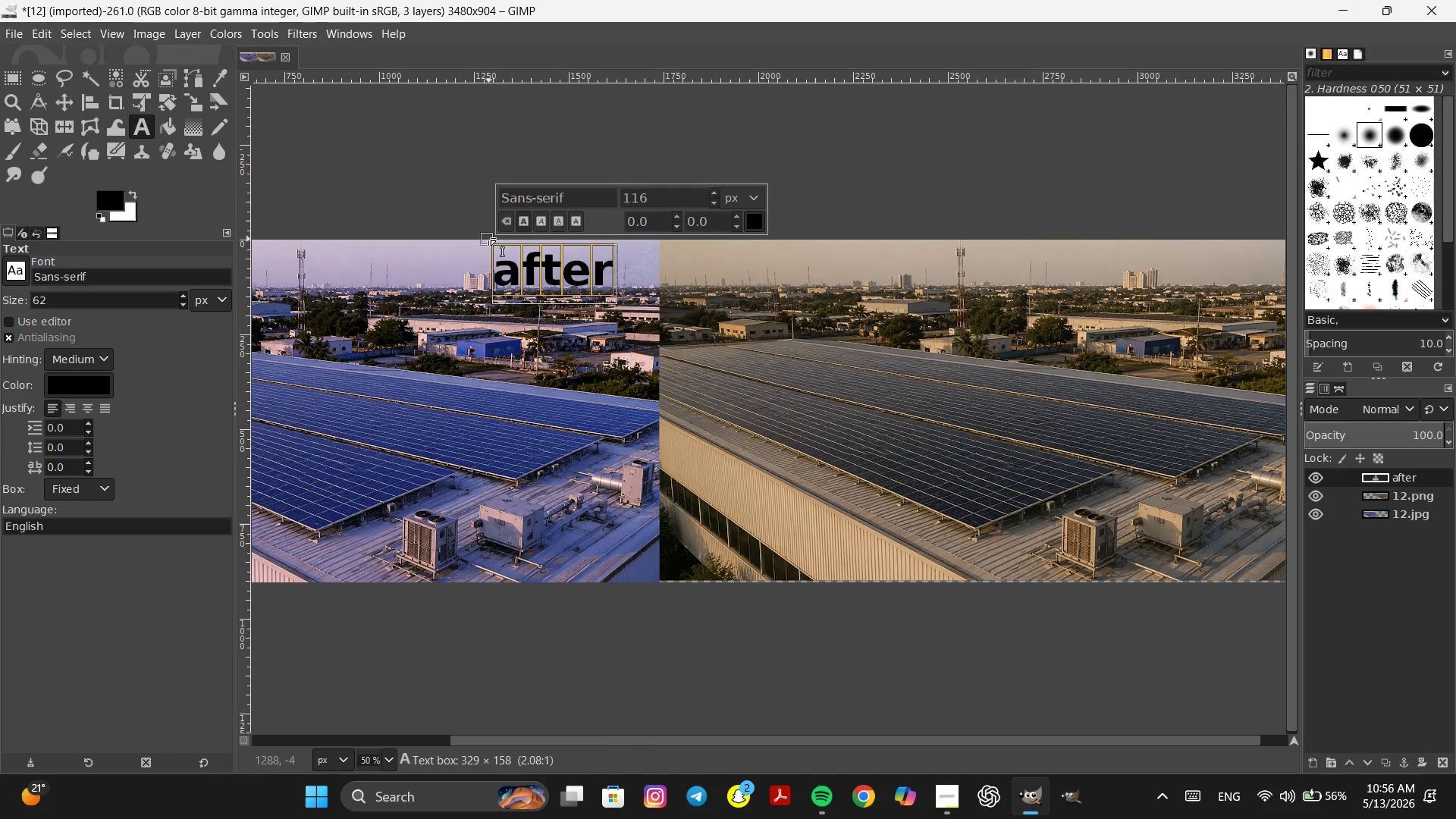 
left_click_drag(start_coordinate=[488, 238], to_coordinate=[485, 231])
 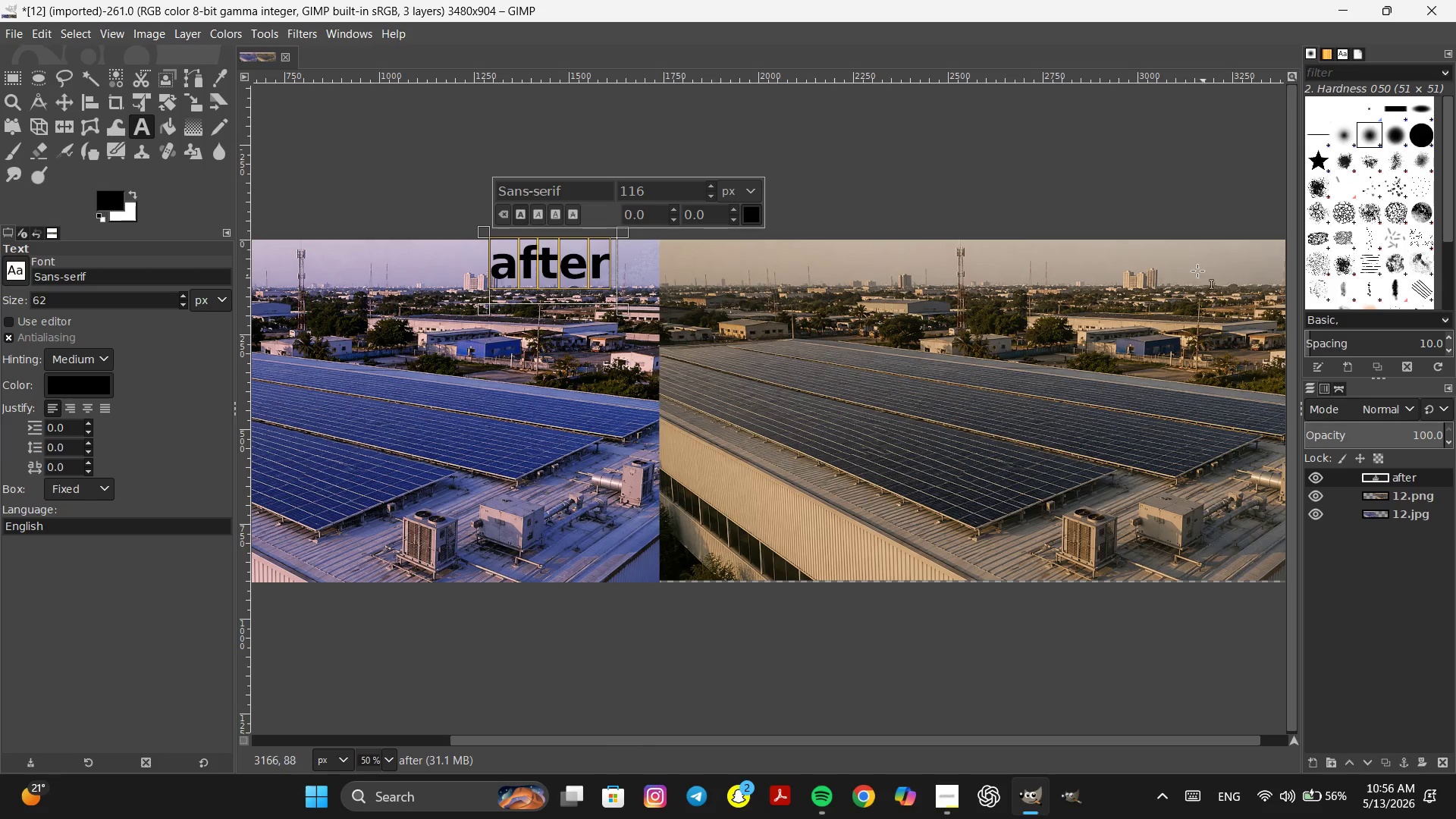 
left_click([1195, 266])
 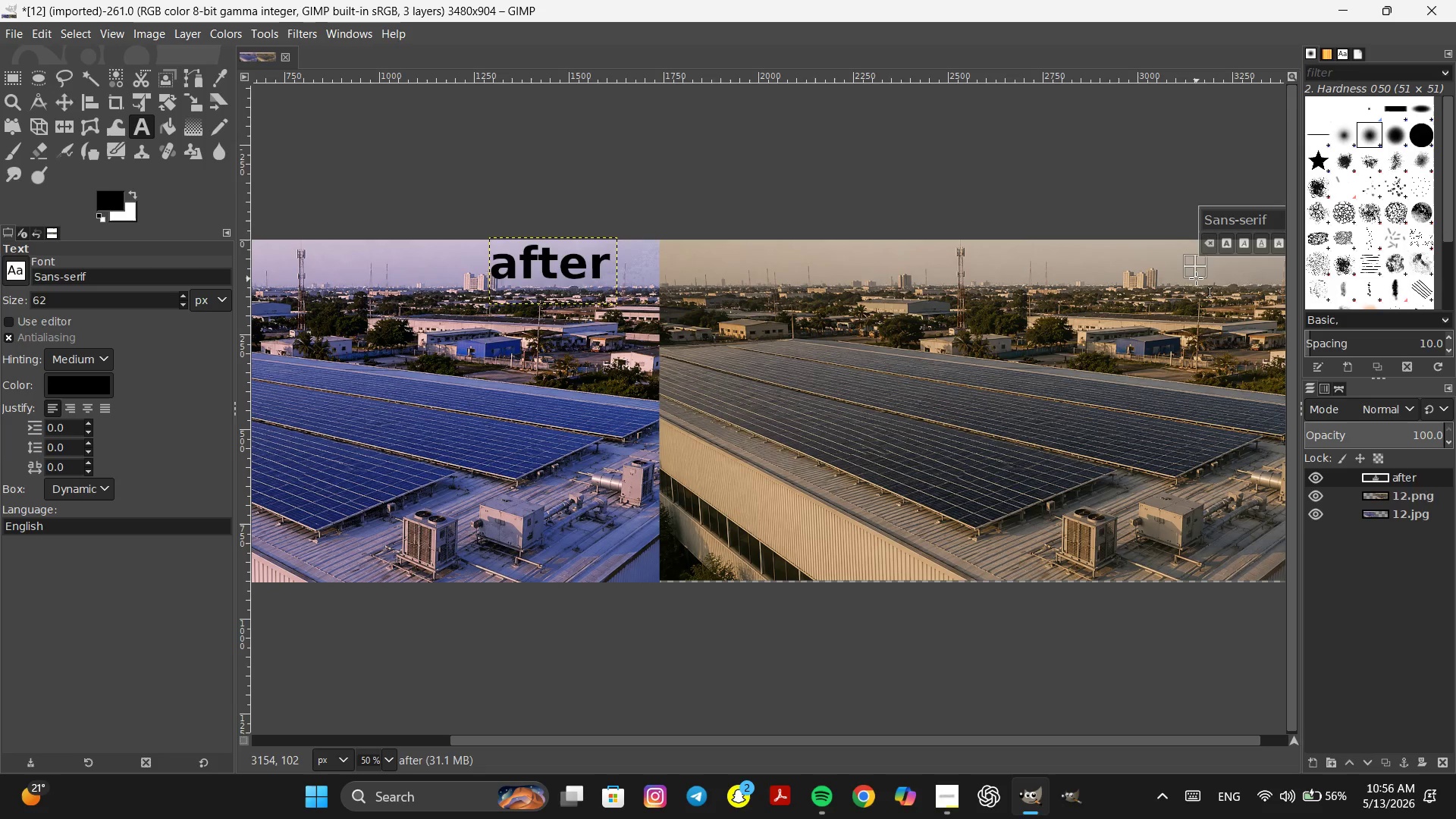 
type(before)
 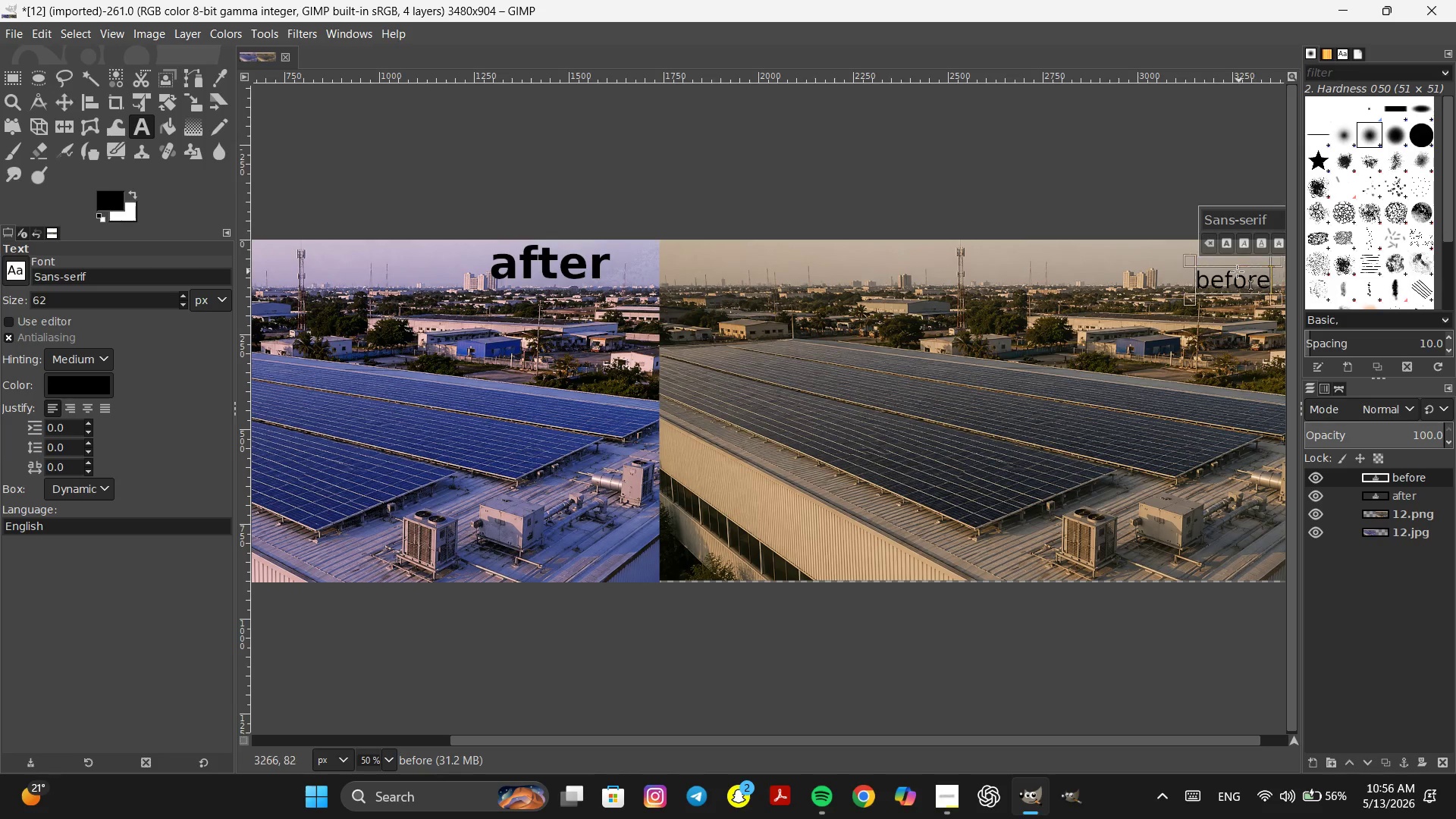 
double_click([1222, 280])
 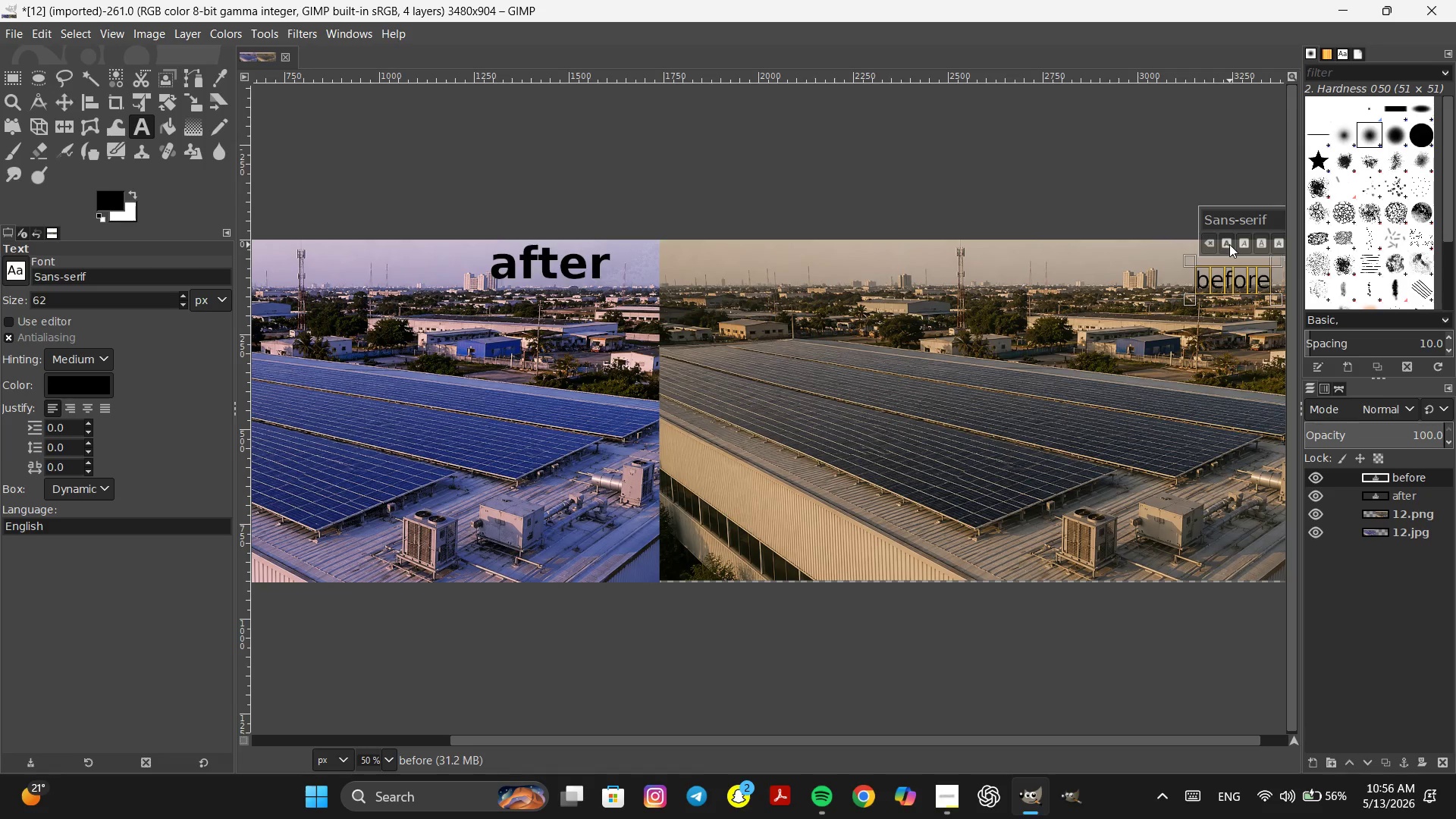 
left_click([1229, 244])
 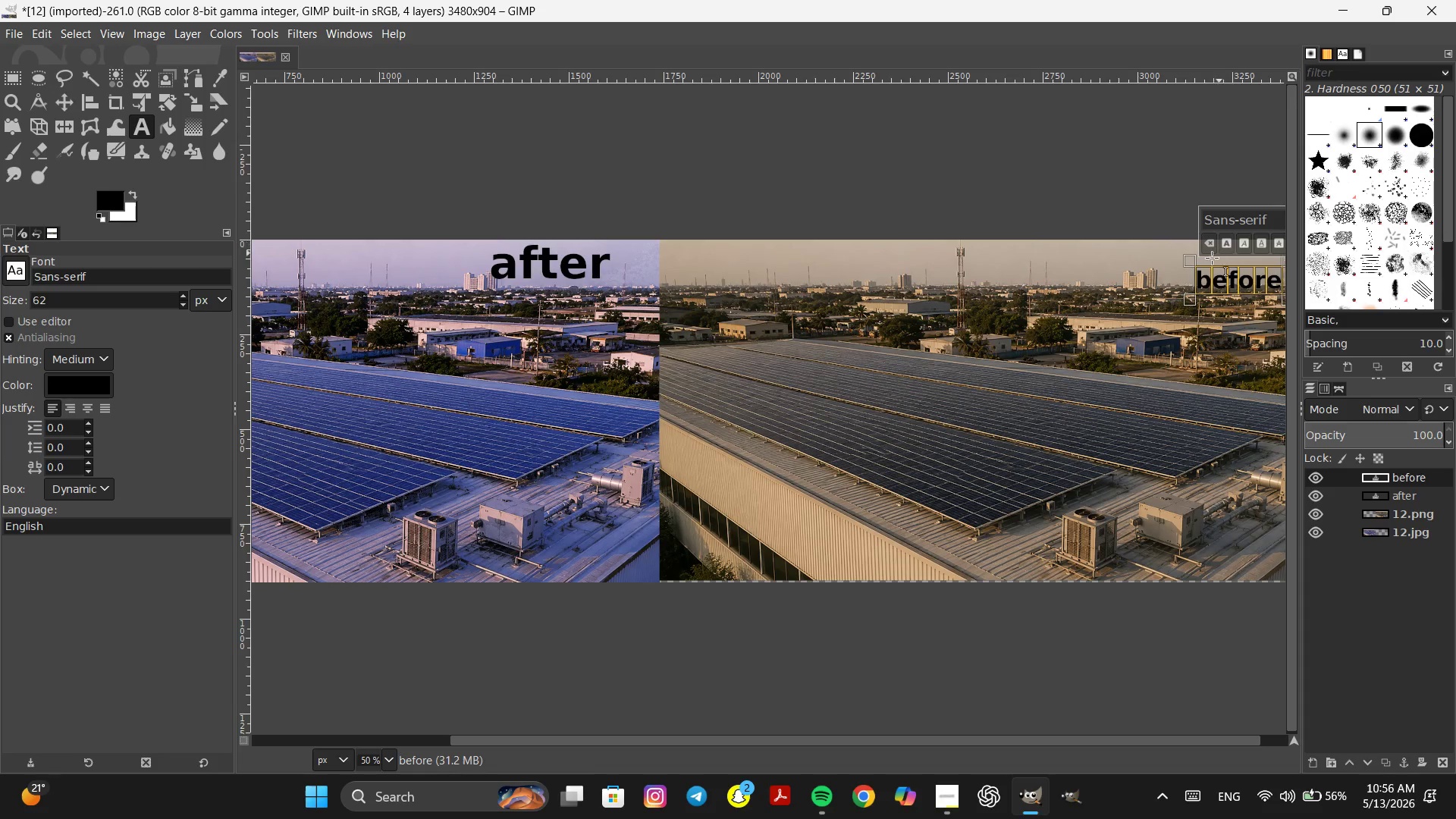 
hold_key(key=Space, duration=0.33)
 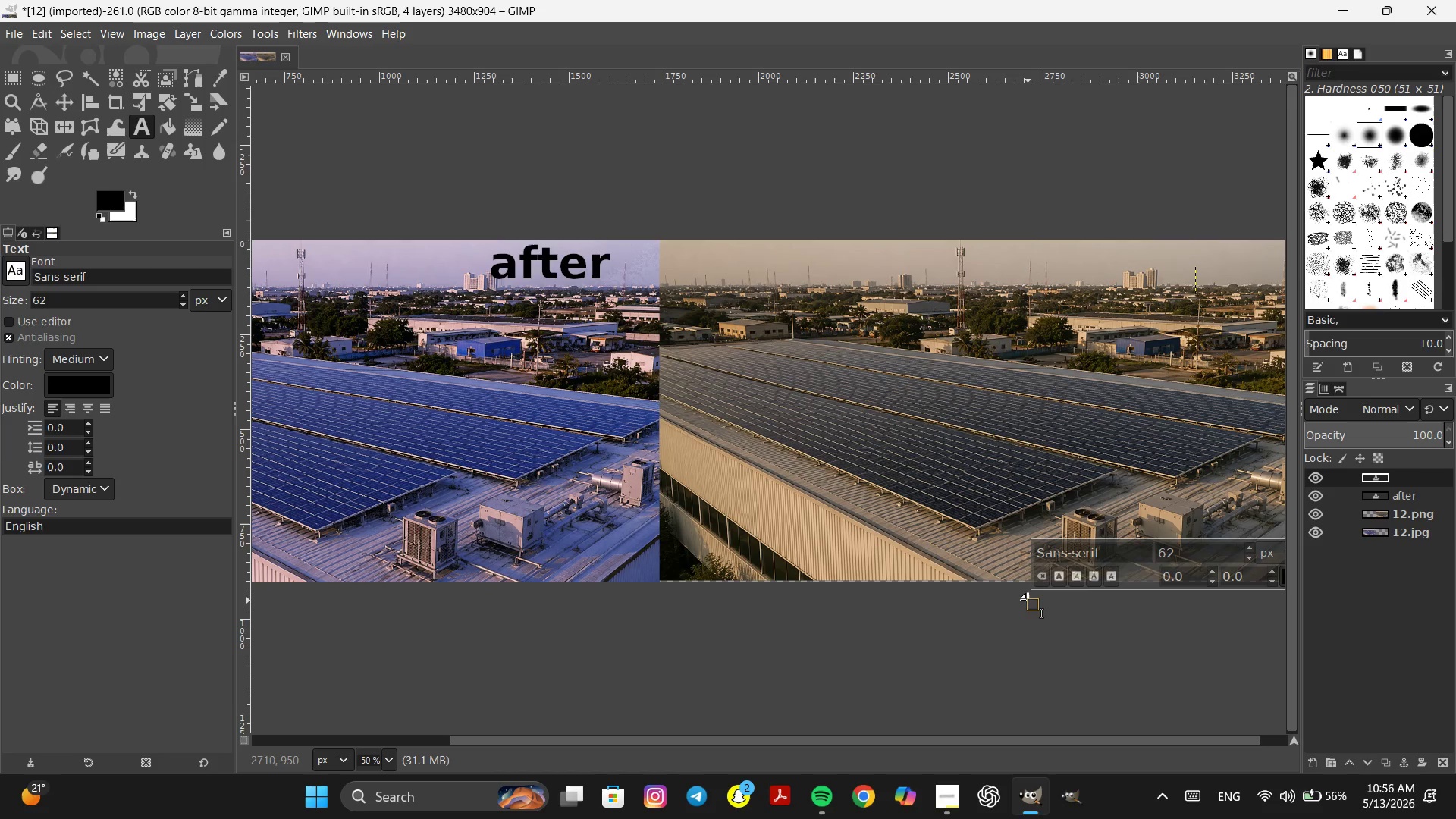 
key(Space)
 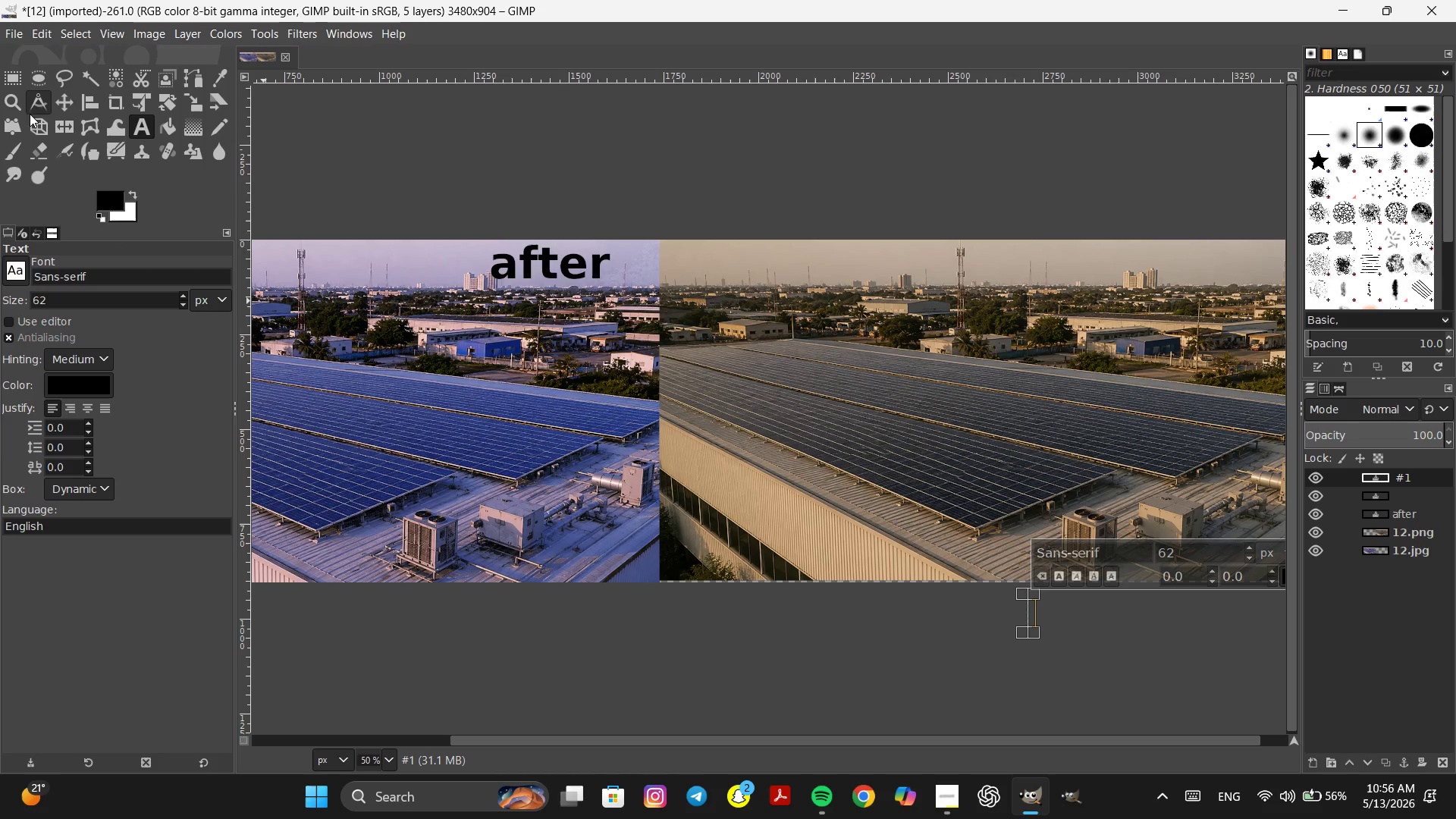 
left_click([59, 100])
 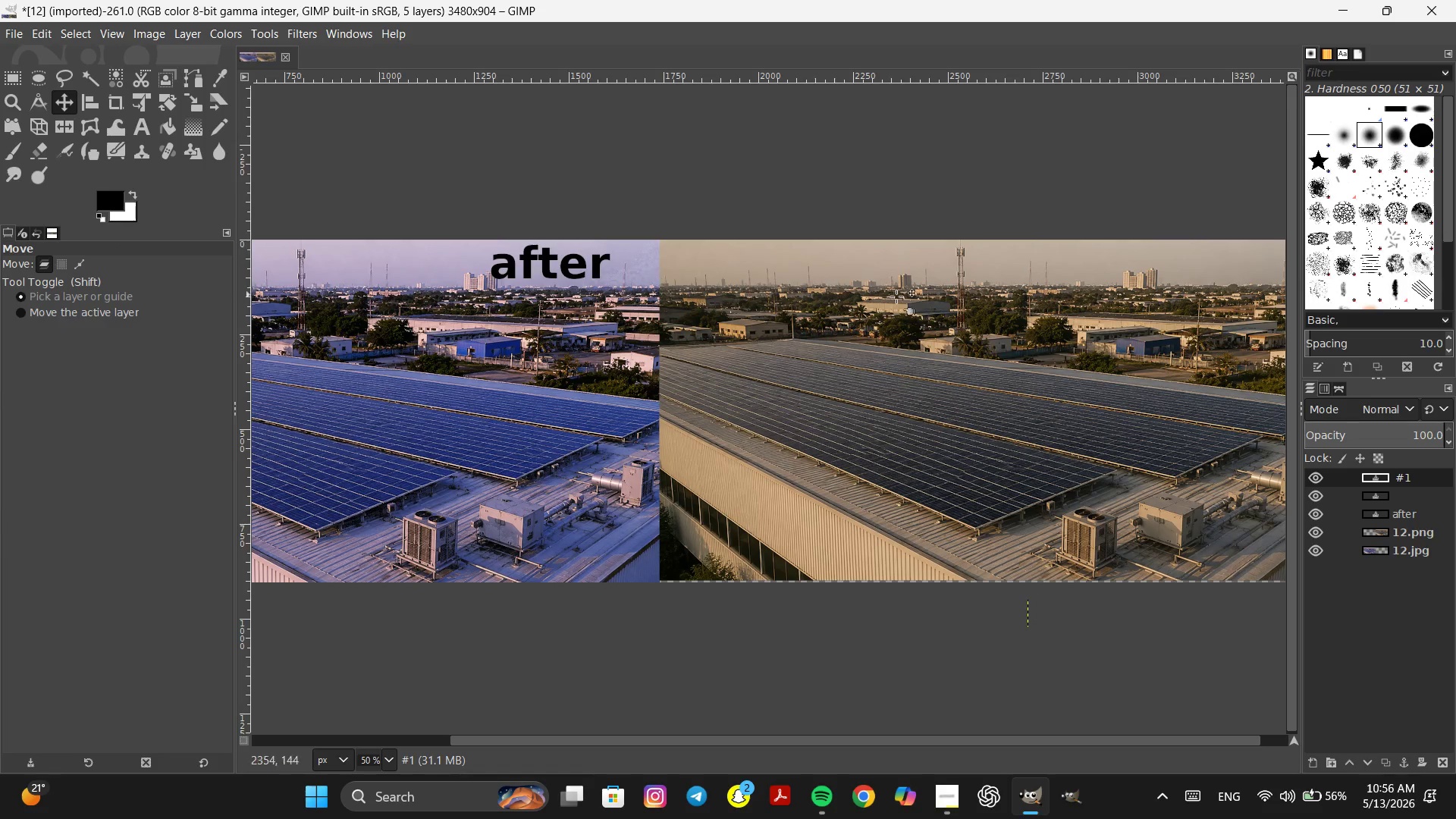 
hold_key(key=Space, duration=0.42)
 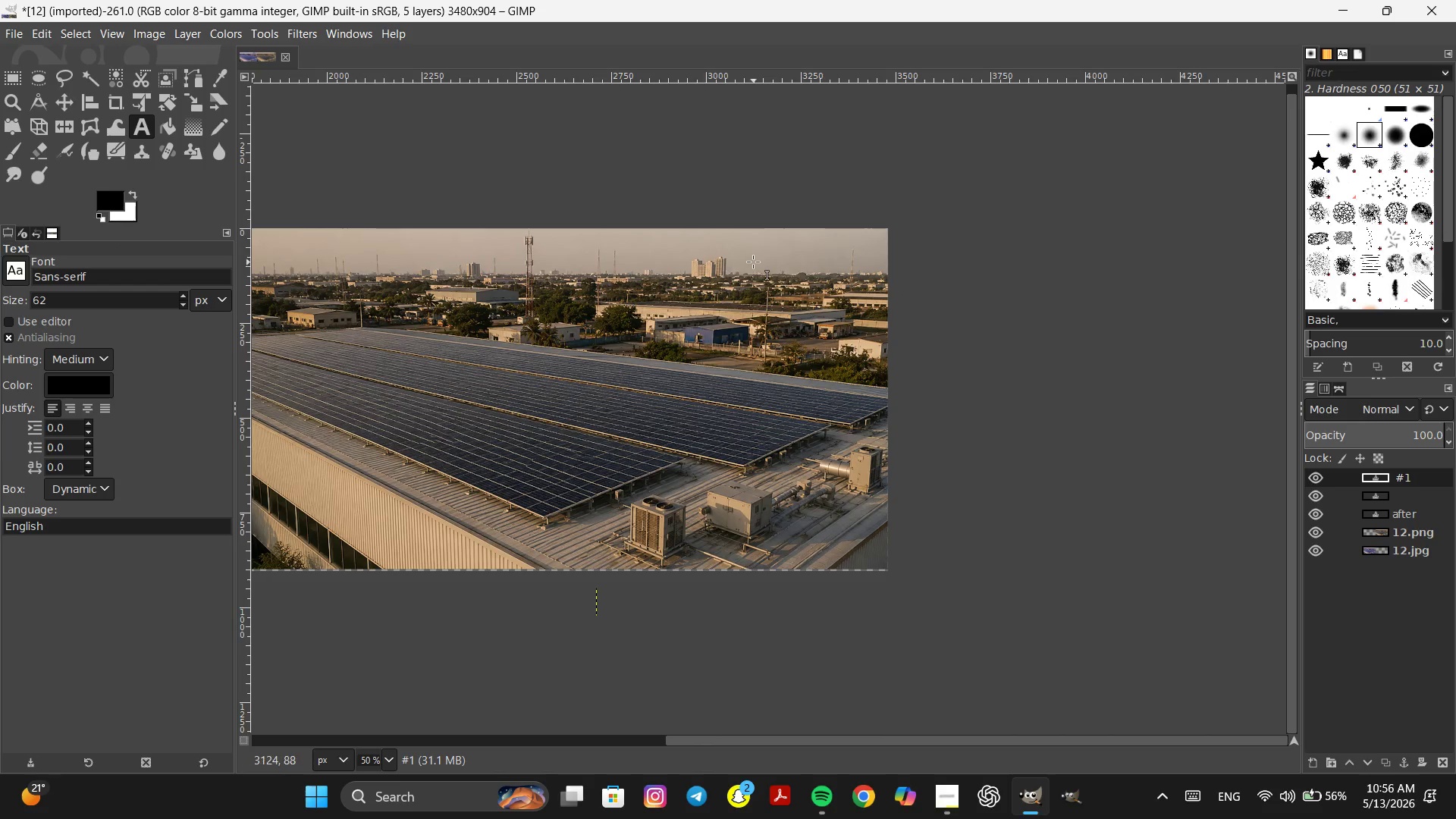 
left_click([749, 248])
 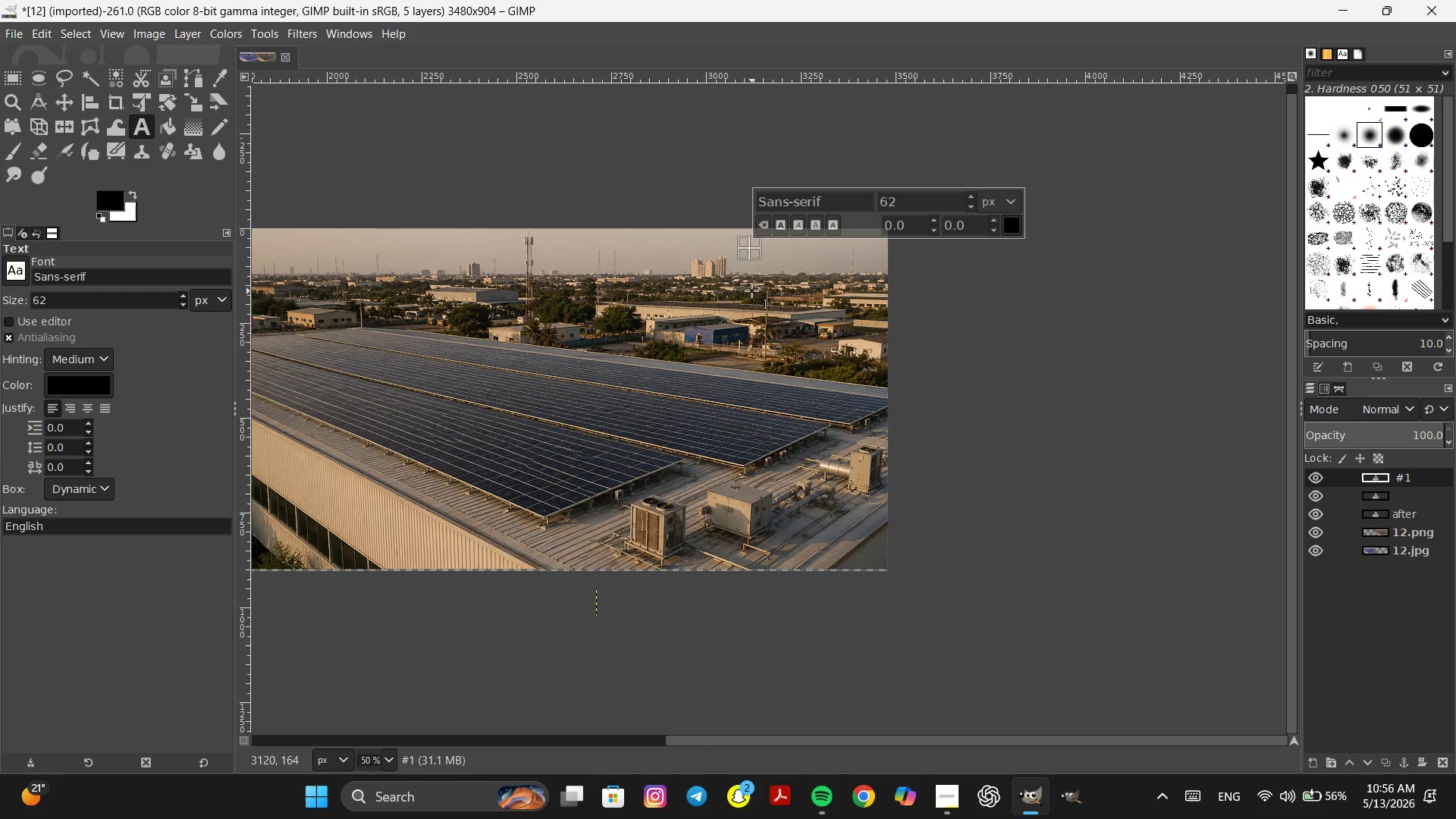 
type(before)
 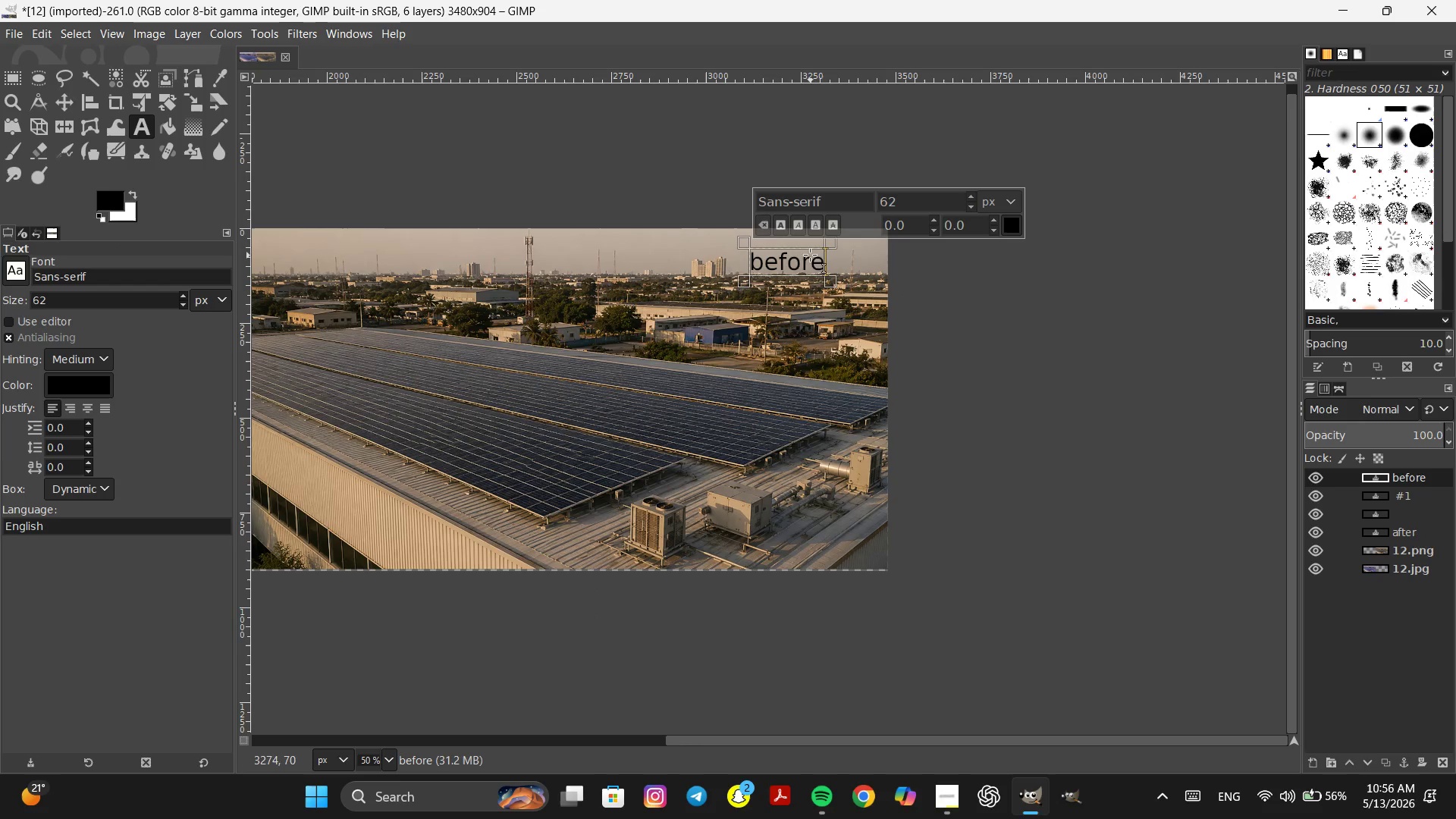 
double_click([795, 265])
 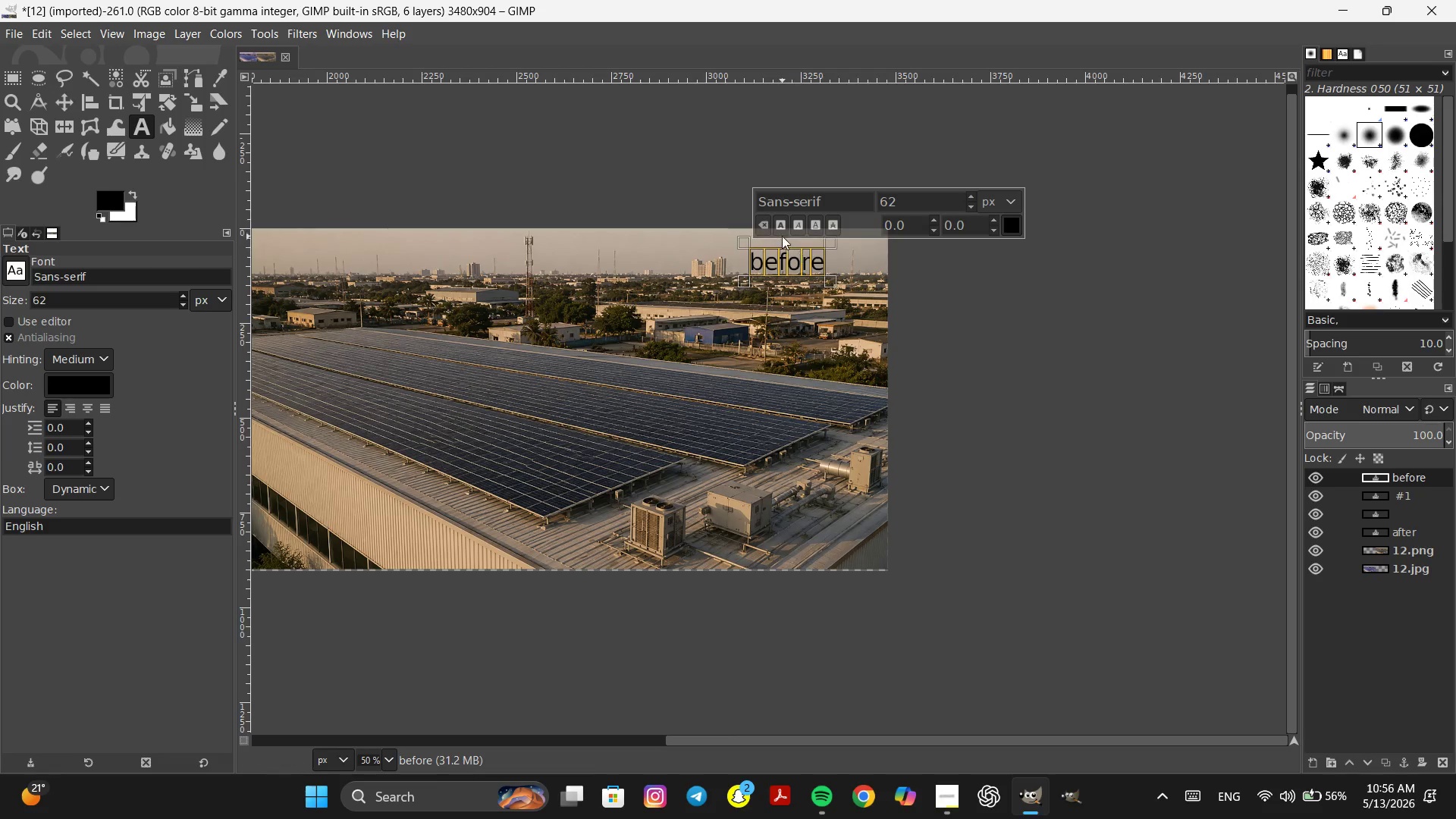 
triple_click([780, 229])
 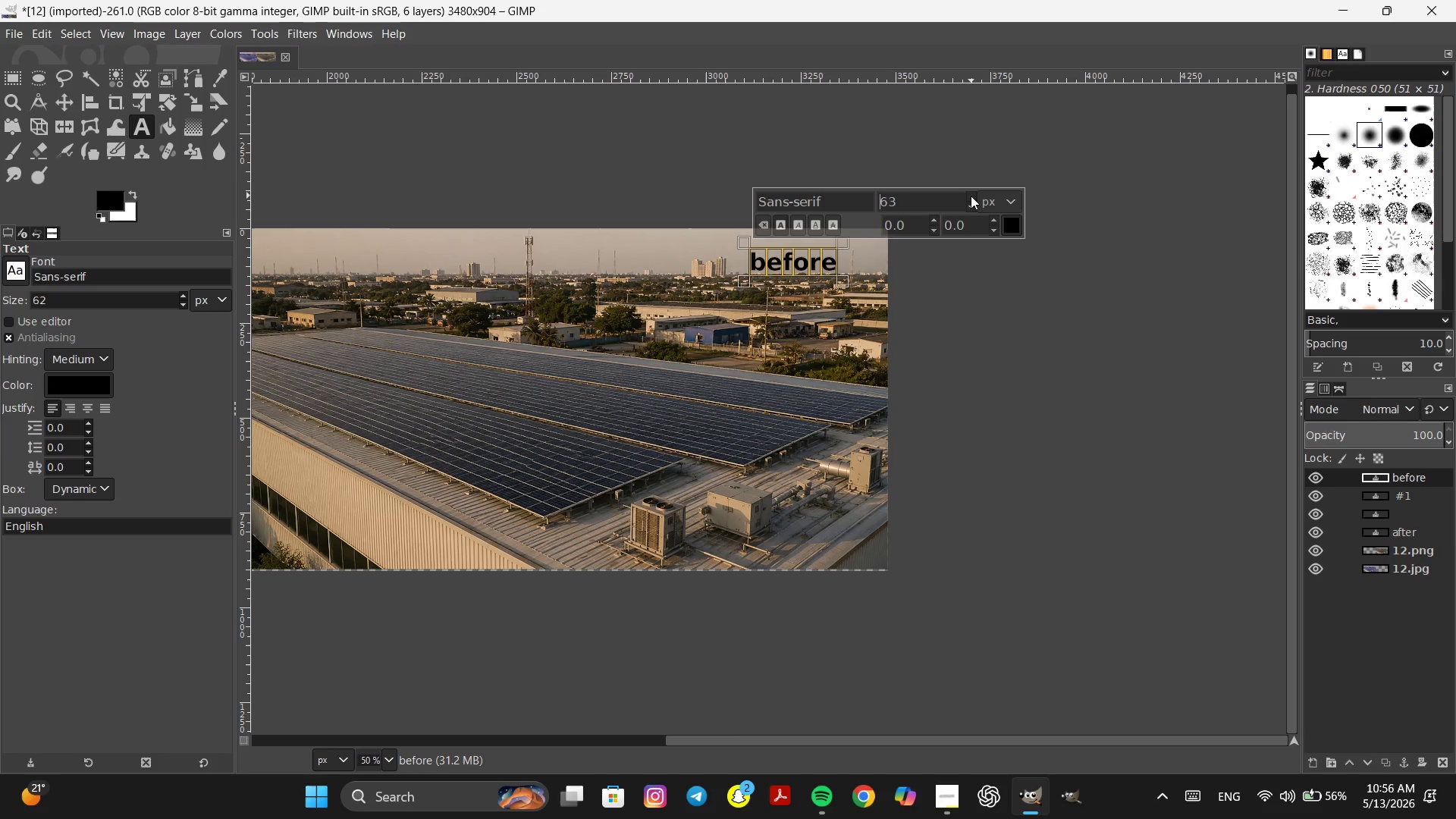 
left_click([971, 196])
 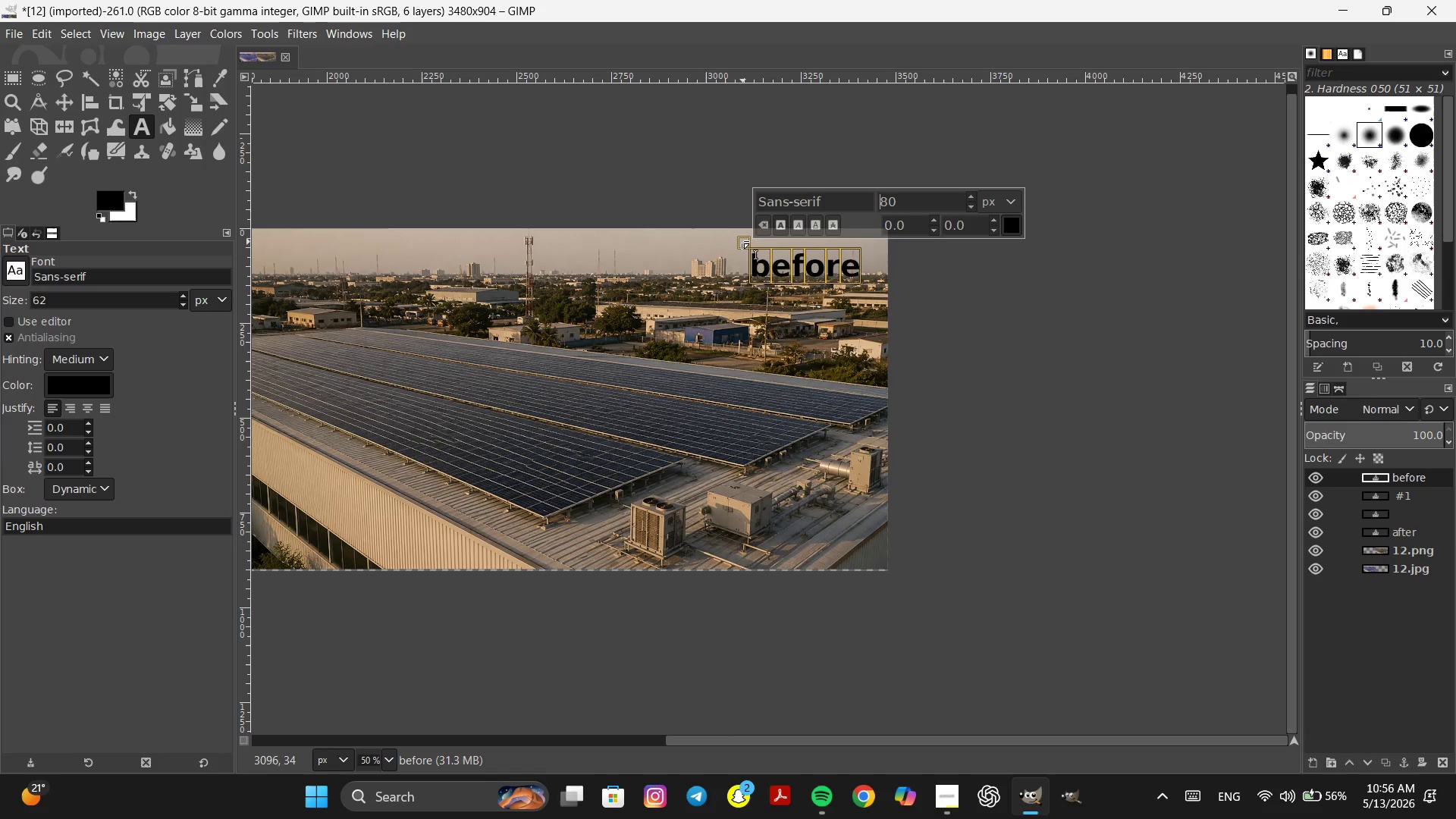 
left_click_drag(start_coordinate=[741, 241], to_coordinate=[738, 229])
 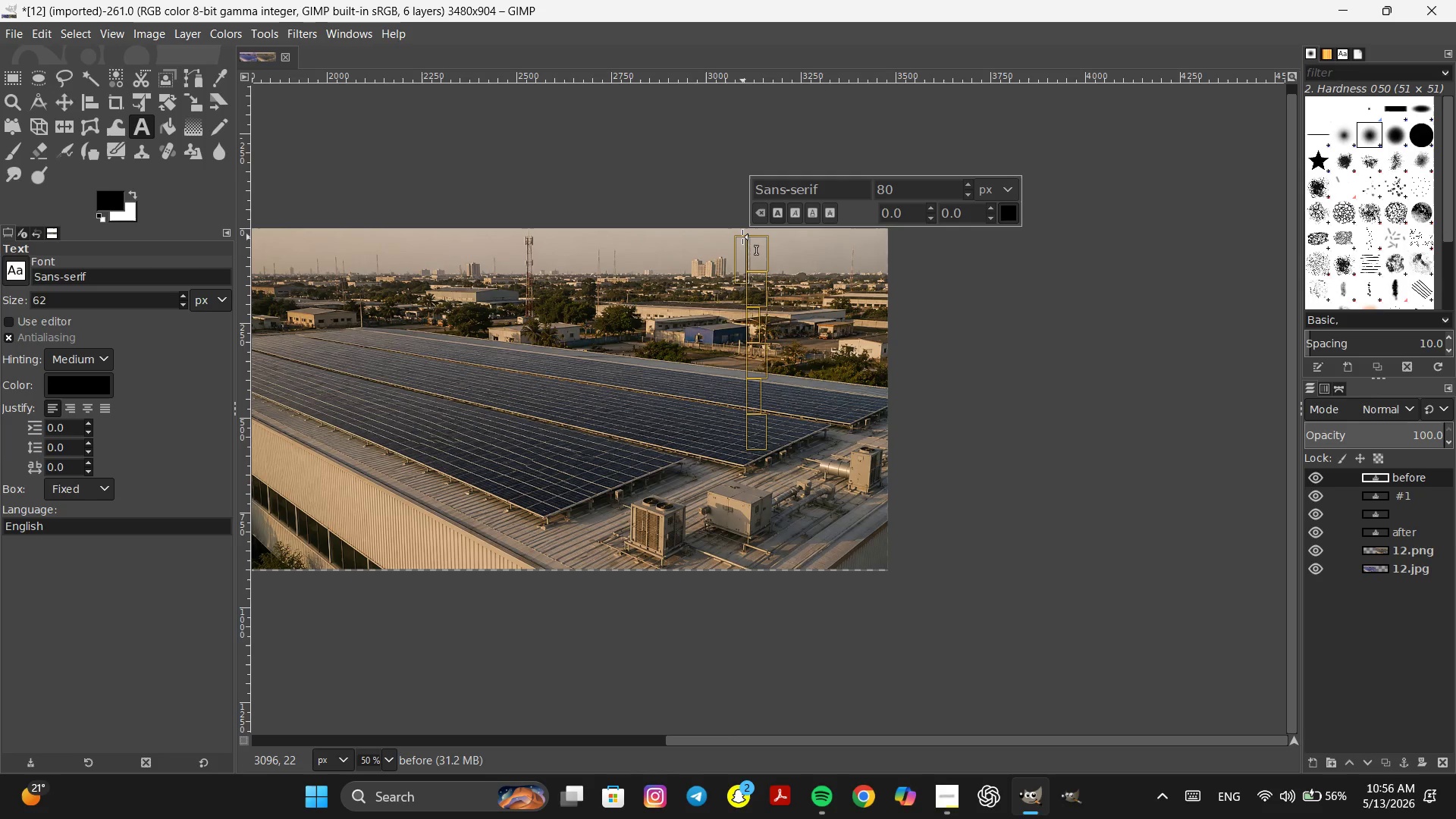 
key(Control+Z)
 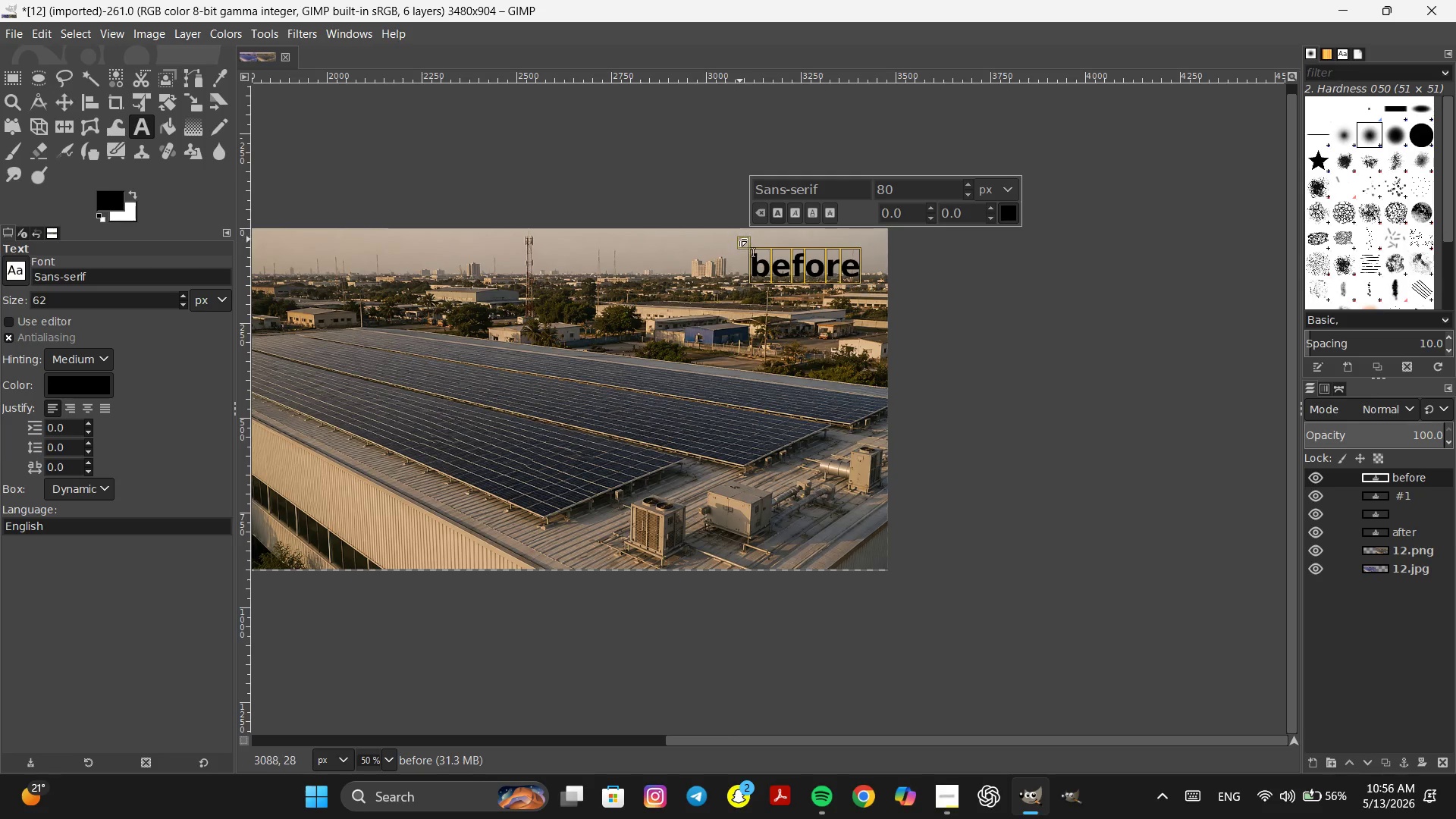 
left_click_drag(start_coordinate=[740, 240], to_coordinate=[740, 233])
 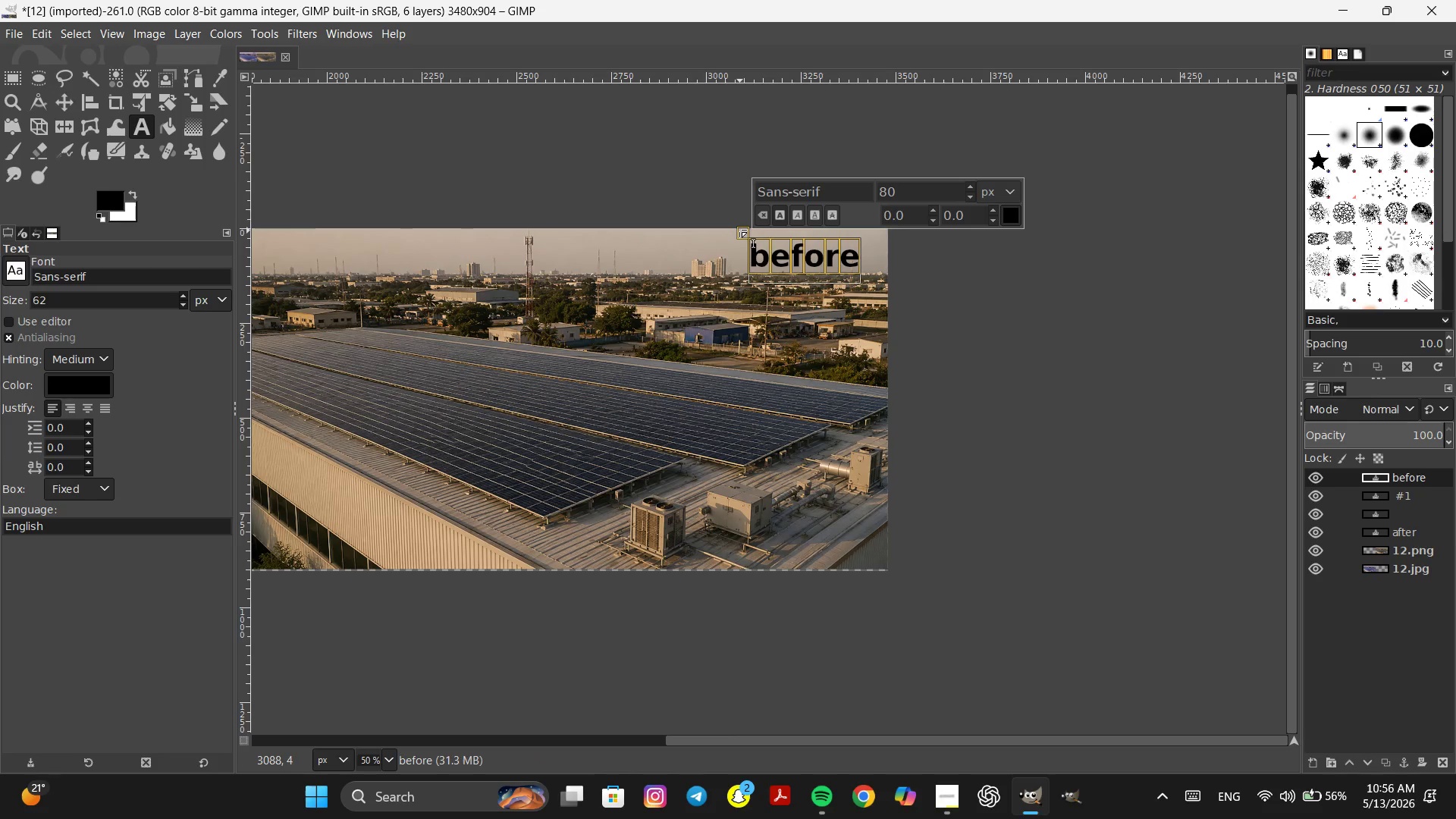 
hold_key(key=ControlLeft, duration=0.38)
 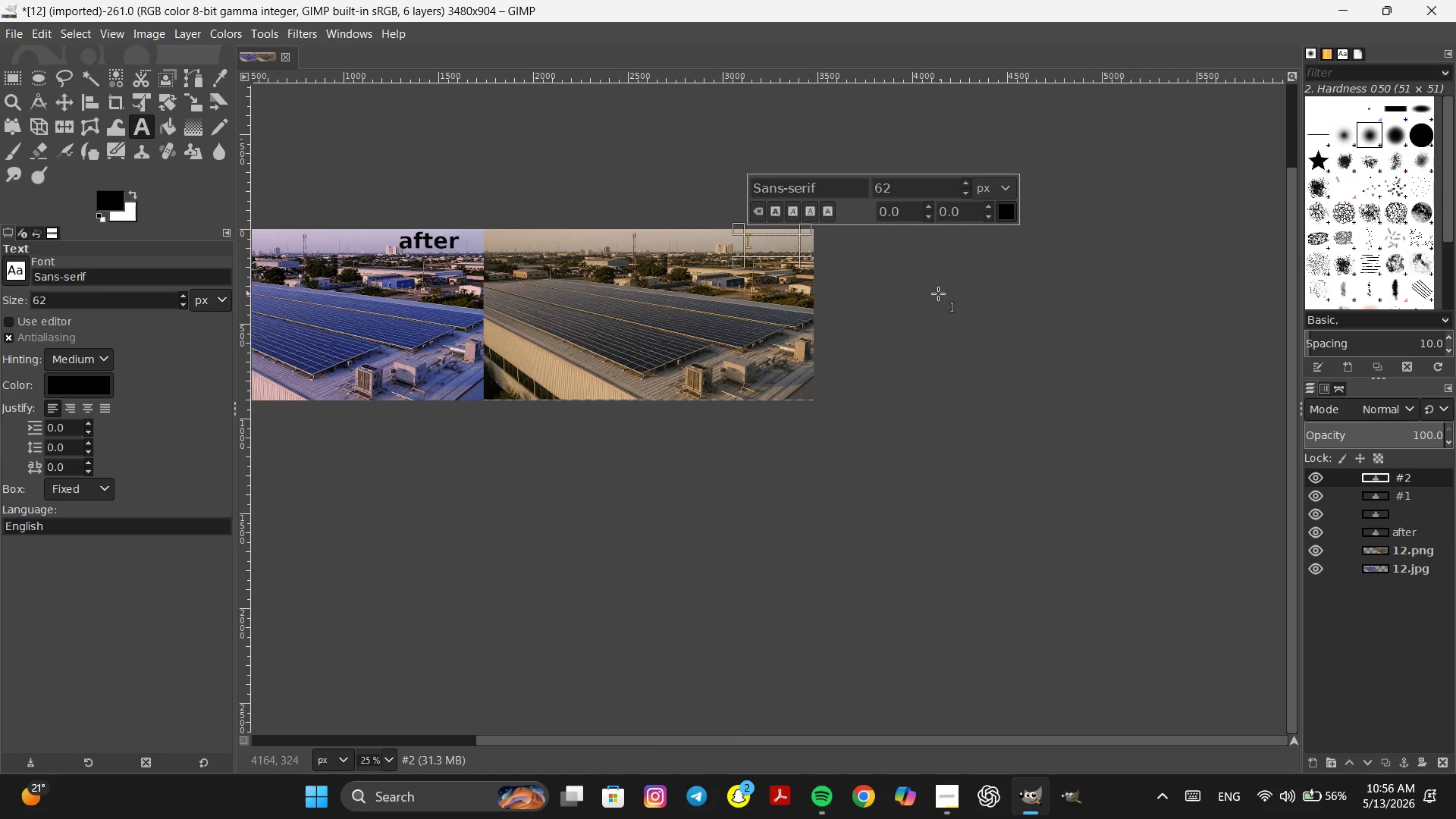 
key(Space)
 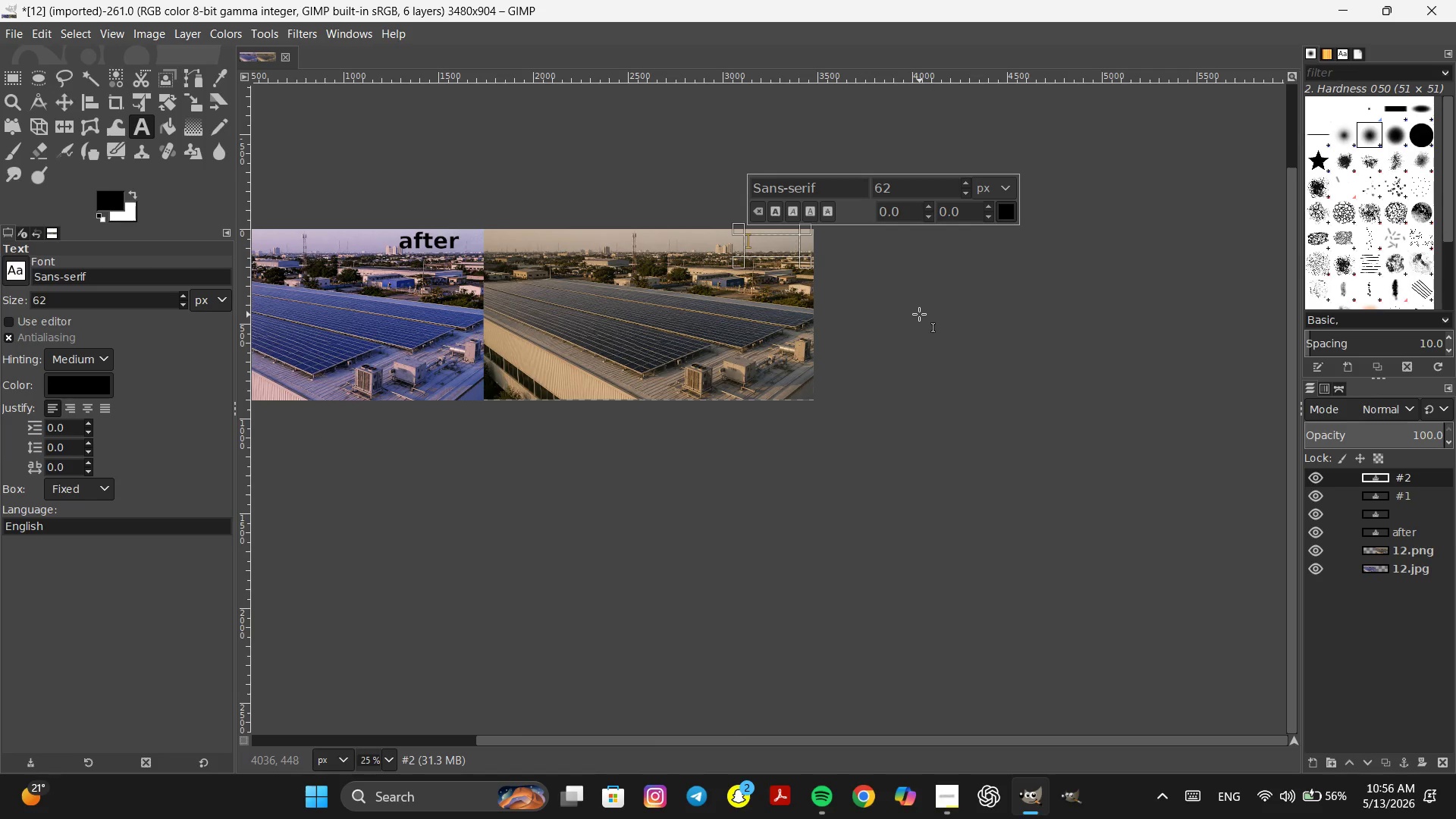 
scroll: coordinate [739, 230], scroll_direction: down, amount: 2.0
 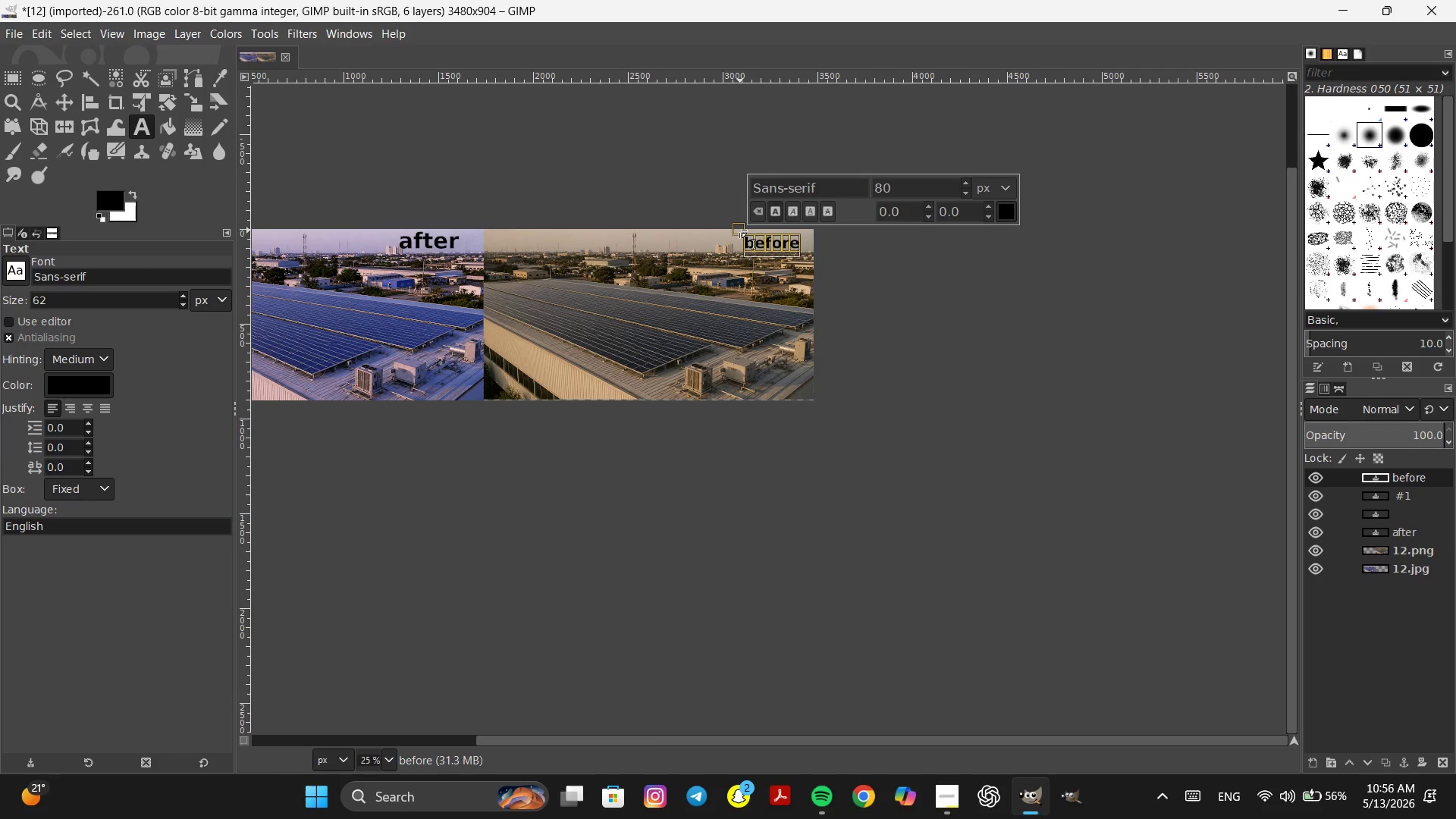 
key(Control+ControlLeft)
 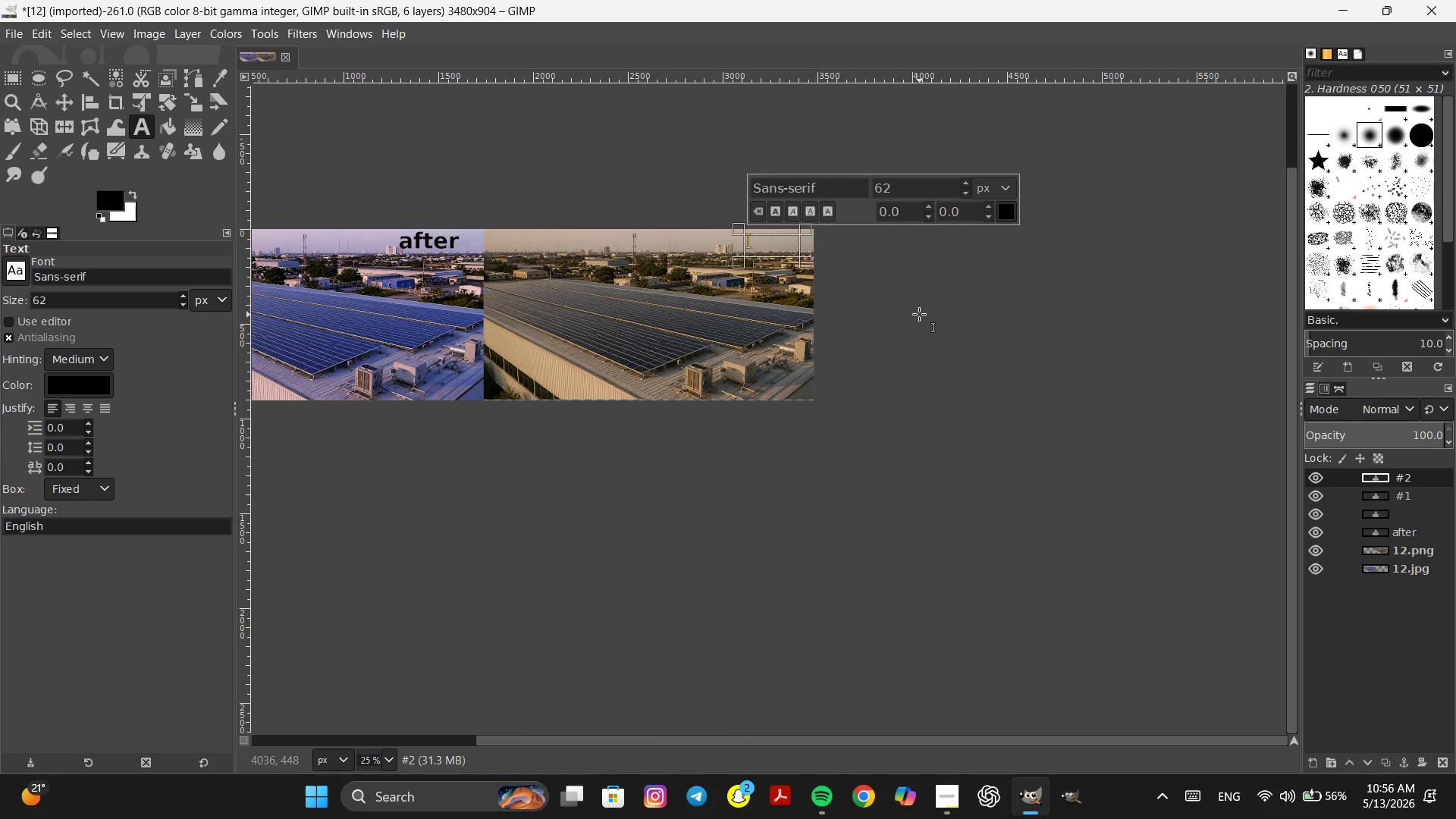 
key(Control+Z)
 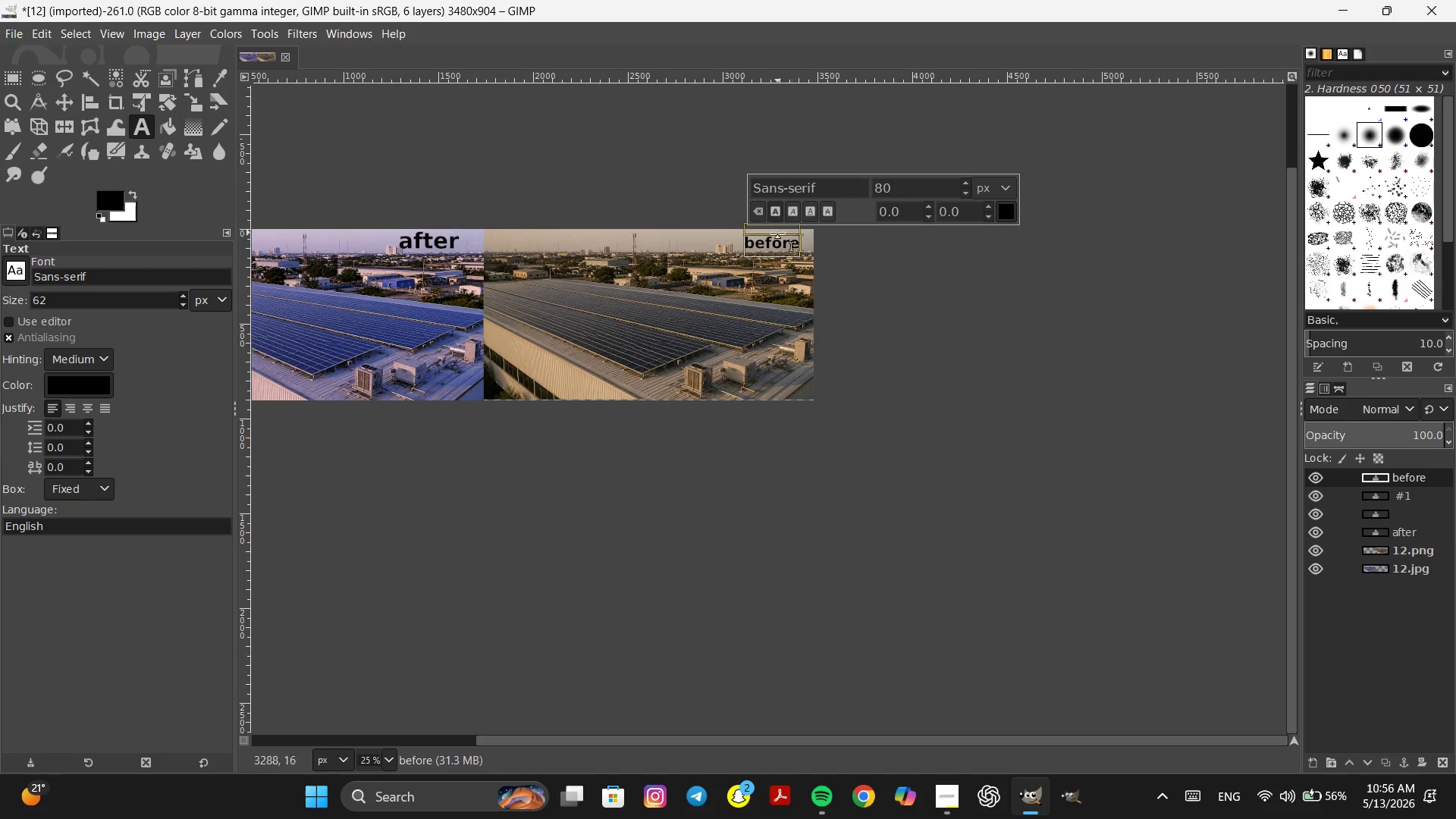 
double_click([772, 241])
 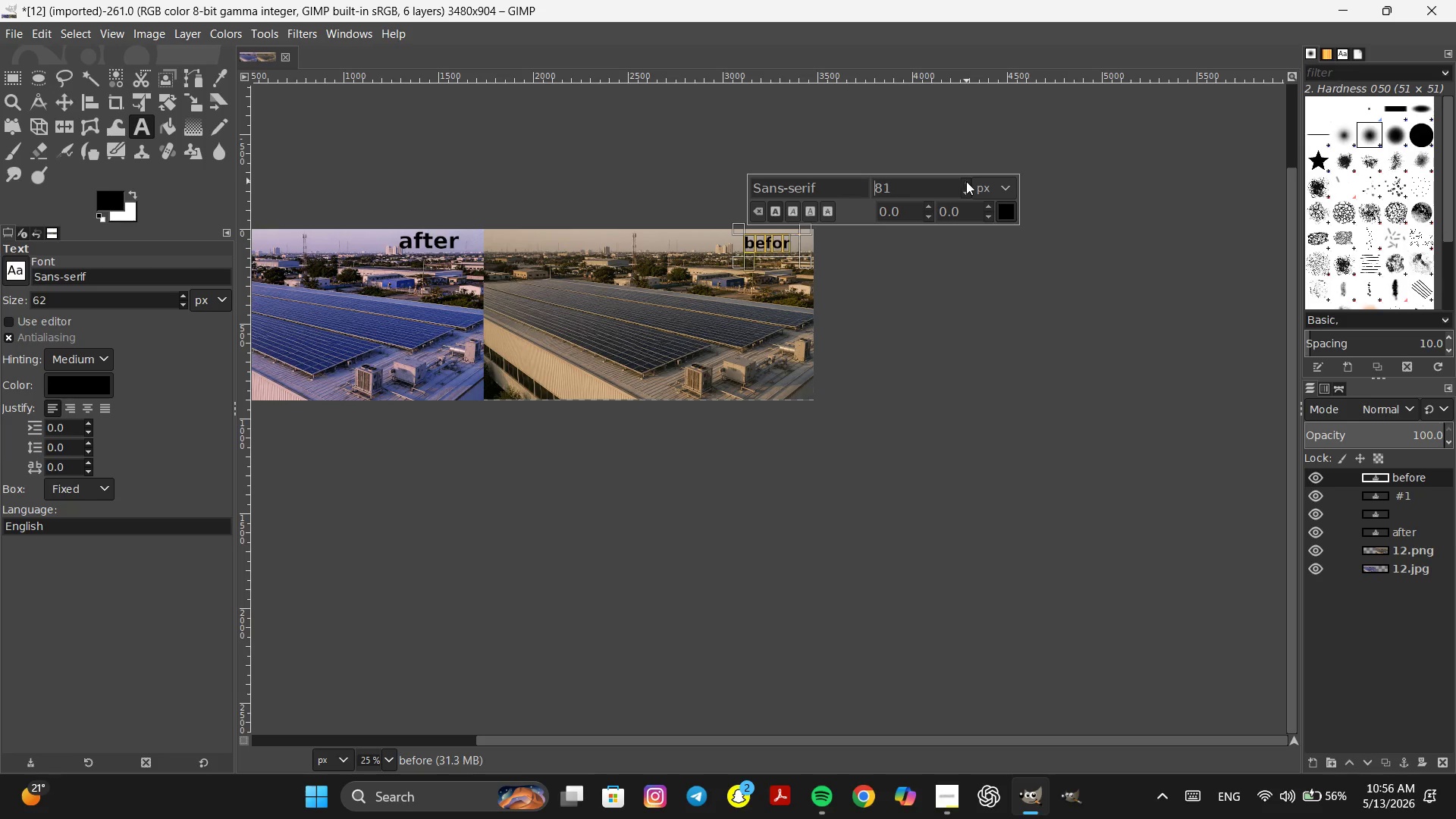 
left_click([966, 181])
 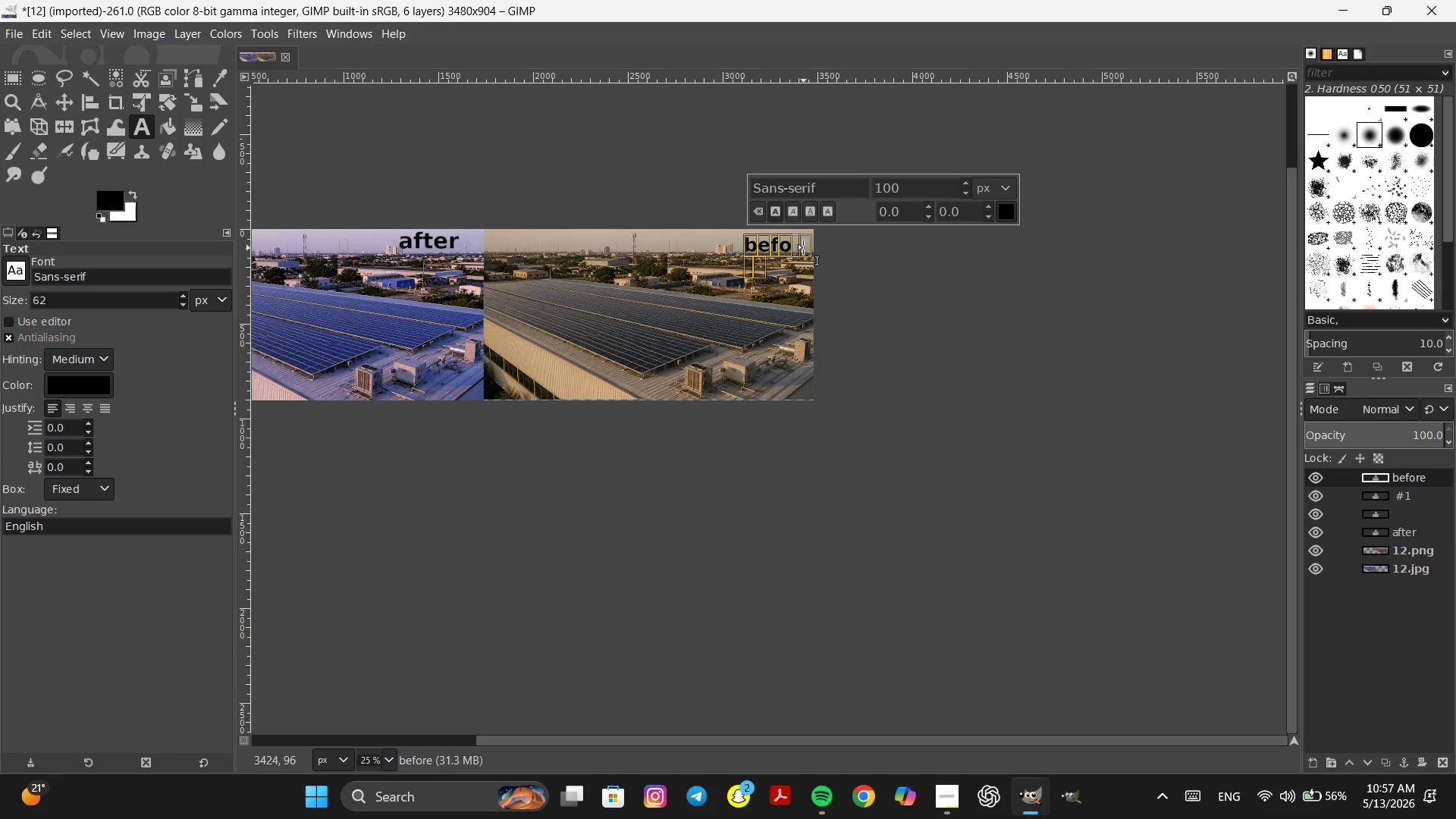 
left_click_drag(start_coordinate=[802, 246], to_coordinate=[810, 246])
 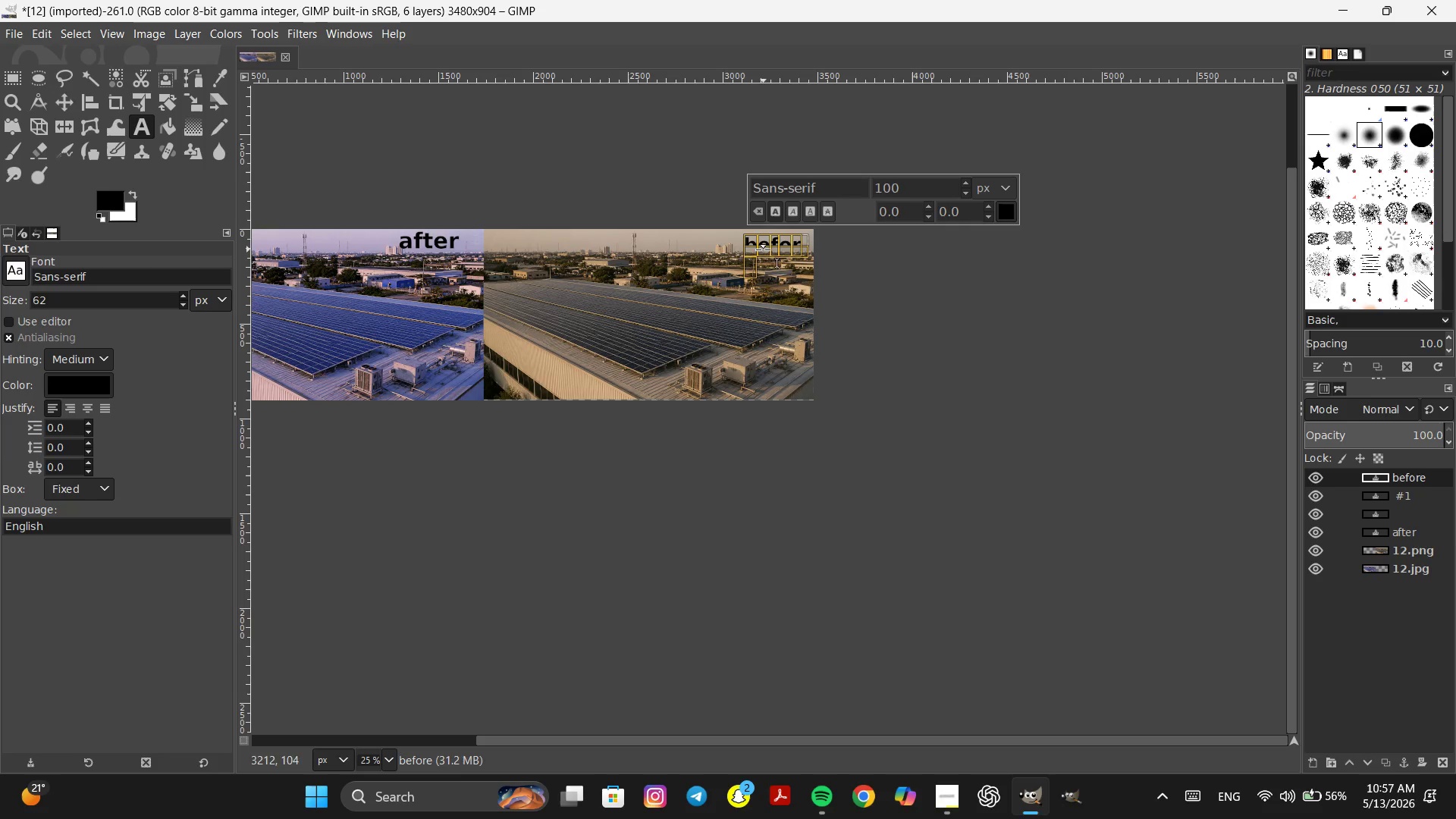 
left_click_drag(start_coordinate=[768, 257], to_coordinate=[770, 265])
 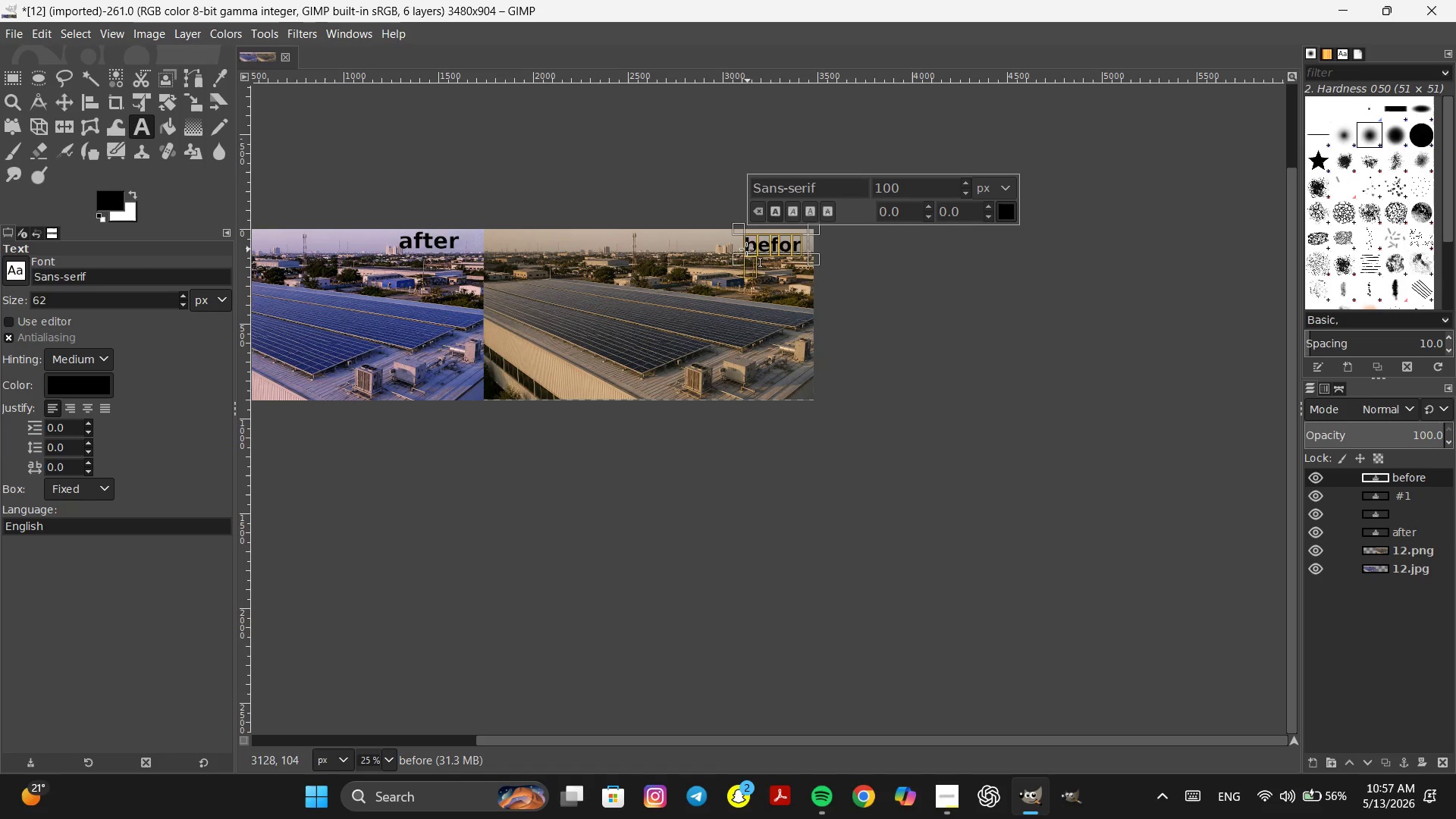 
left_click_drag(start_coordinate=[745, 249], to_coordinate=[723, 249])
 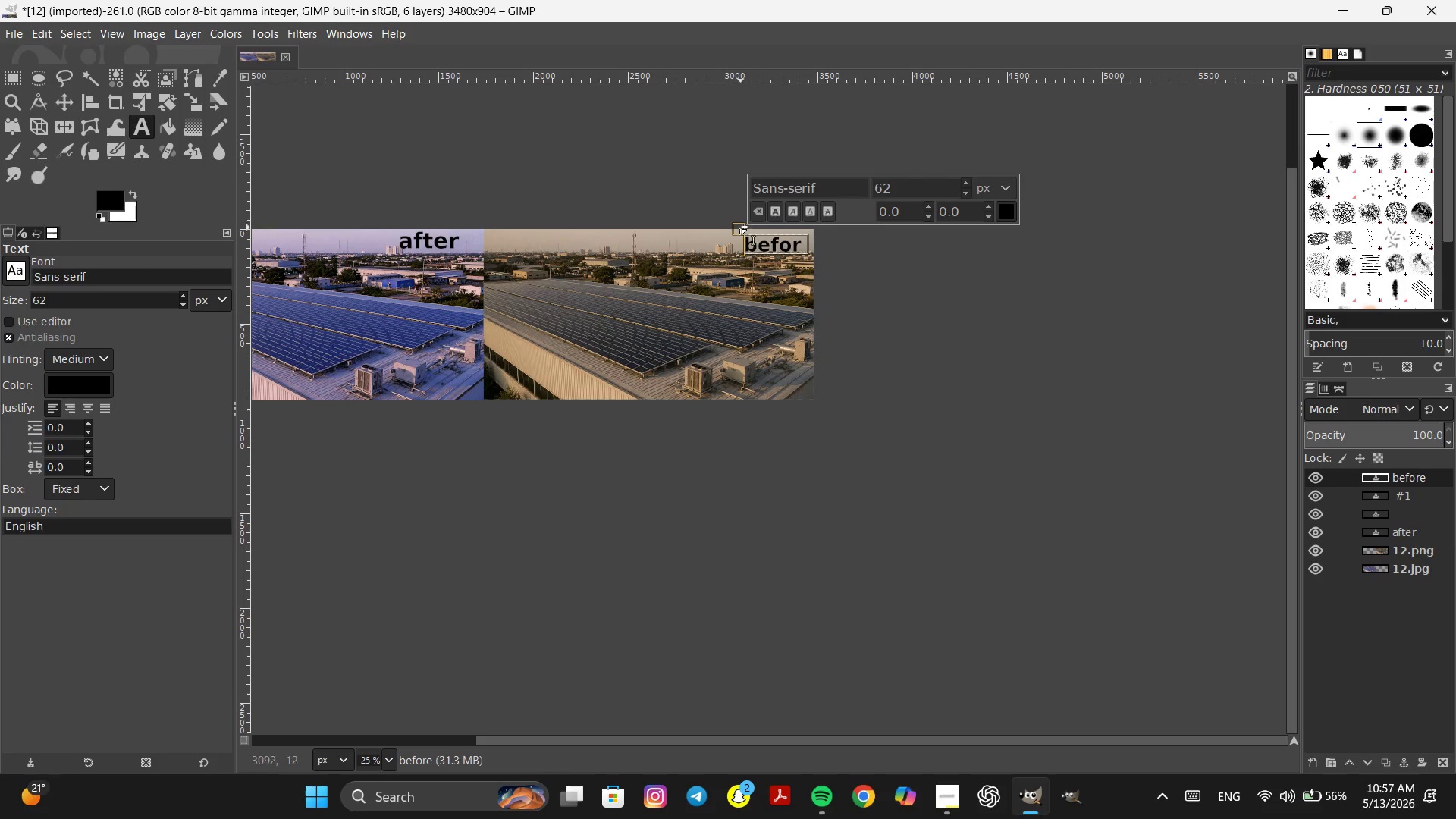 
left_click_drag(start_coordinate=[734, 224], to_coordinate=[726, 224])
 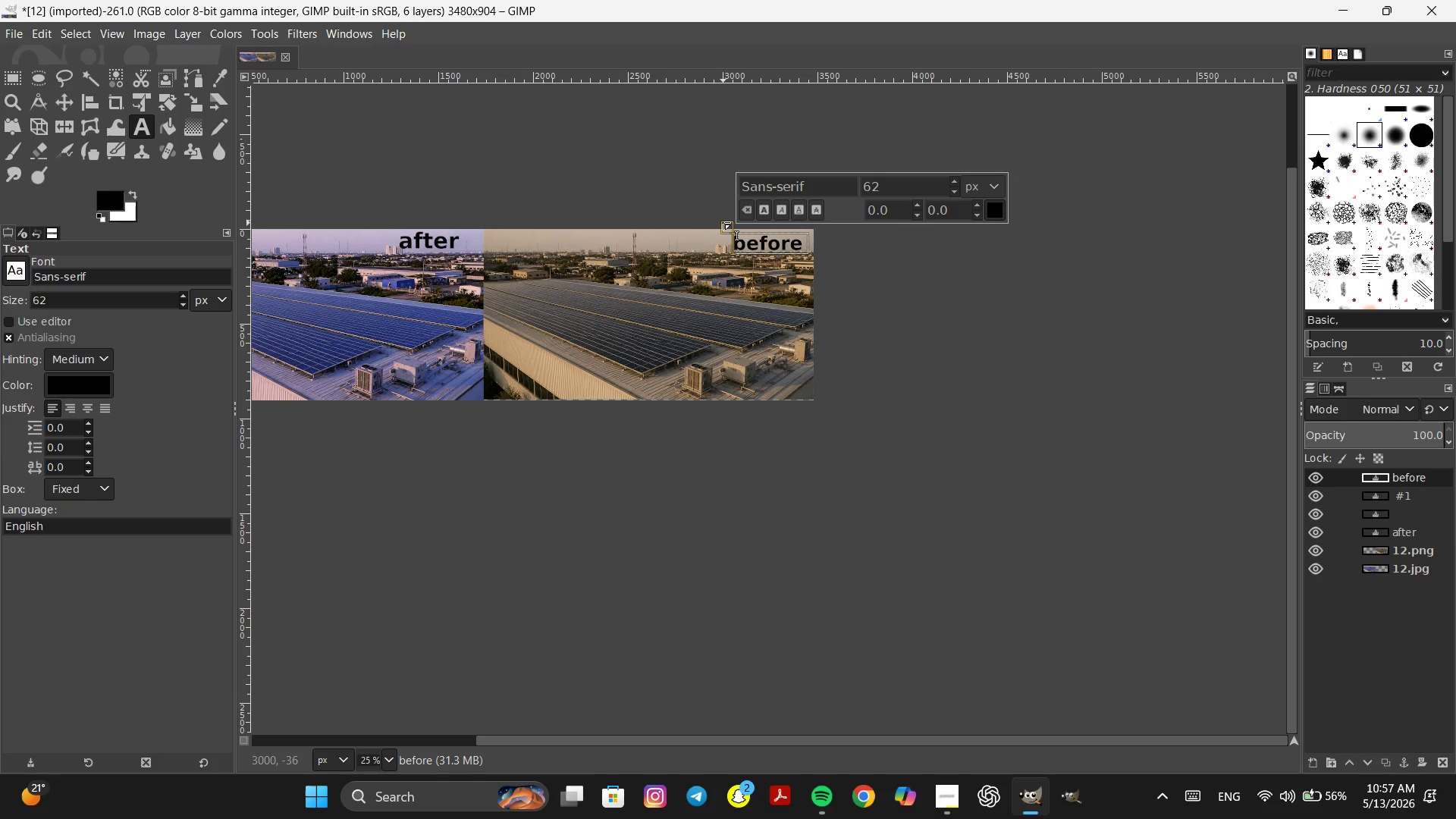 
left_click_drag(start_coordinate=[723, 222], to_coordinate=[726, 218])
 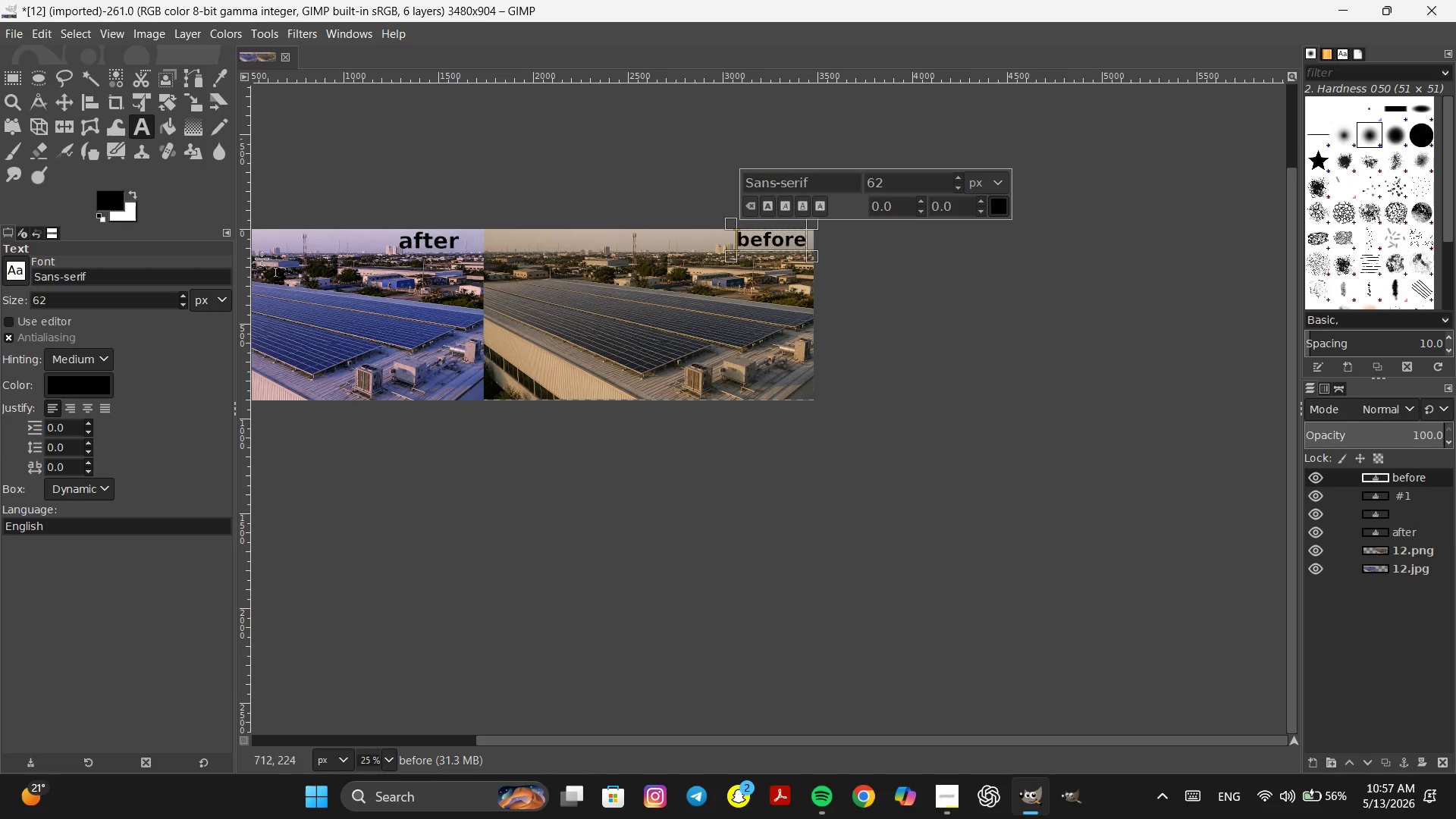 
left_click([20, 34])
 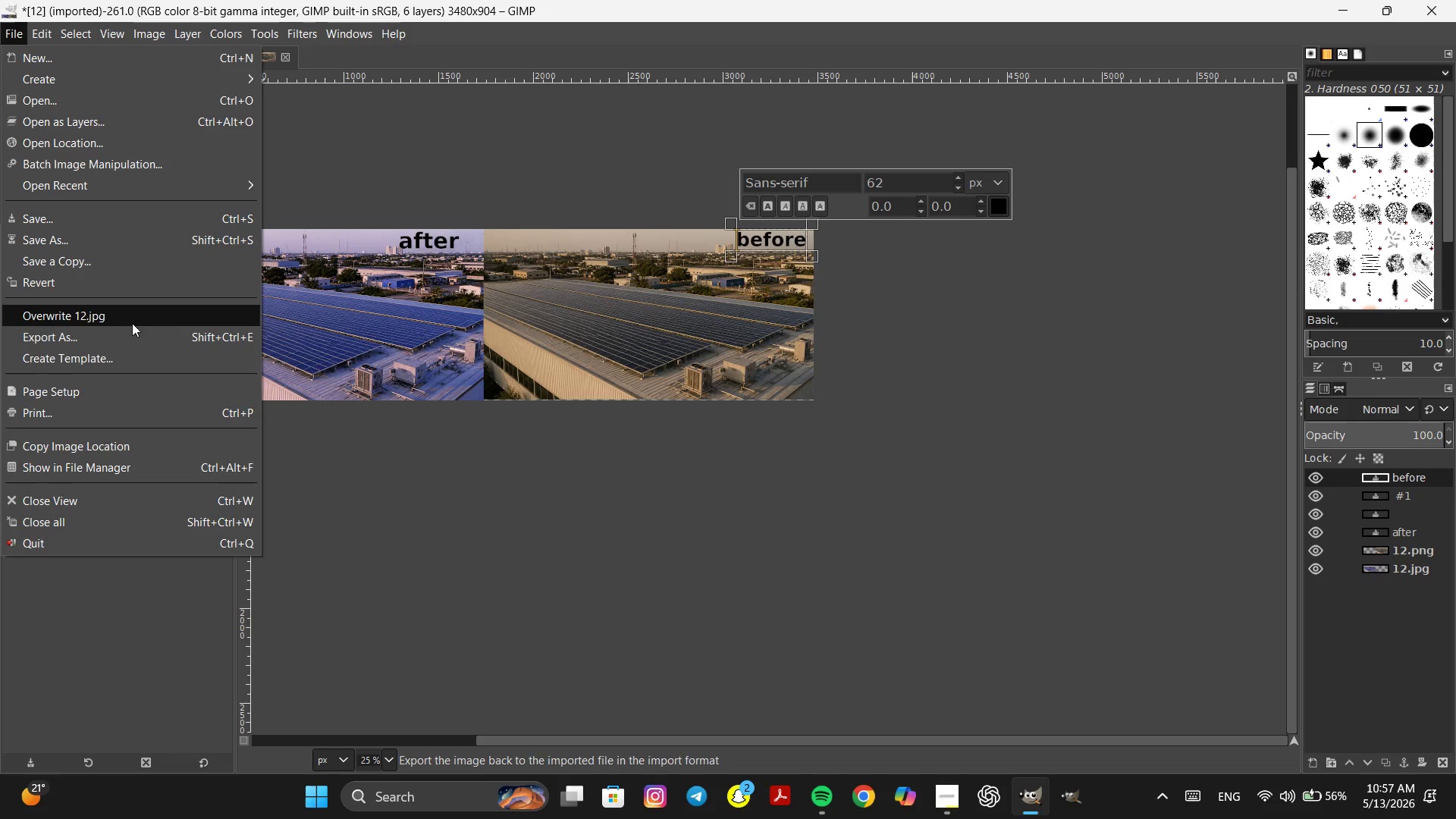 
left_click([127, 330])
 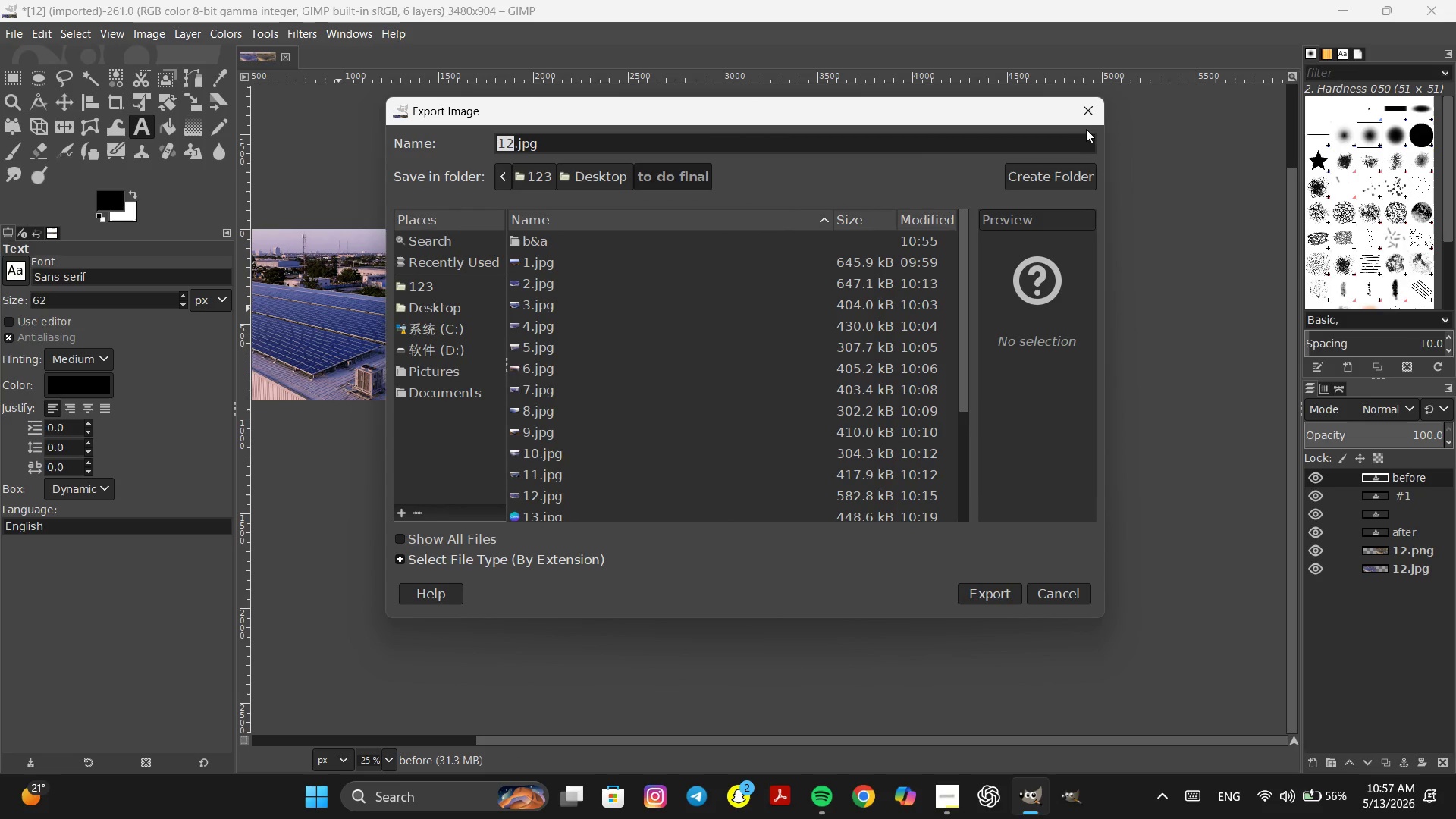 
left_click([1085, 112])
 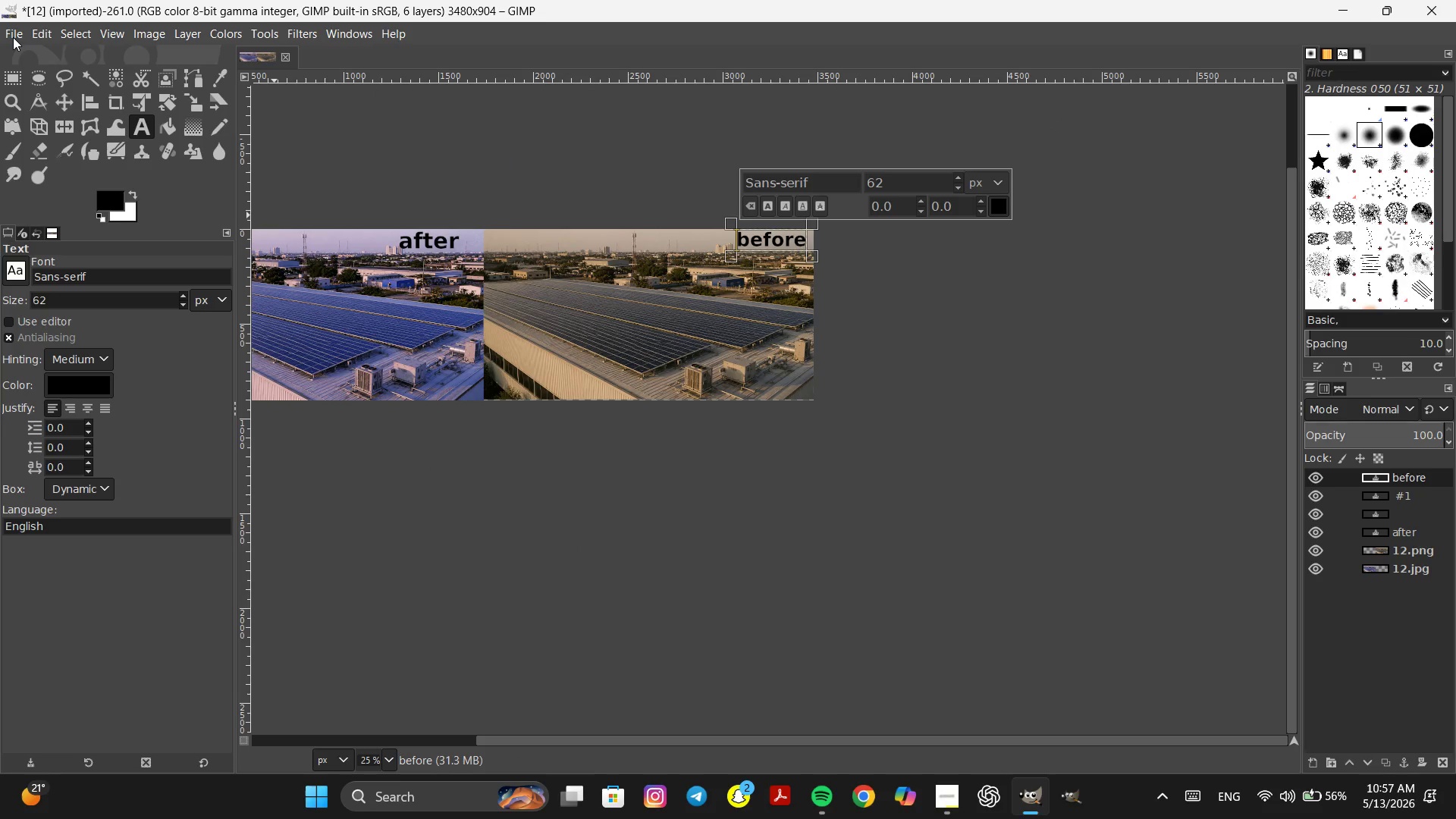 
left_click([14, 36])
 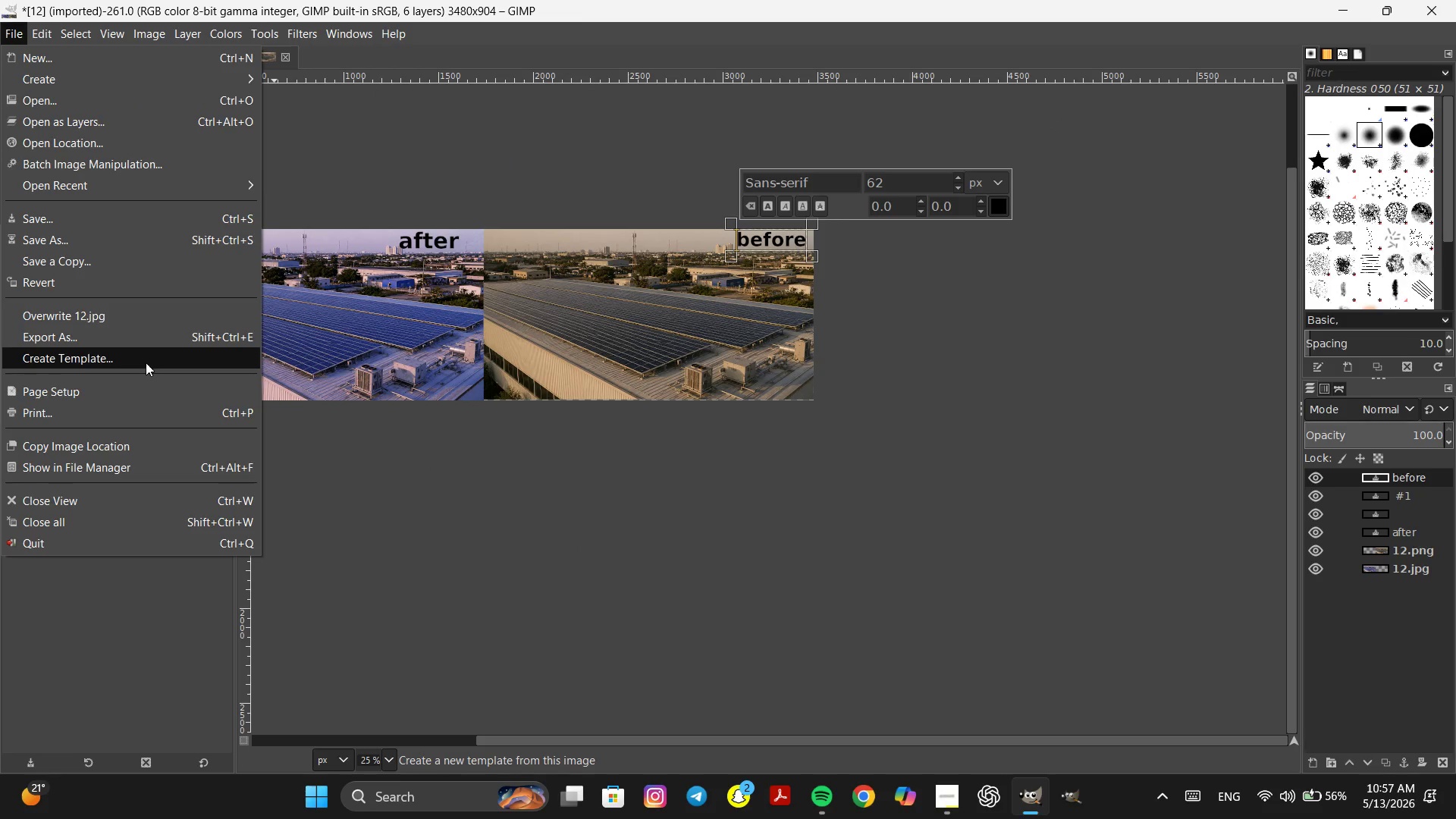 
left_click([129, 333])
 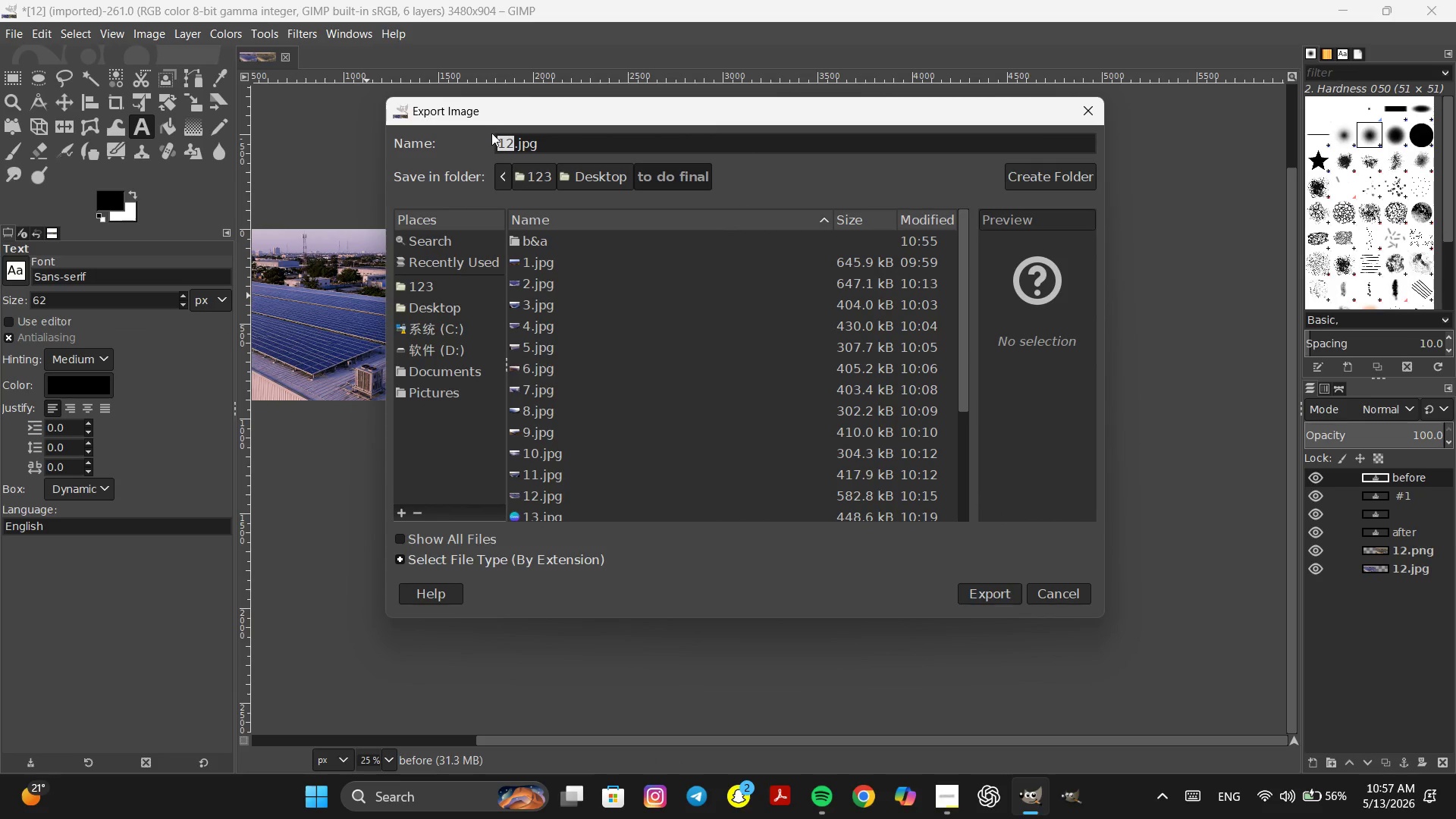 
left_click([497, 141])
 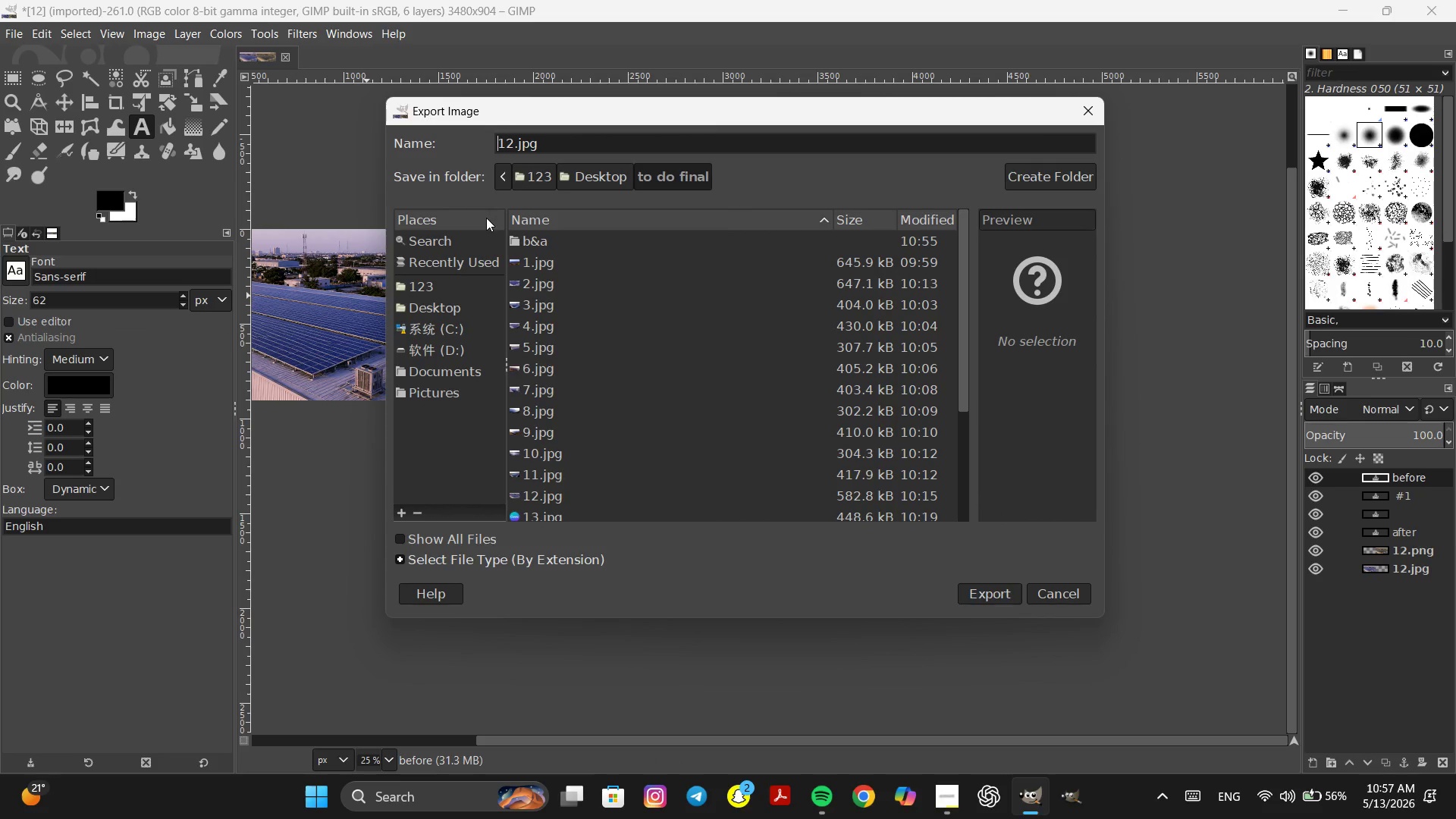 
type(ba)
 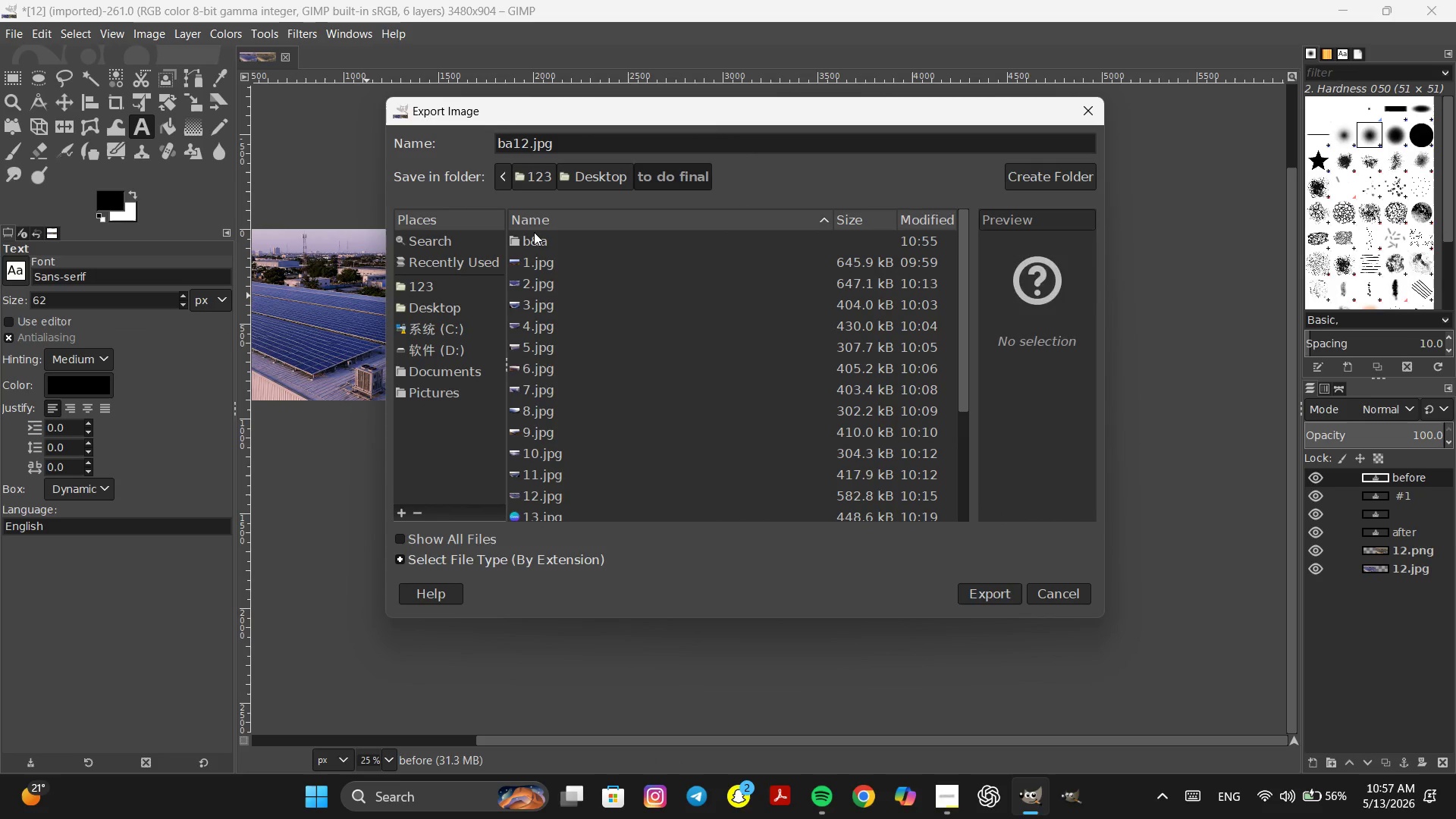 
double_click([534, 232])
 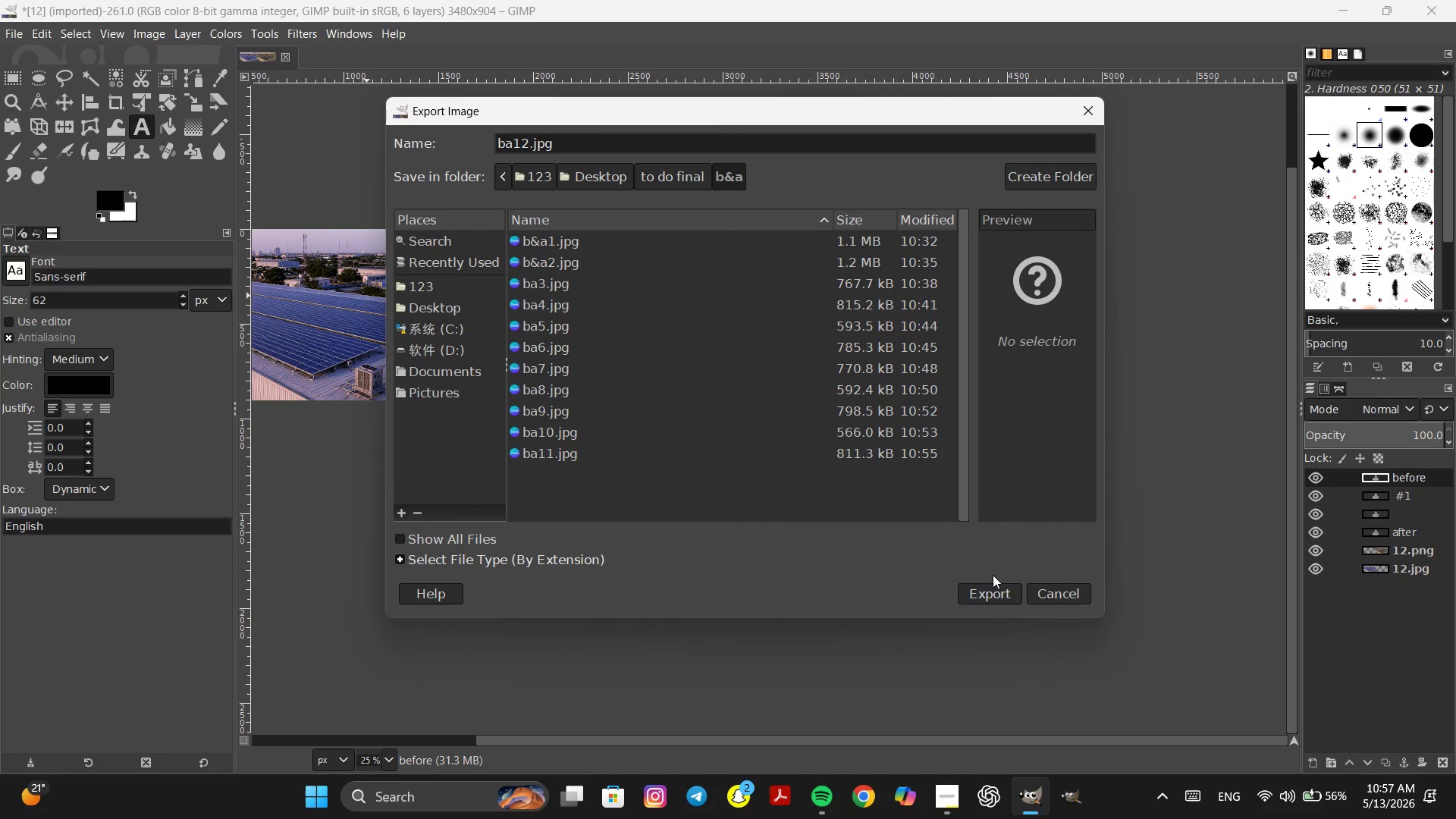 
left_click([984, 589])
 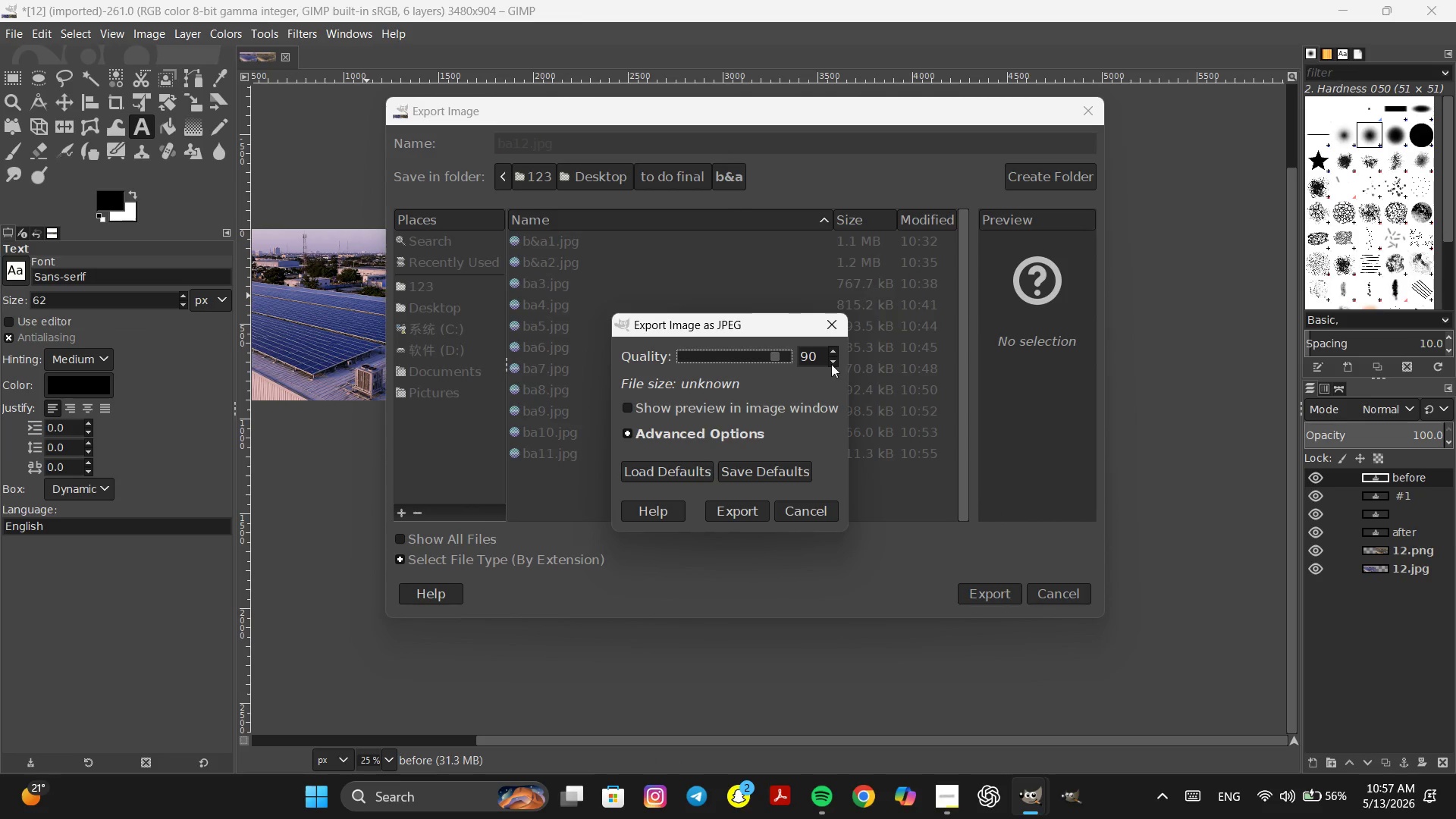 
double_click([835, 359])
 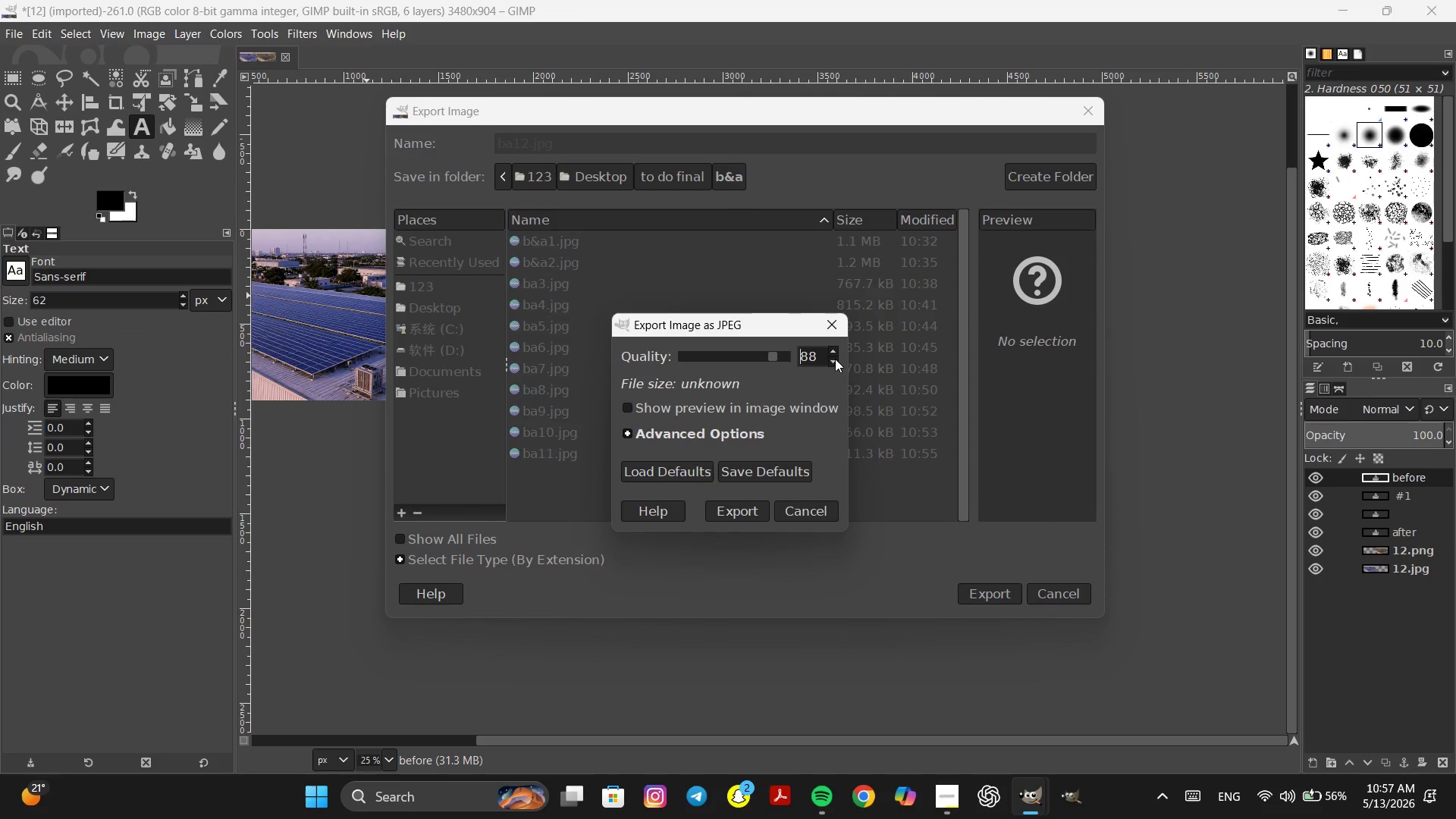 
triple_click([835, 359])
 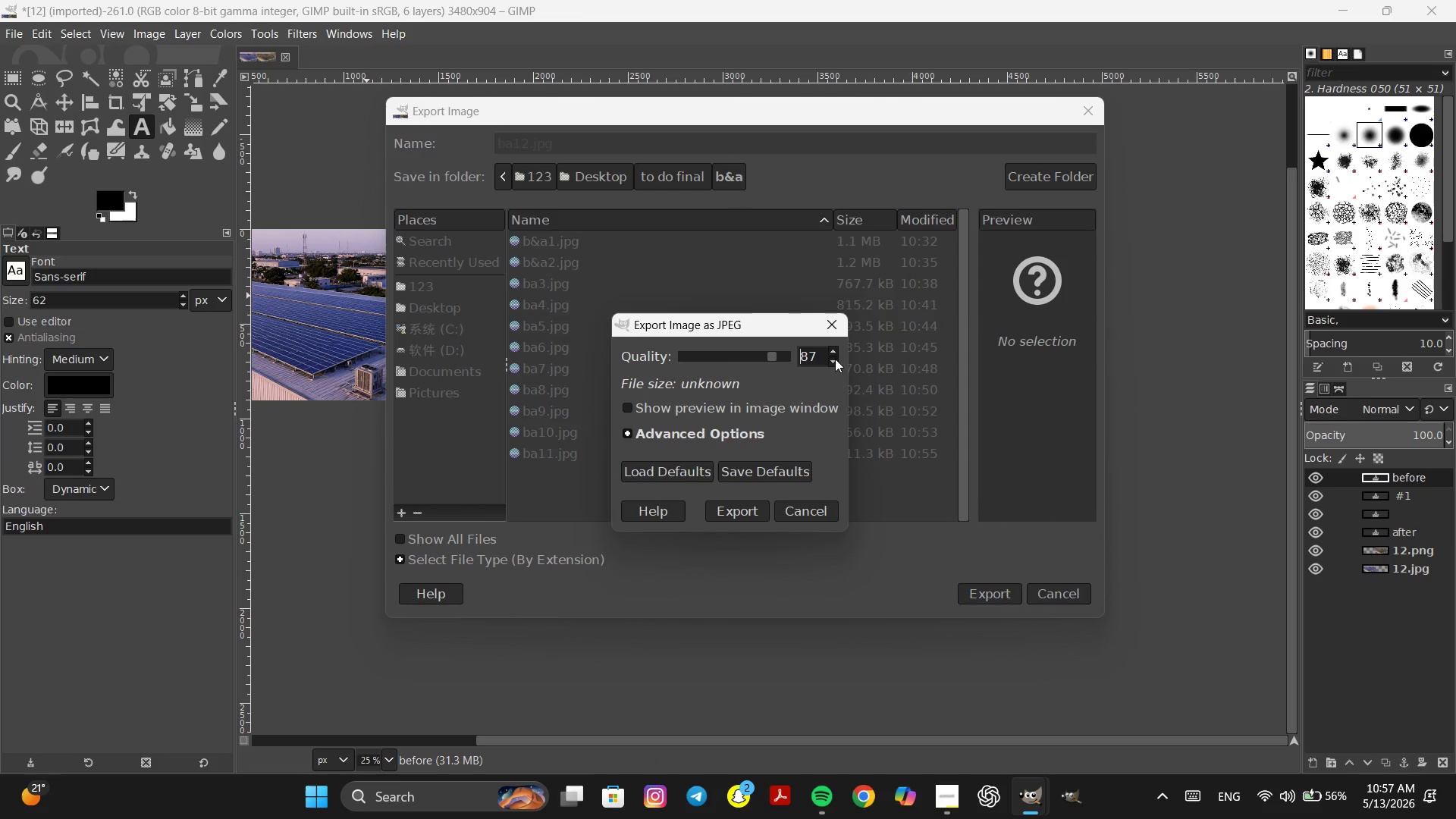 
triple_click([835, 359])
 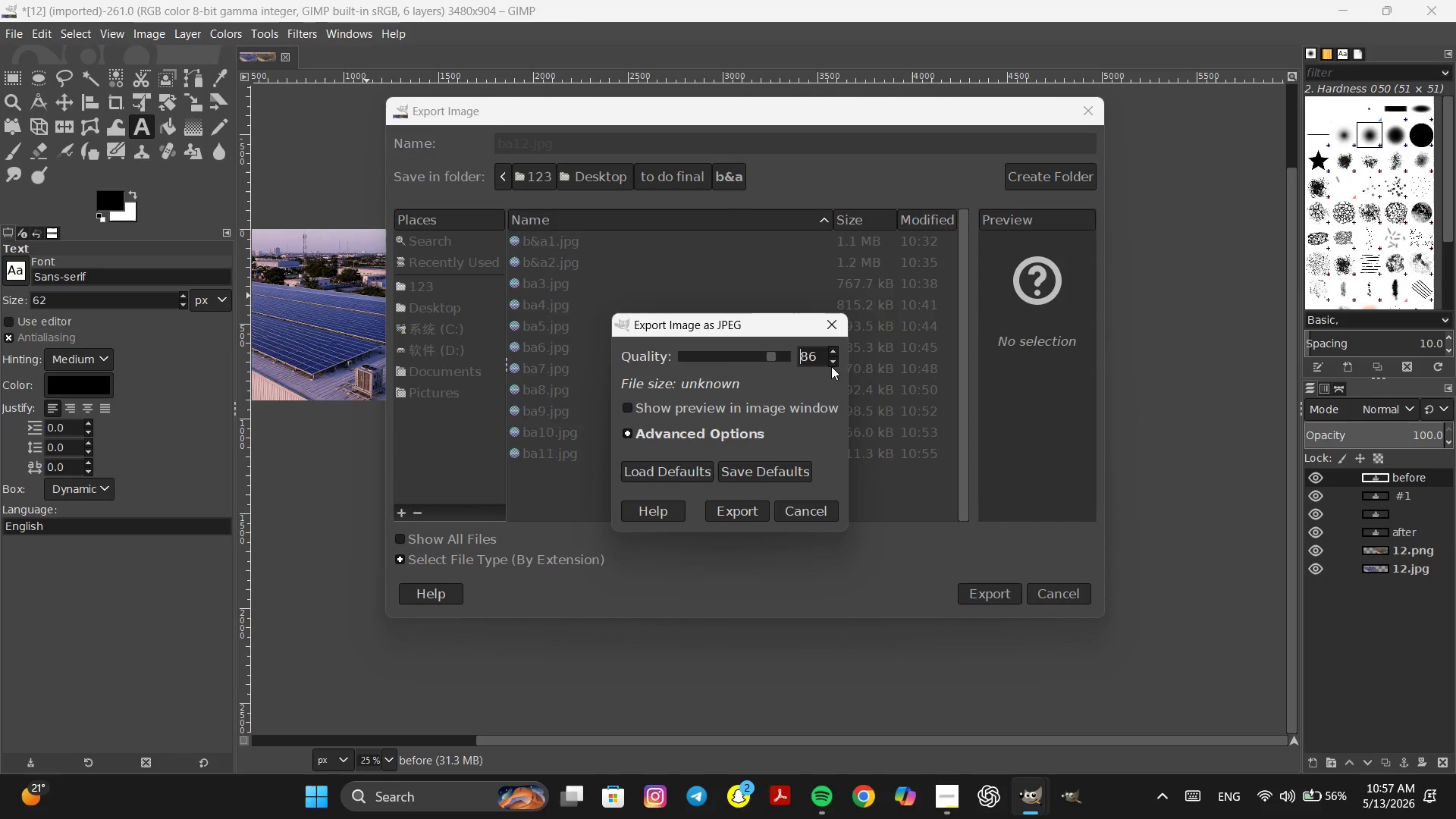 
left_click([831, 362])
 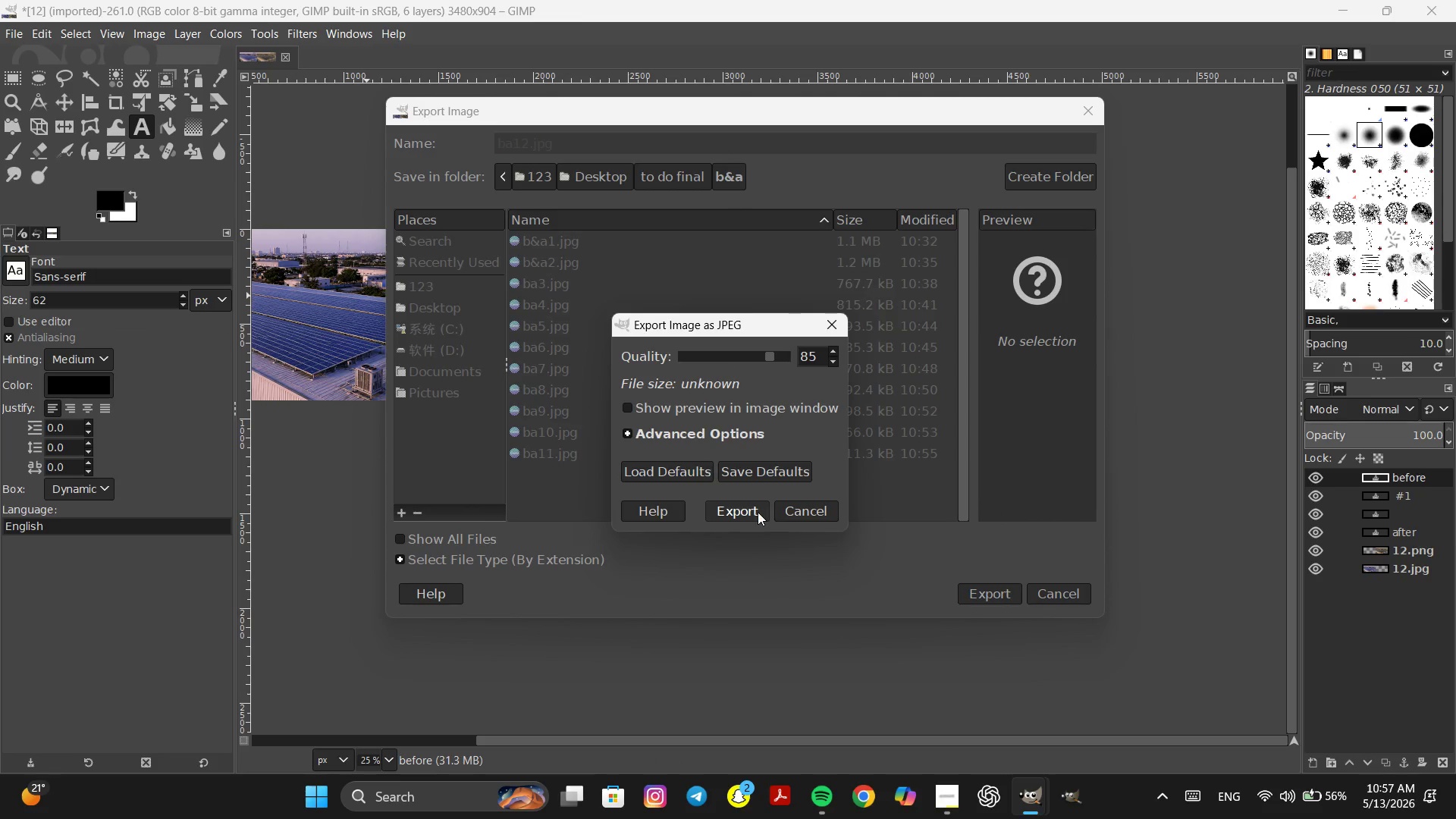 
left_click([758, 512])
 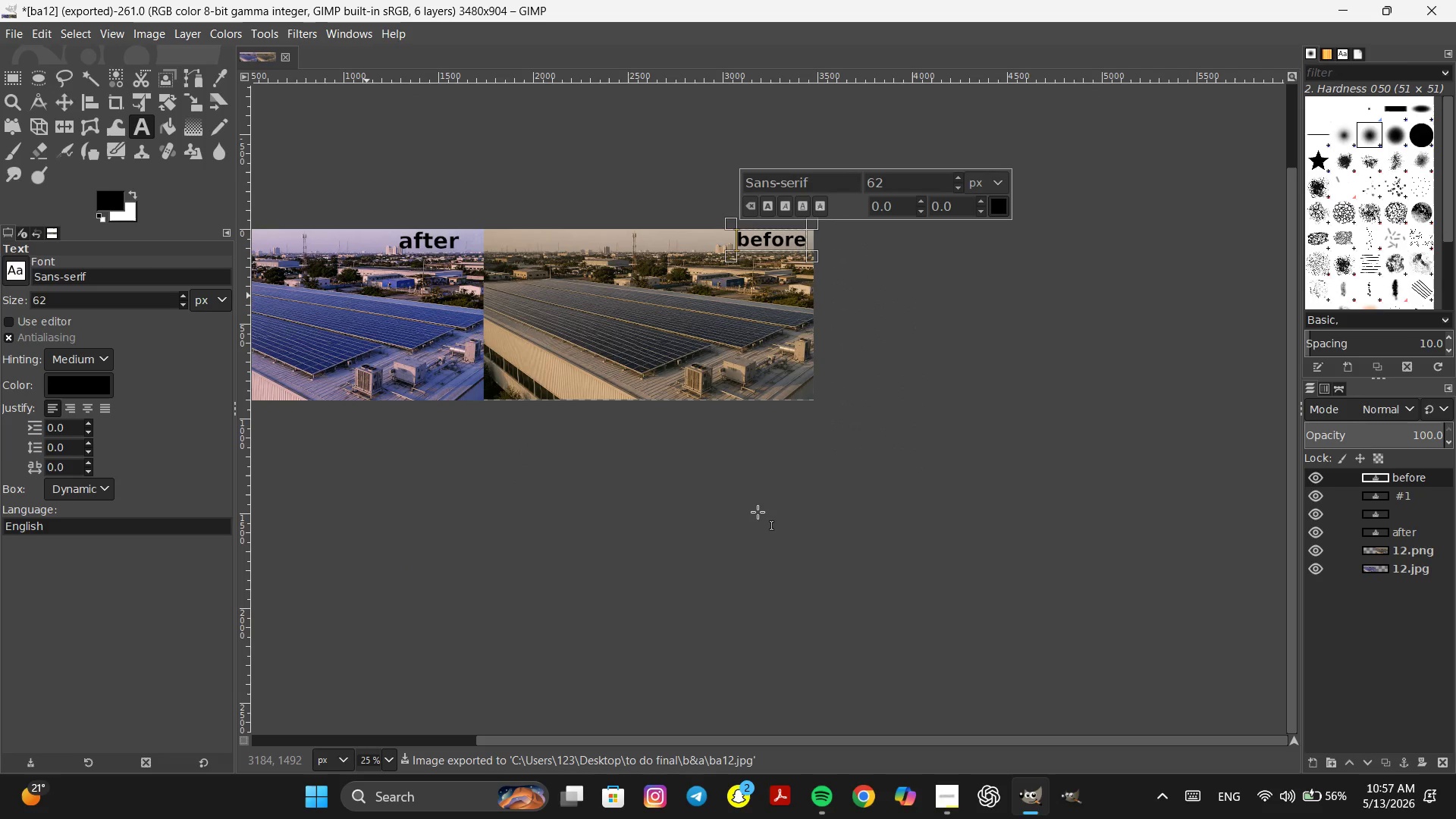 
hold_key(key=ControlLeft, duration=0.55)
scroll: coordinate [785, 513], scroll_direction: down, amount: 1.0
 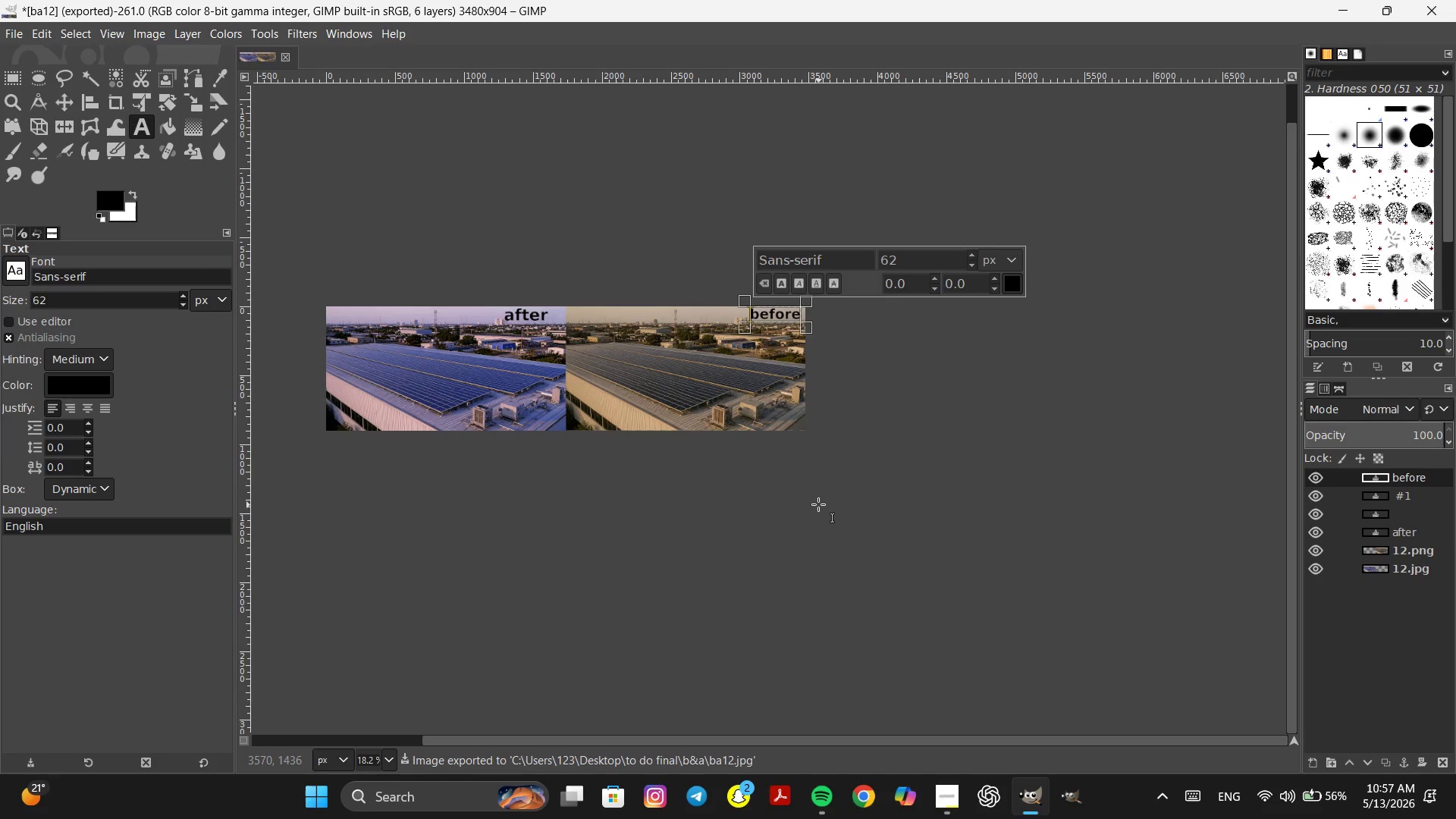 
hold_key(key=Space, duration=0.42)
 